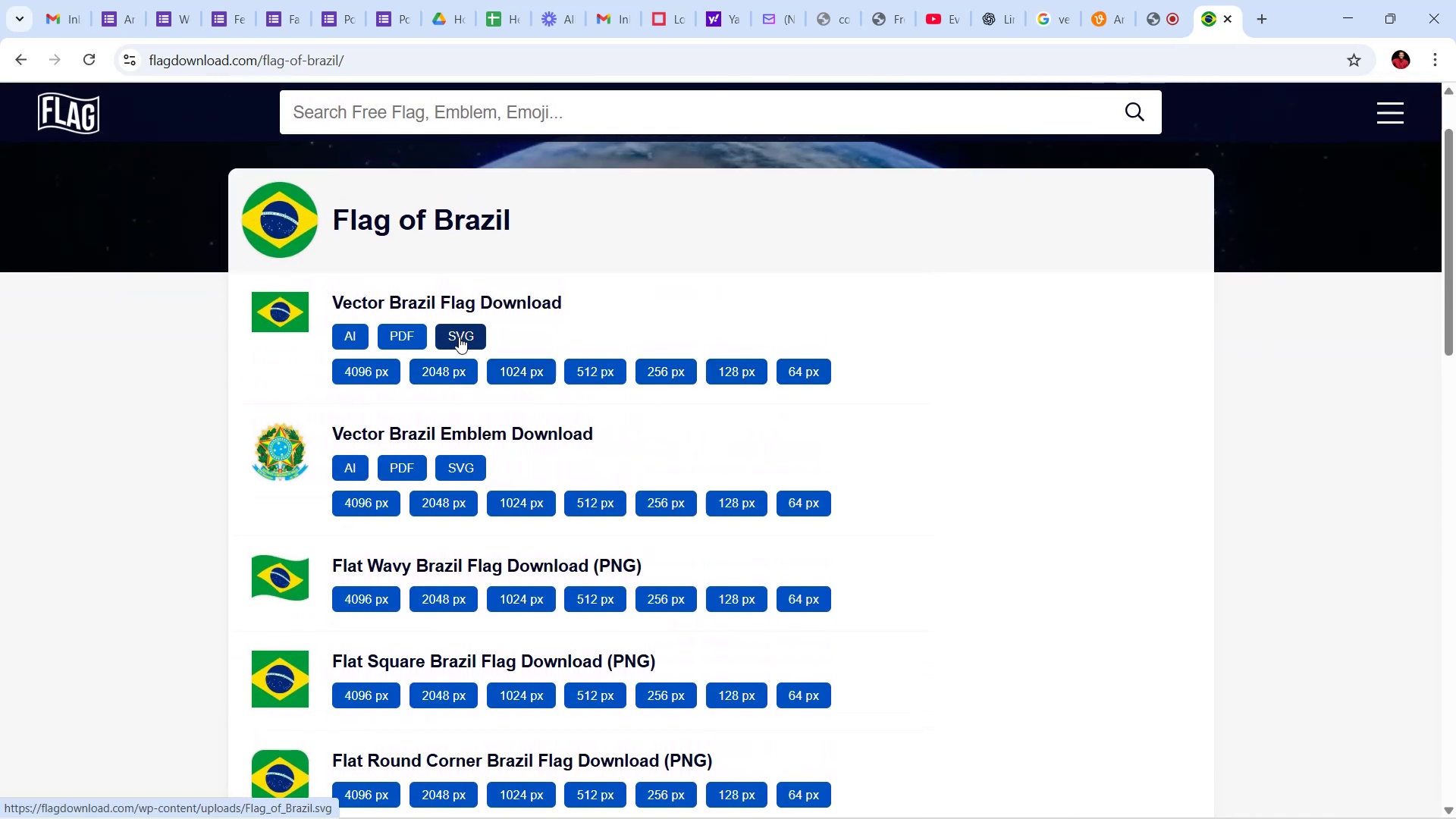 
left_click([459, 337])
 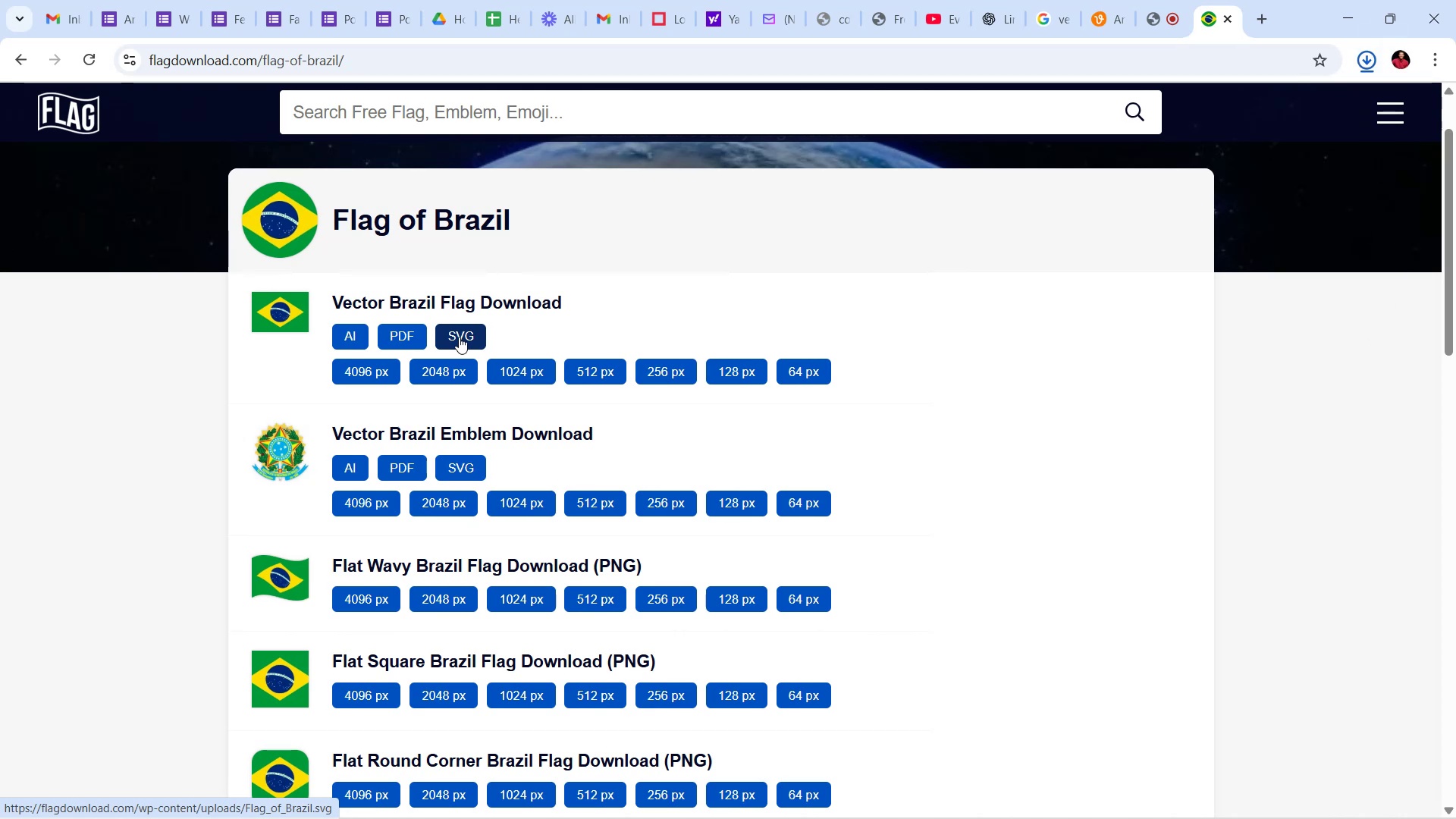 
scroll: coordinate [182, 259], scroll_direction: up, amount: 8.0
 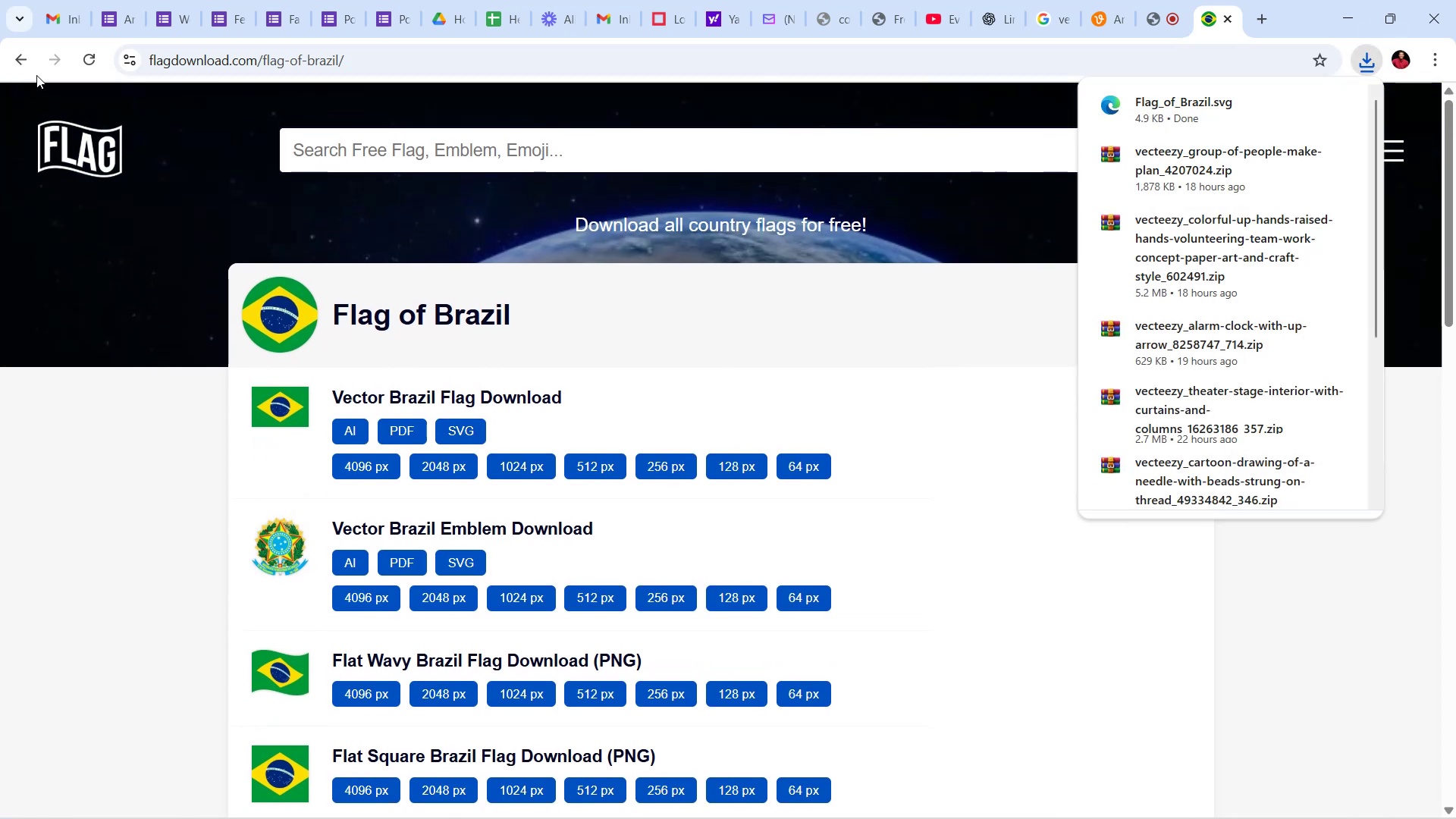 
left_click([23, 63])
 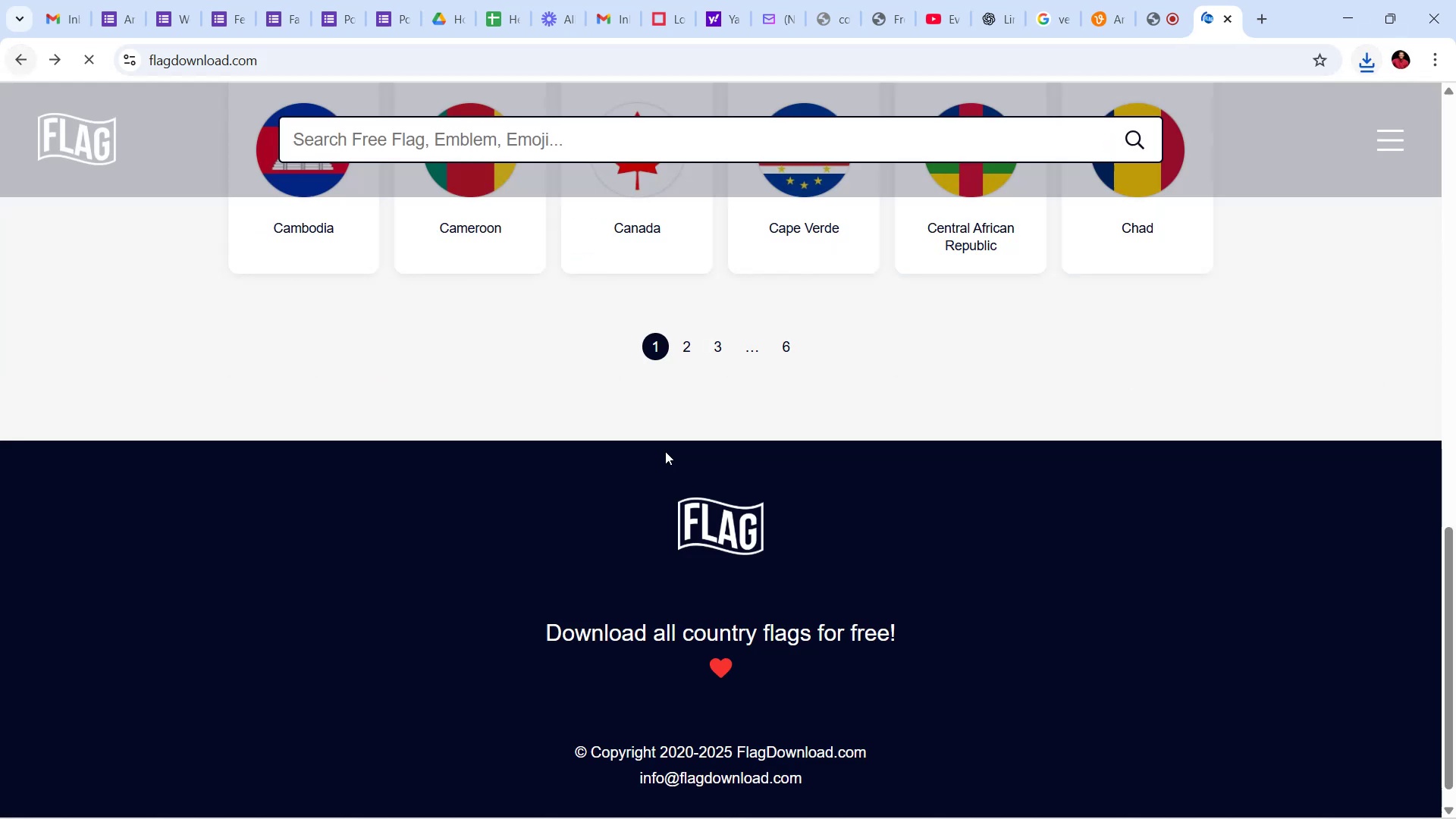 
scroll: coordinate [1221, 415], scroll_direction: up, amount: 10.0
 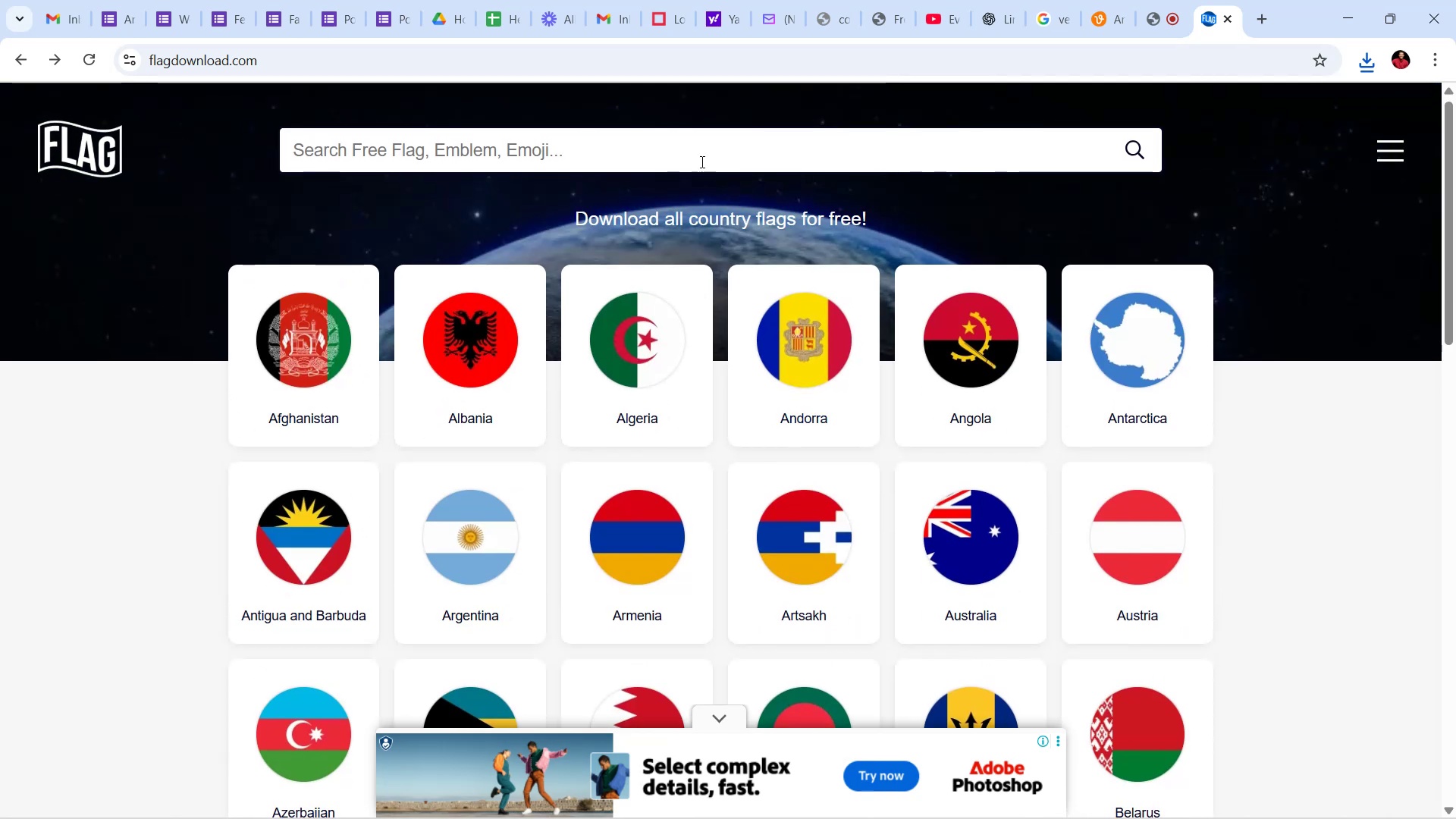 
left_click([697, 169])
 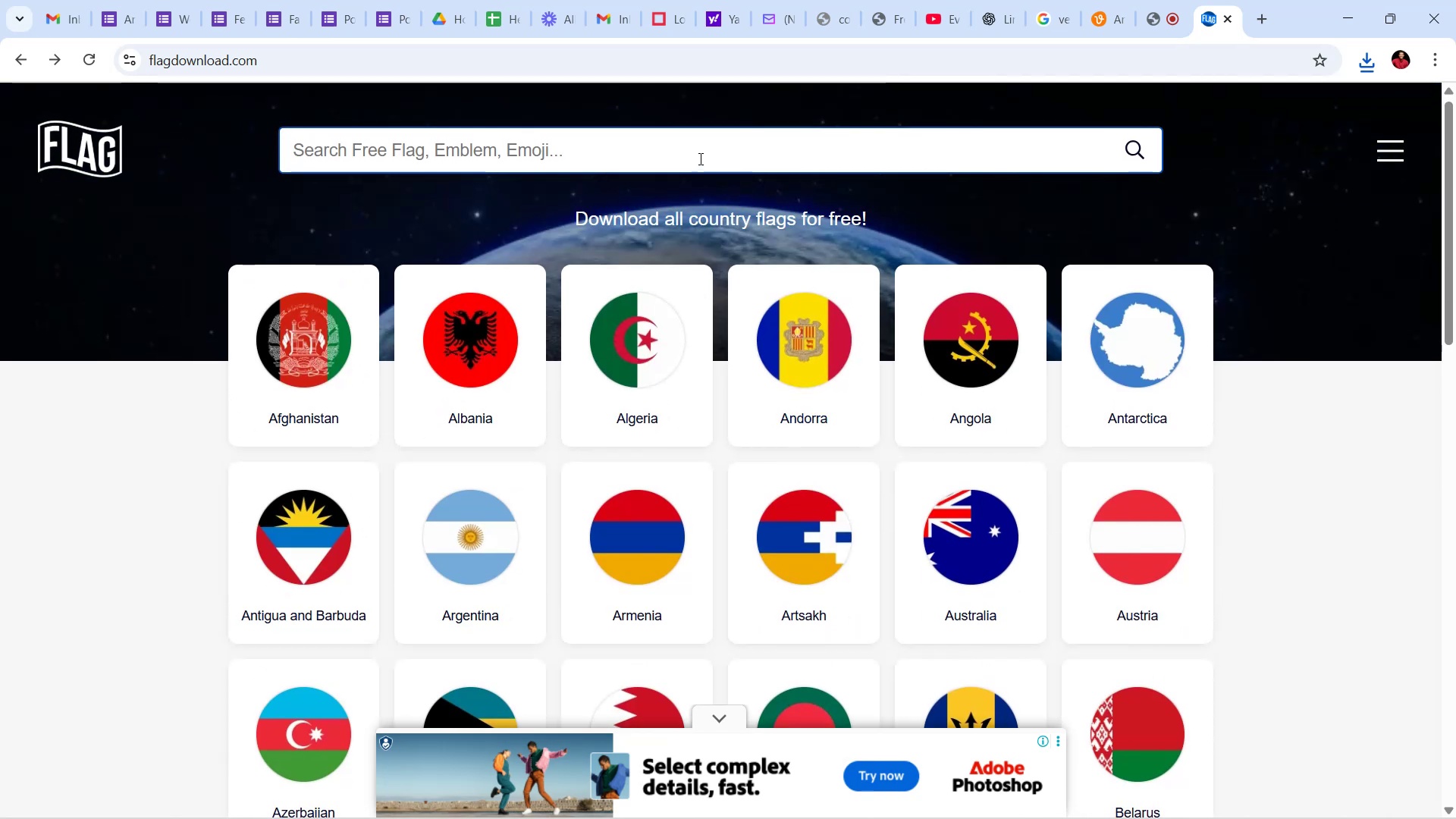 
left_click([699, 158])
 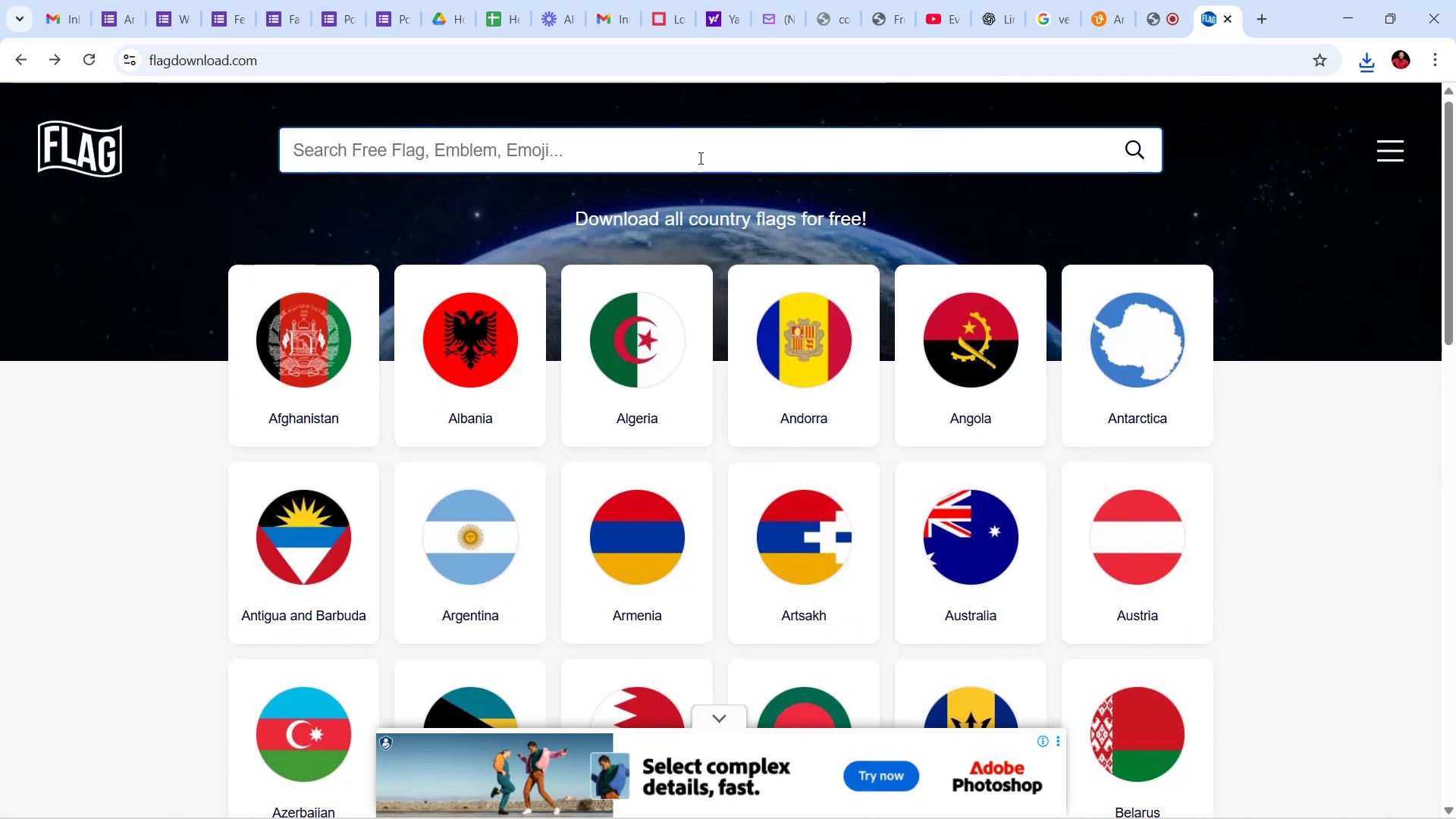 
type(france)
 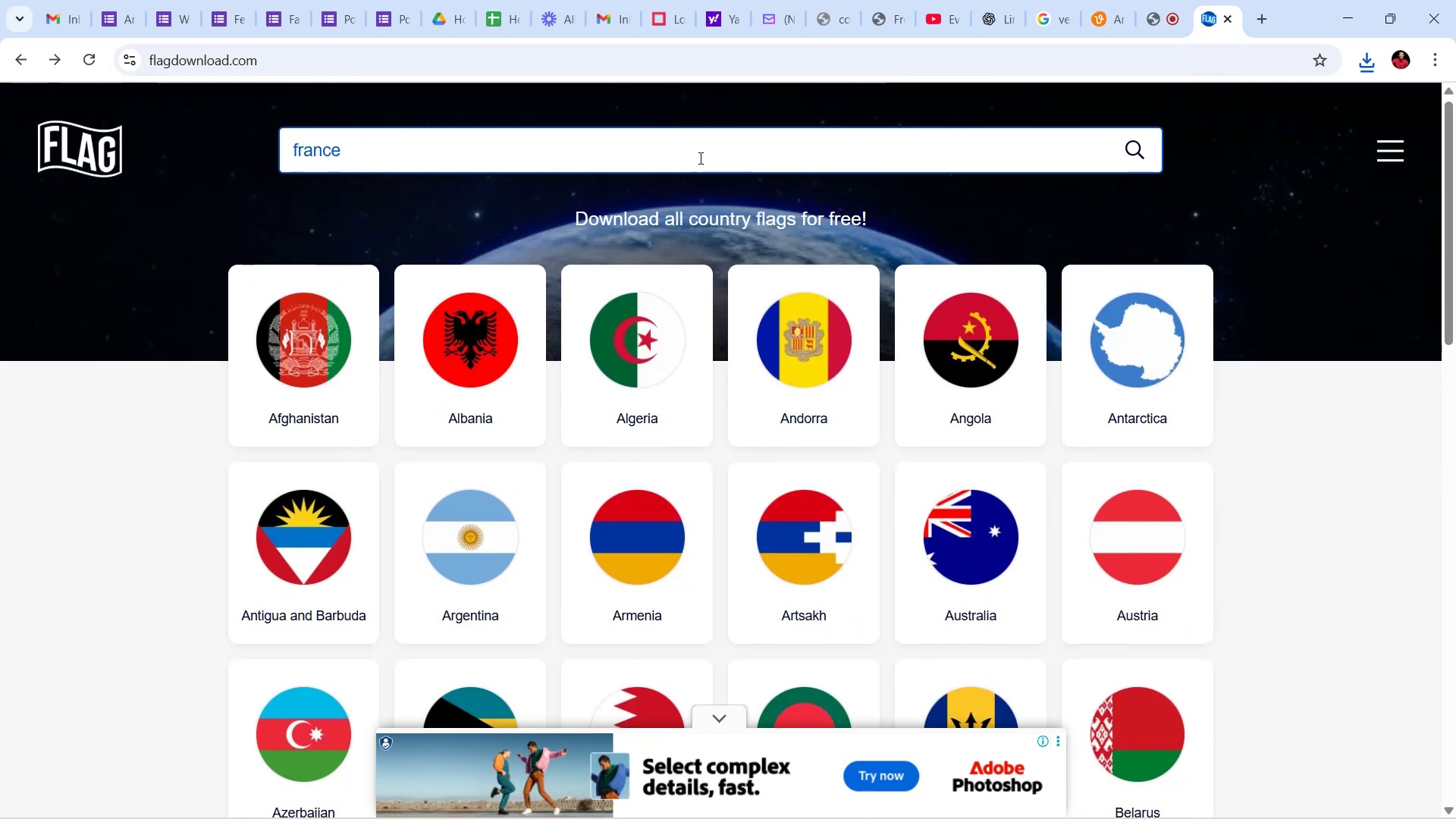 
key(Enter)
 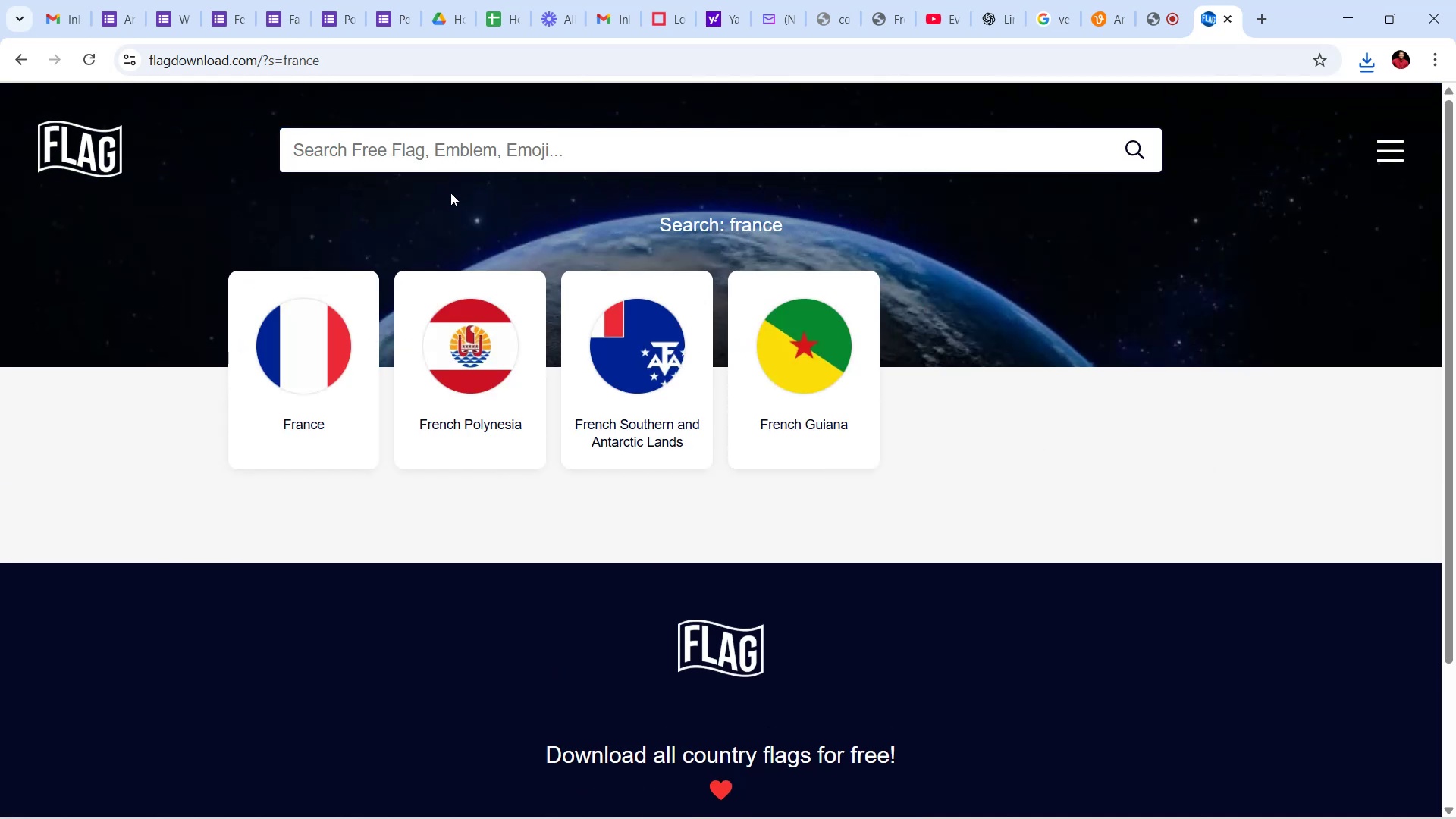 
left_click([293, 373])
 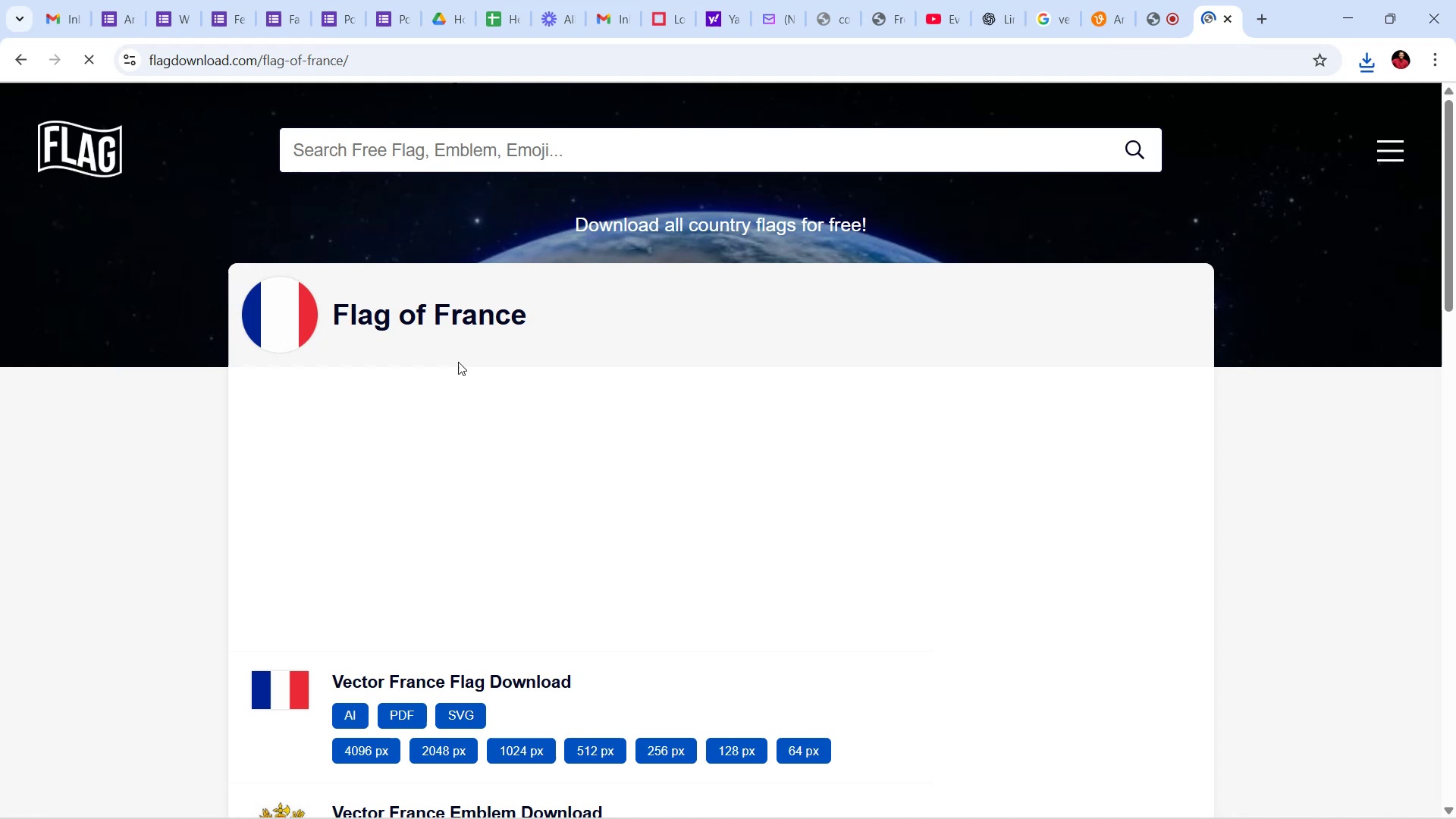 
scroll: coordinate [679, 478], scroll_direction: down, amount: 3.0
 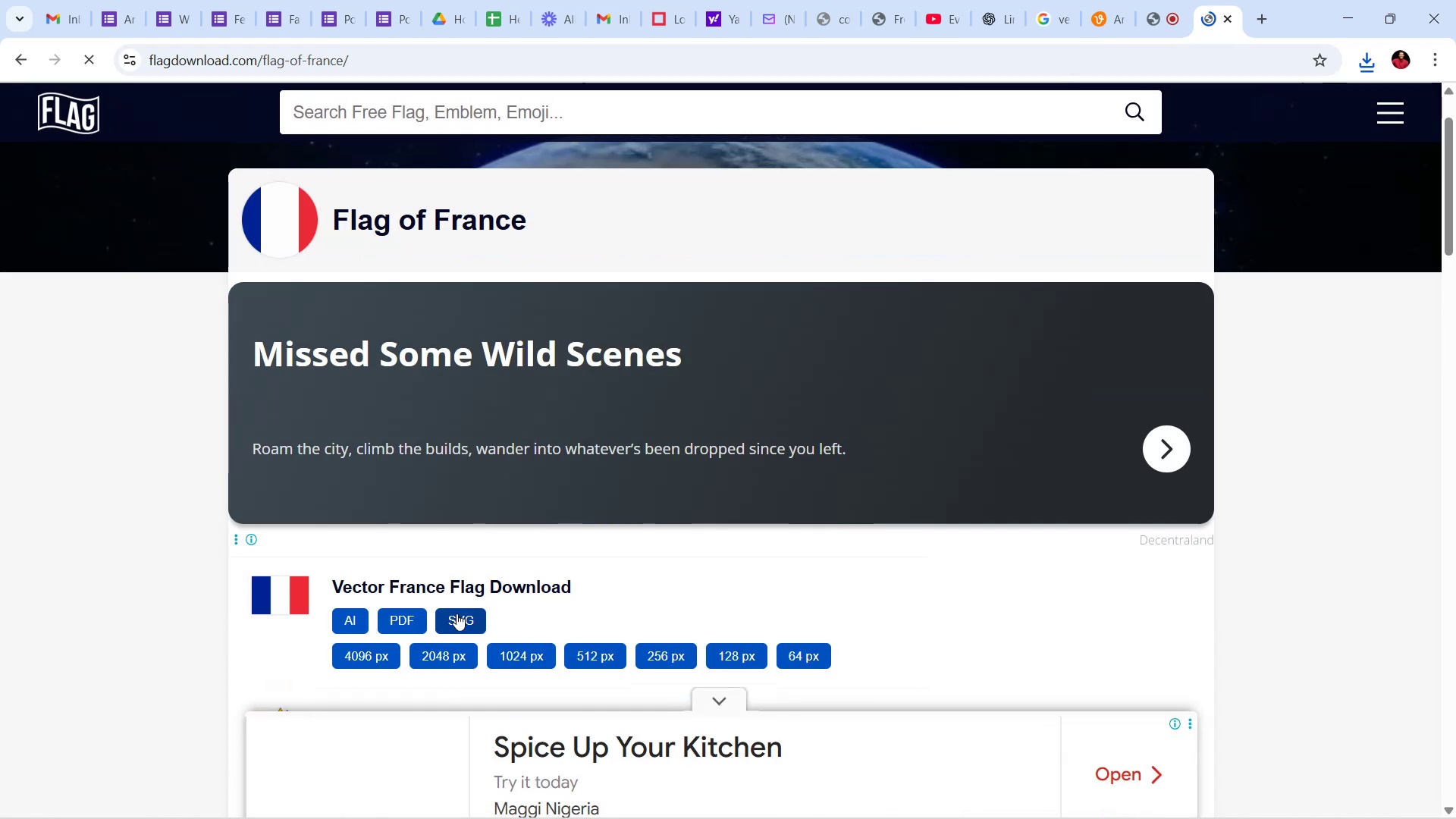 
left_click([457, 613])
 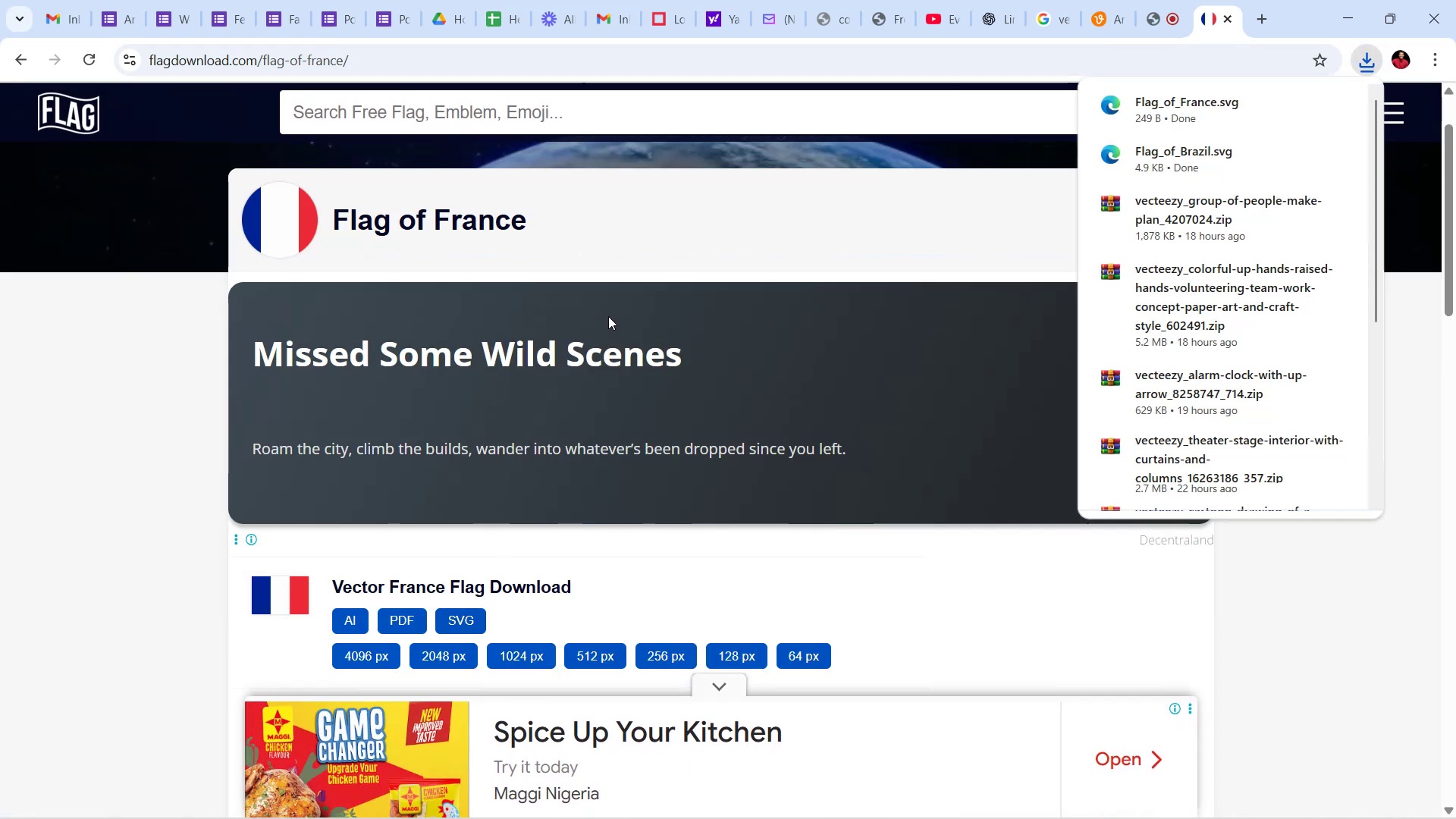 
wait(8.8)
 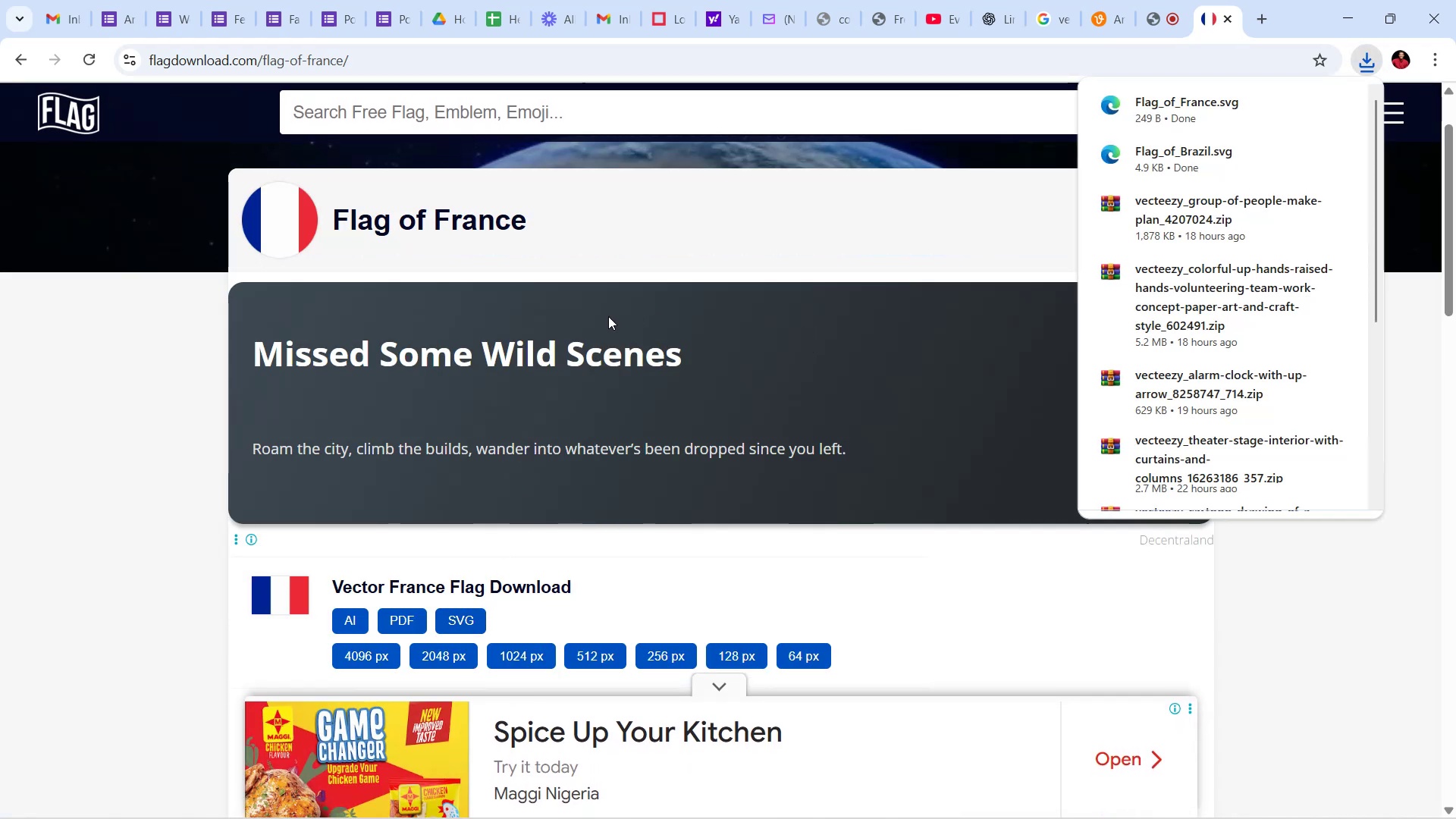 
left_click([609, 793])
 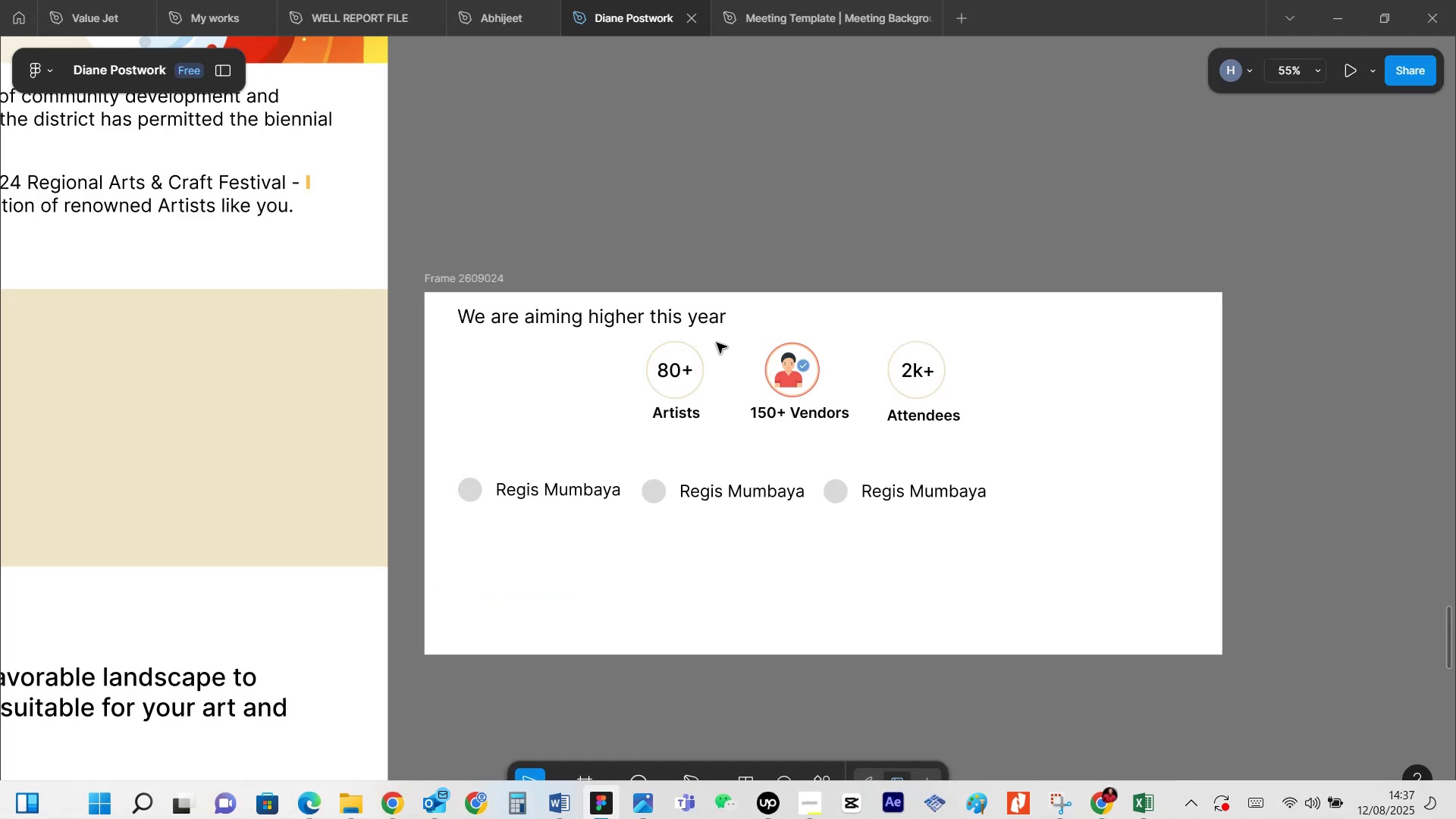 
left_click([749, 228])
 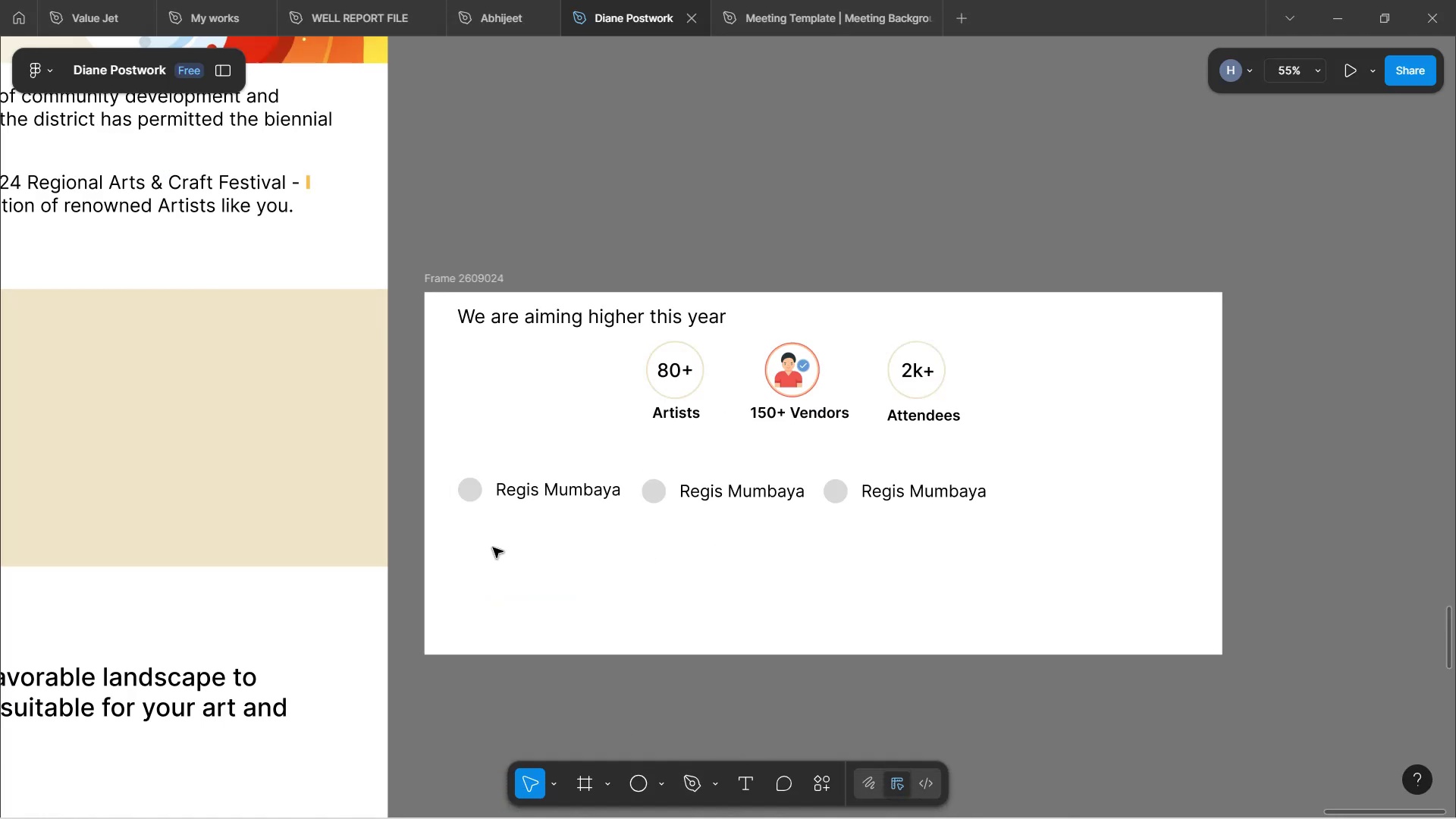 
left_click([469, 497])
 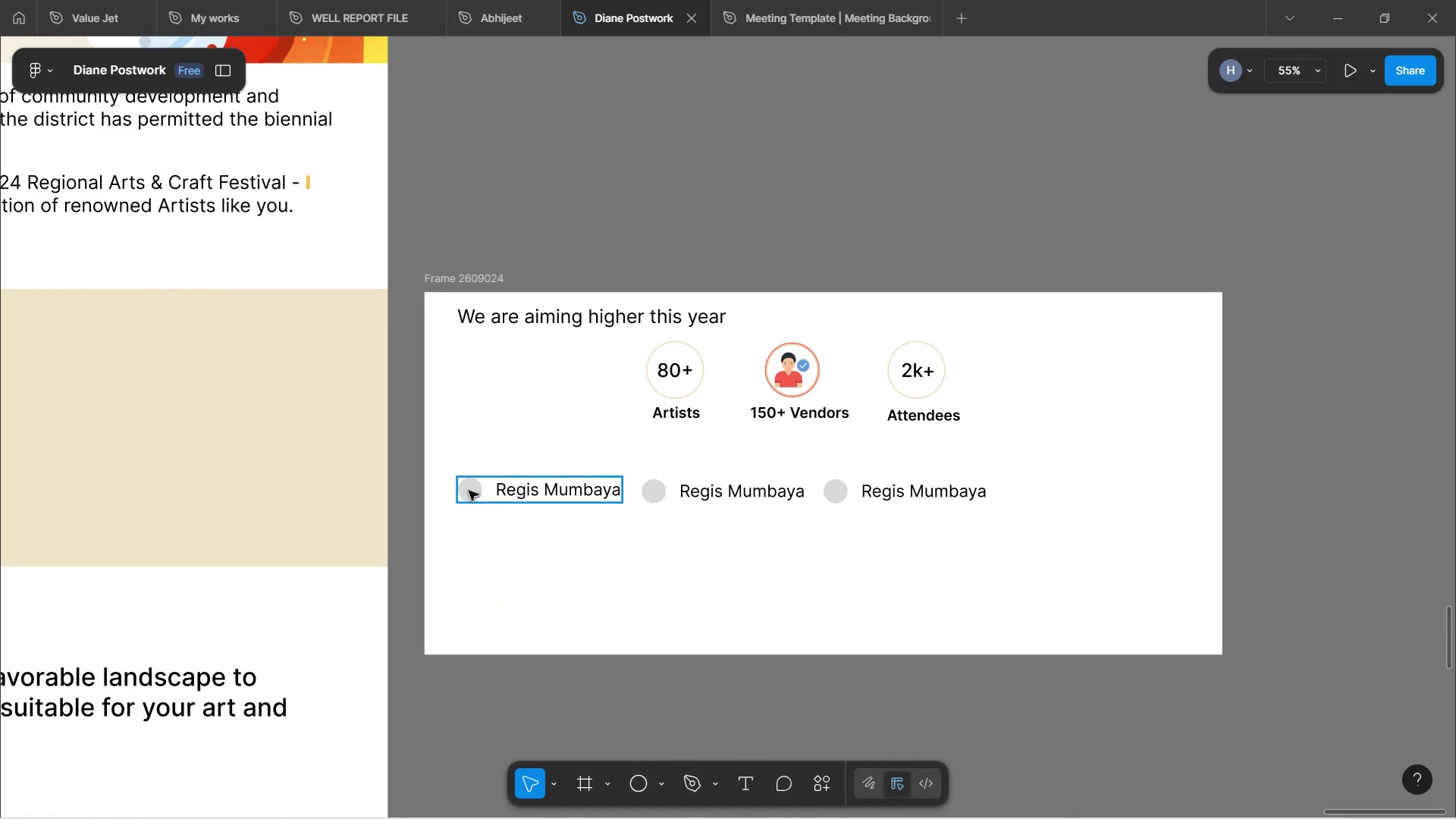 
double_click([469, 491])
 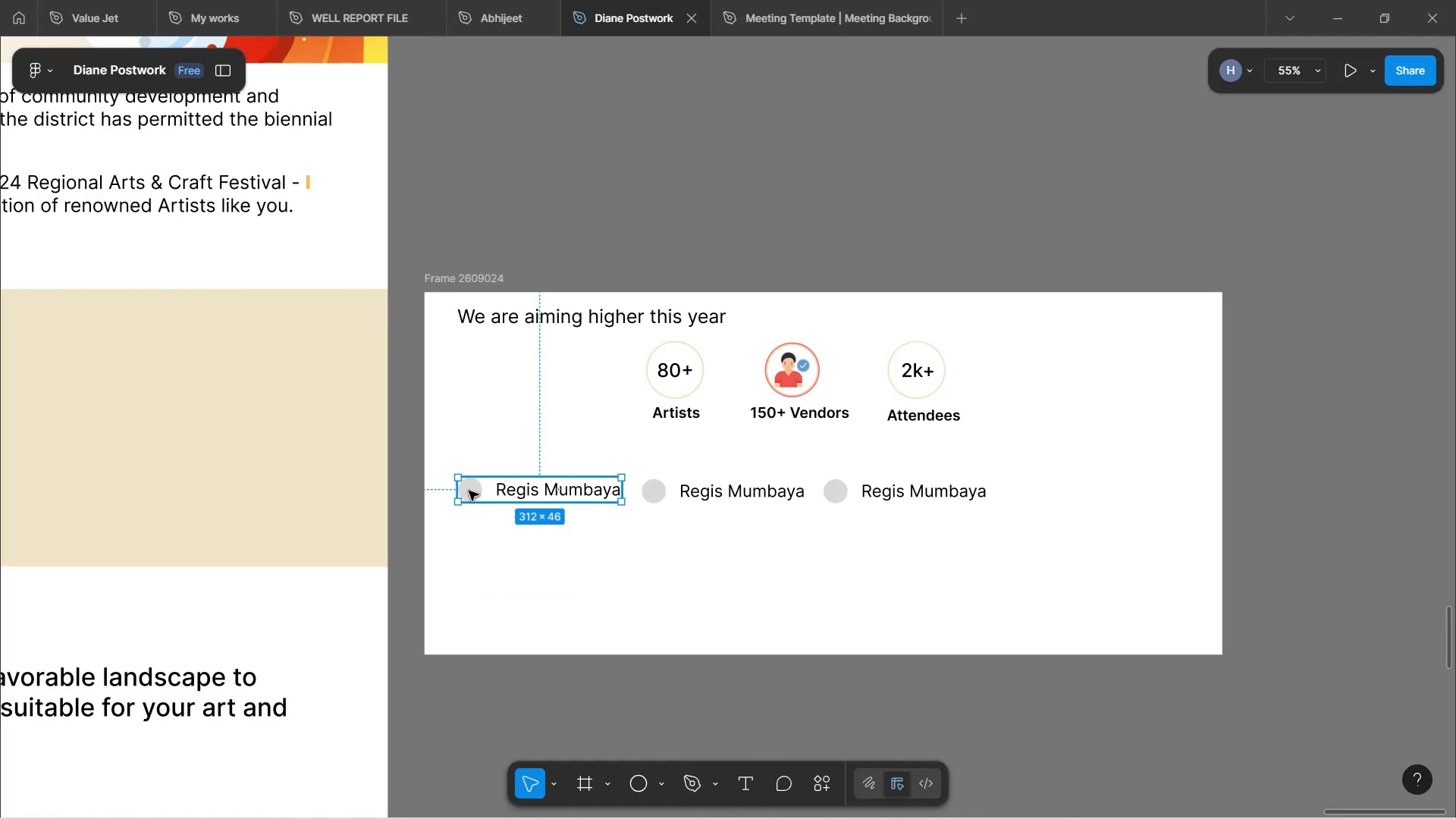 
double_click([469, 491])
 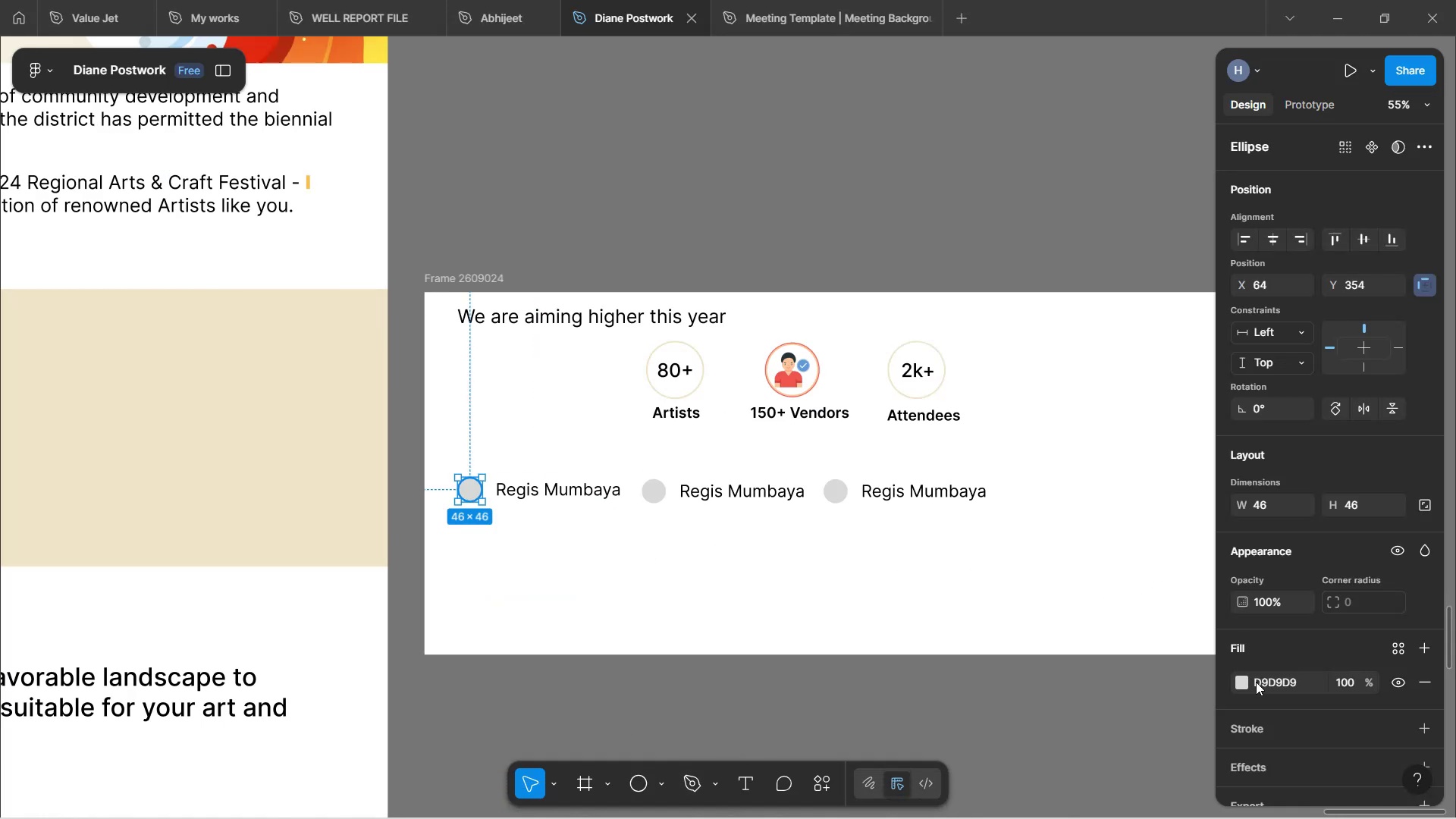 
left_click([1247, 684])
 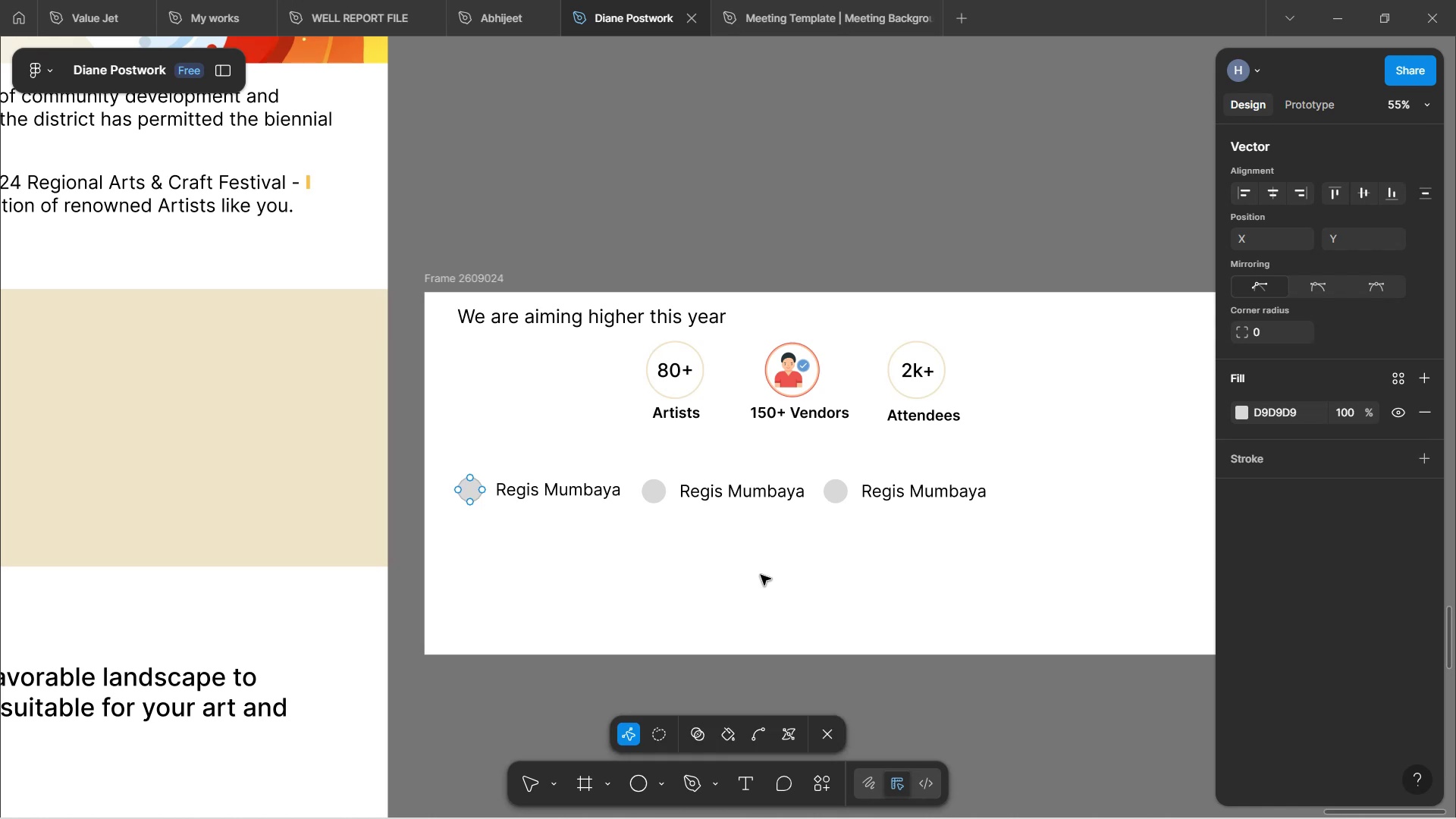 
double_click([585, 535])
 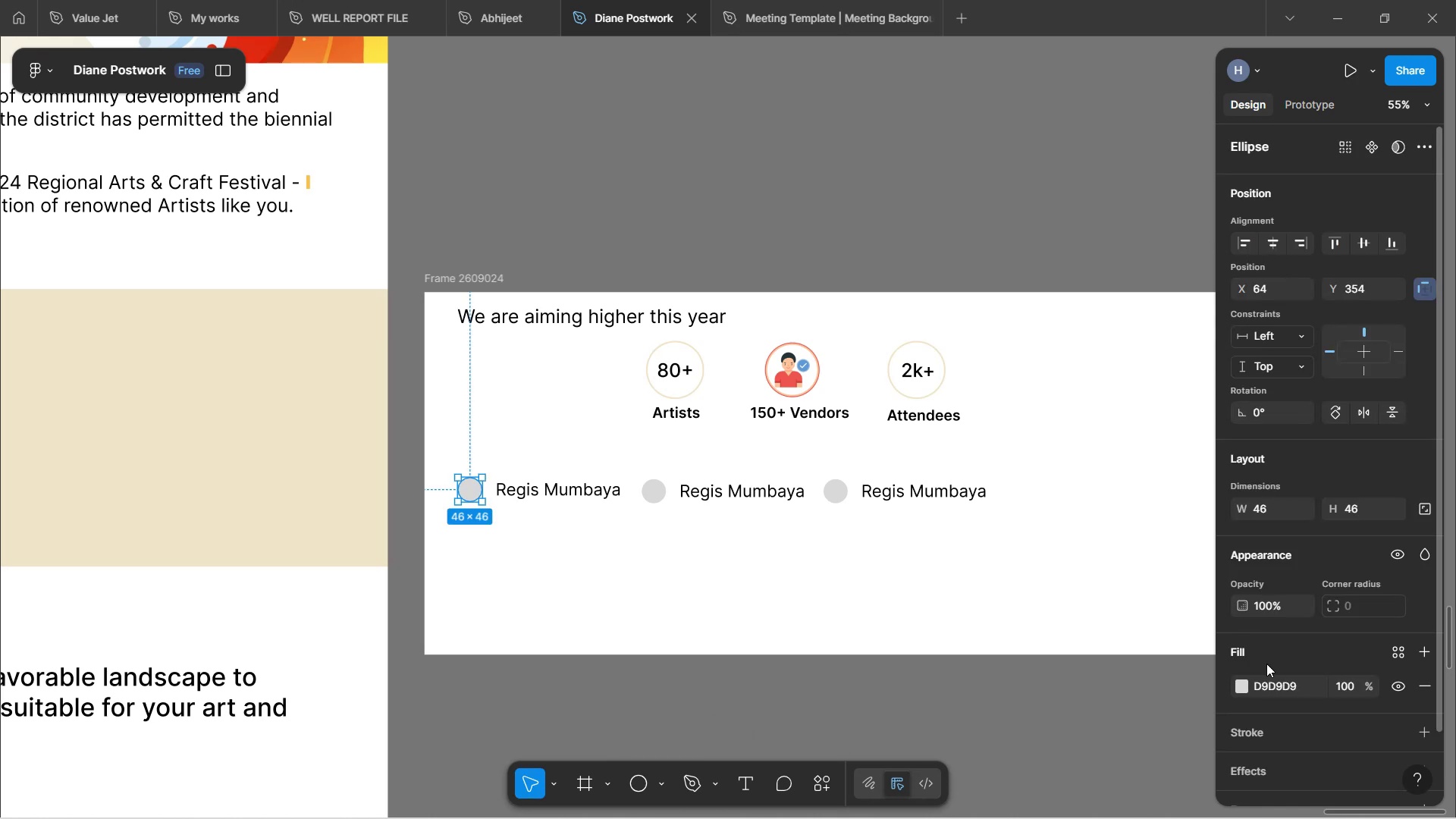 
left_click([1247, 688])
 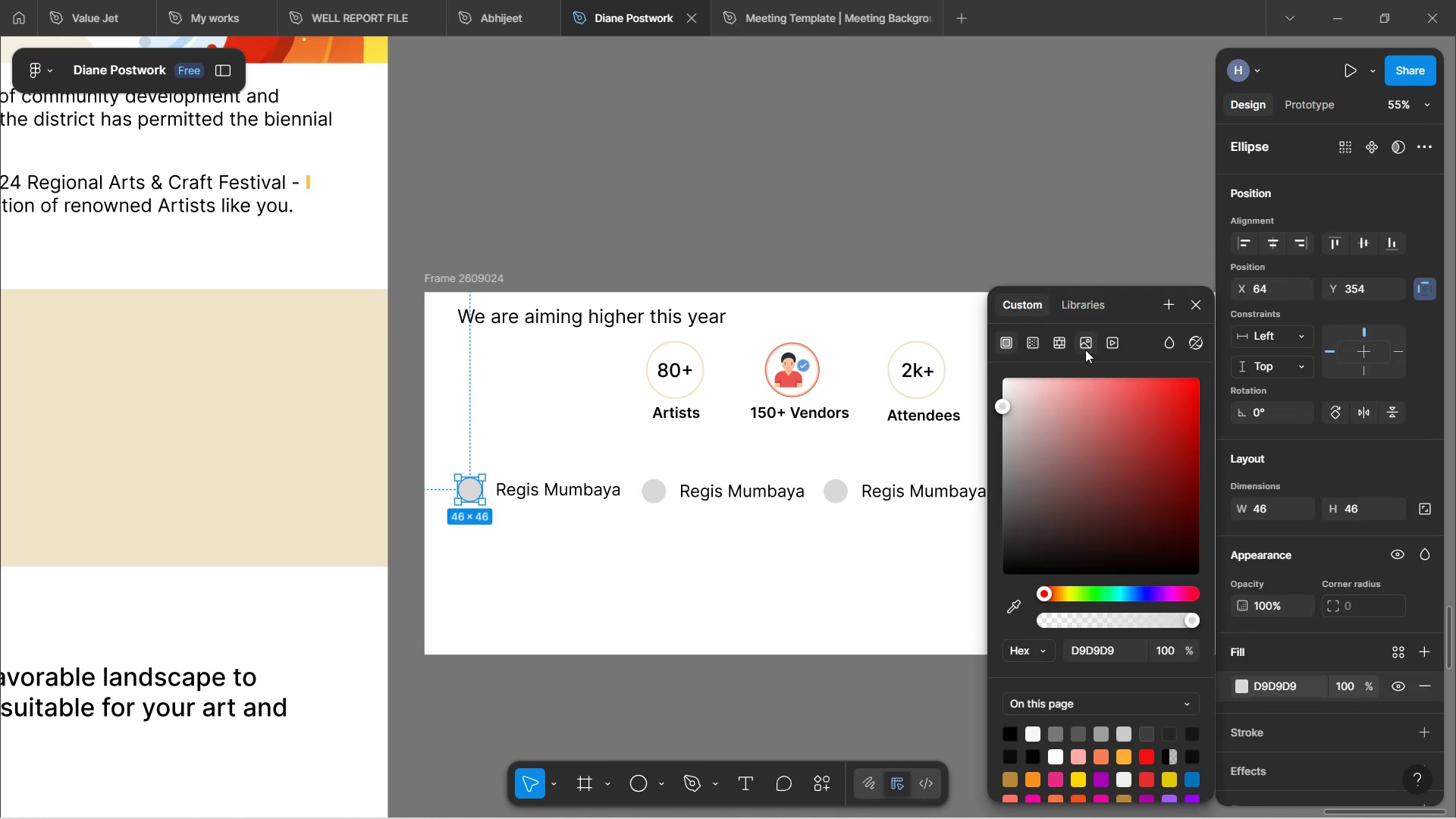 
left_click([1085, 348])
 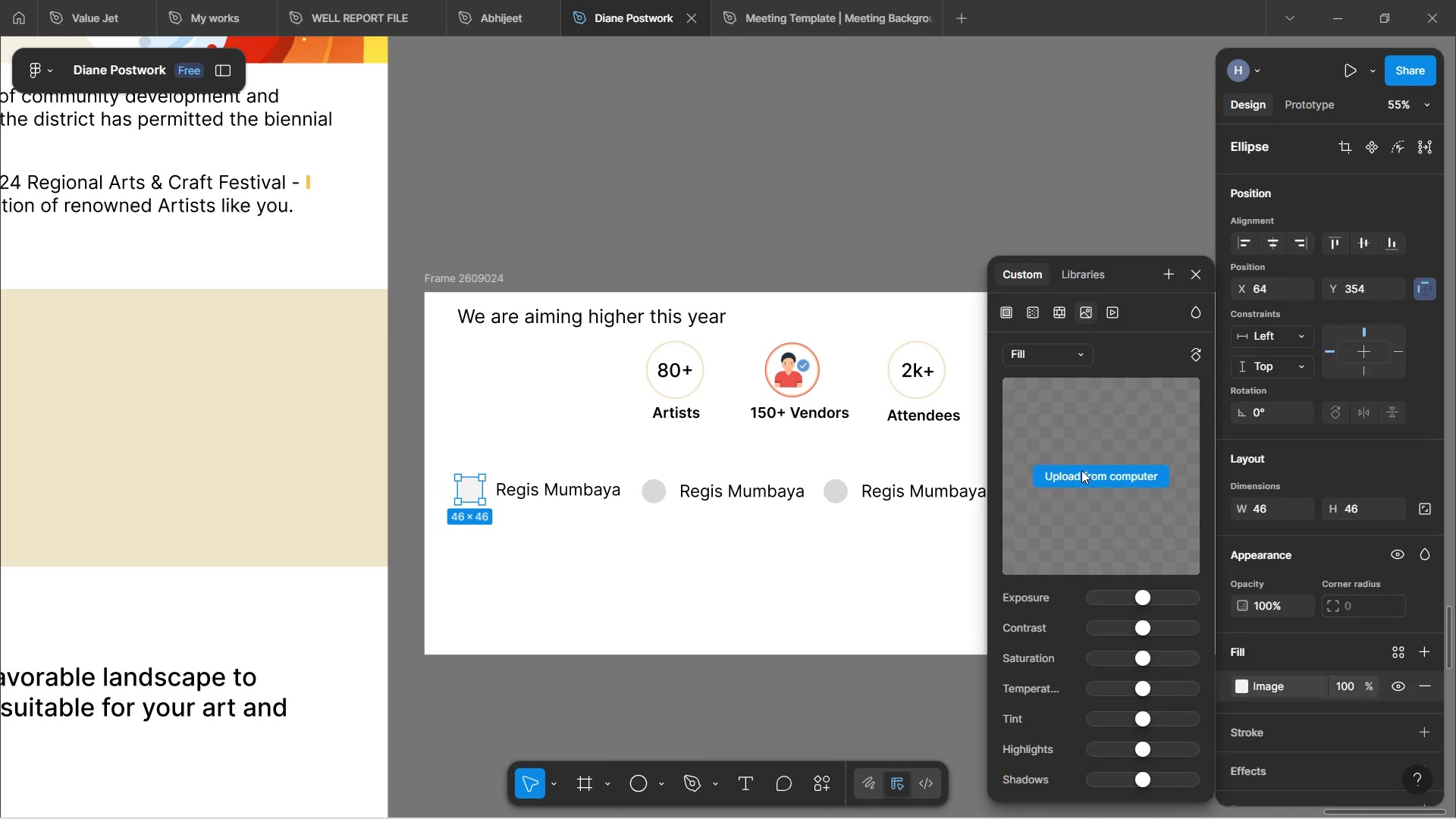 
left_click([1081, 475])
 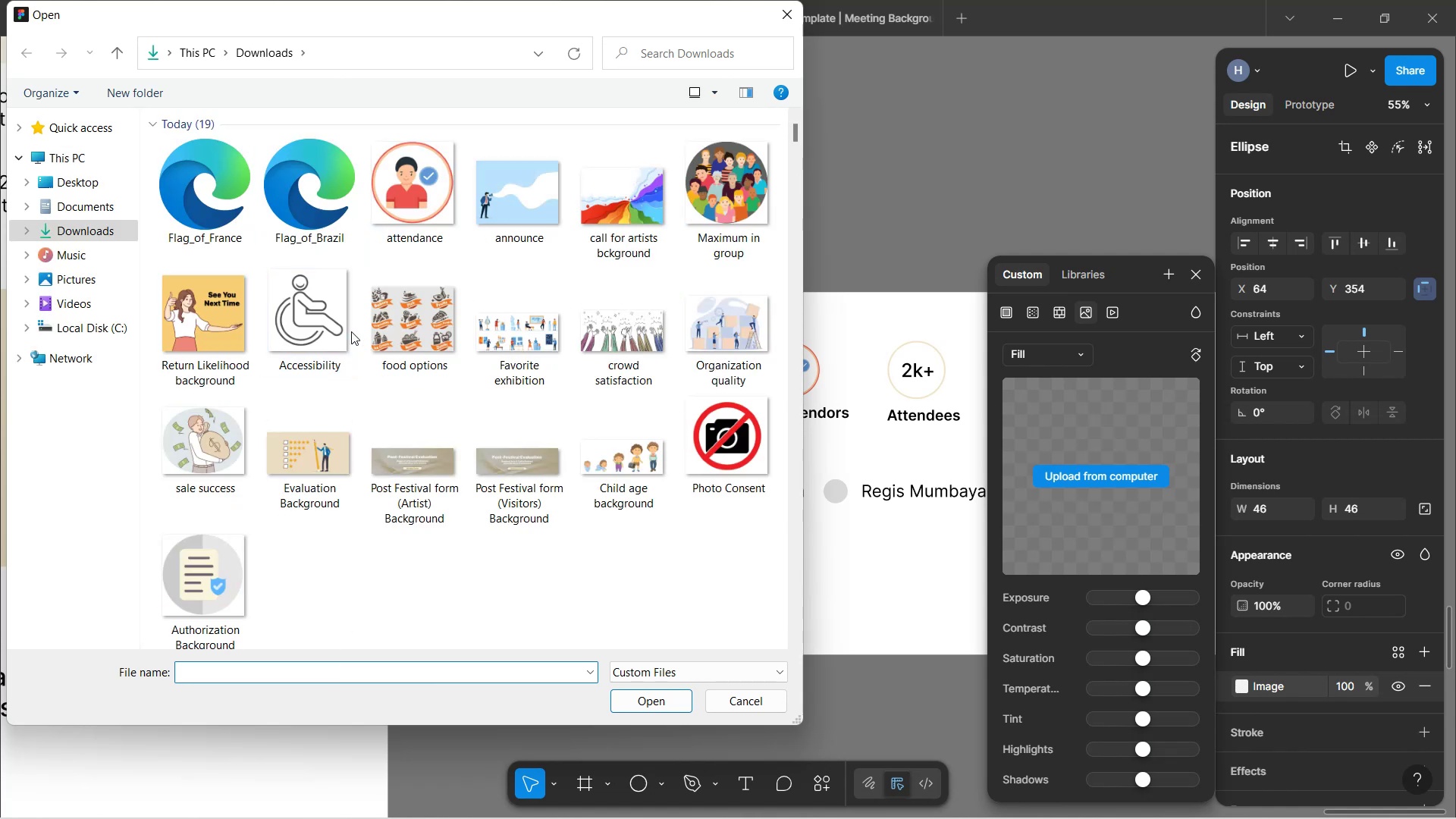 
left_click([215, 208])
 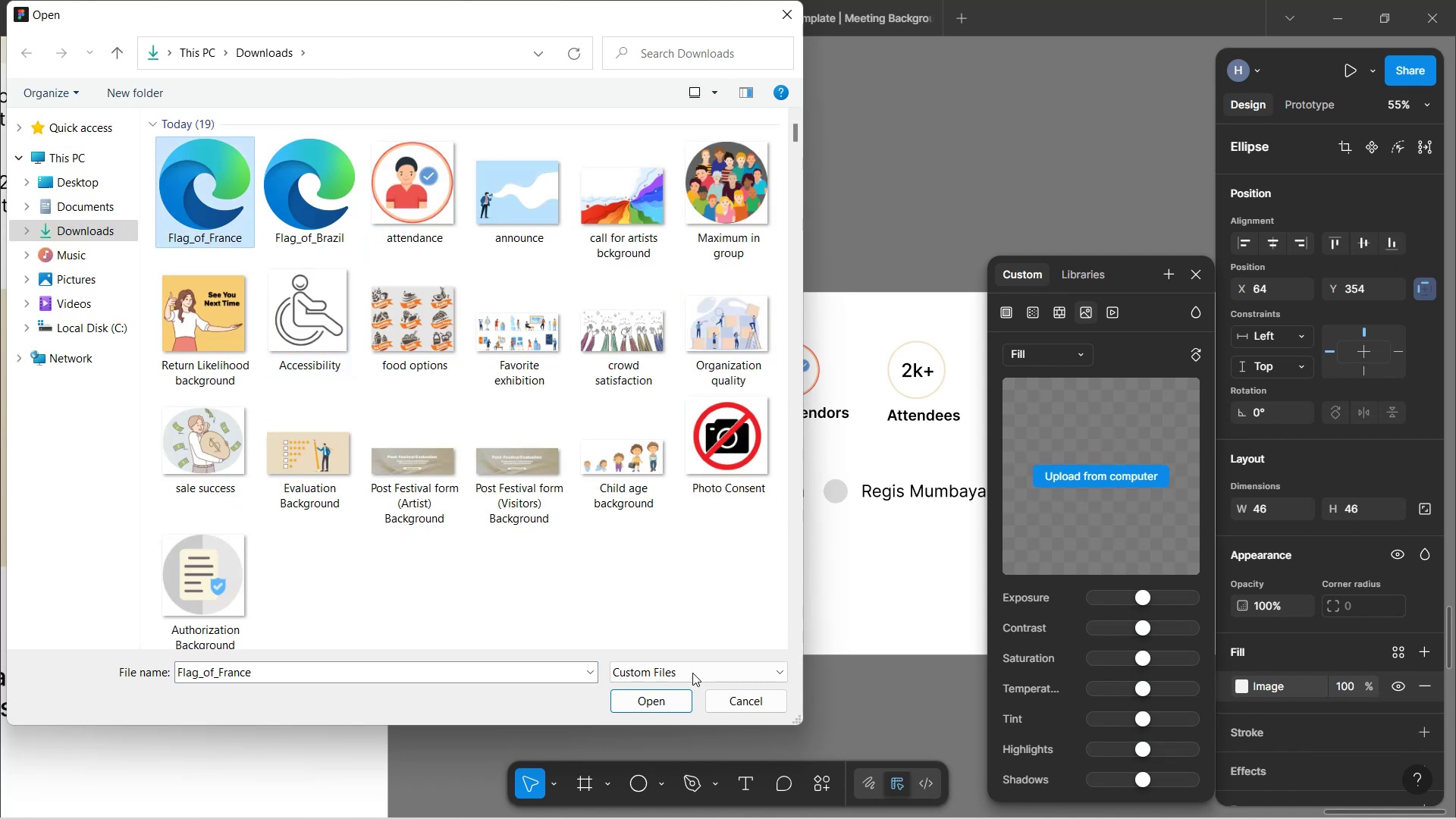 
left_click([667, 698])
 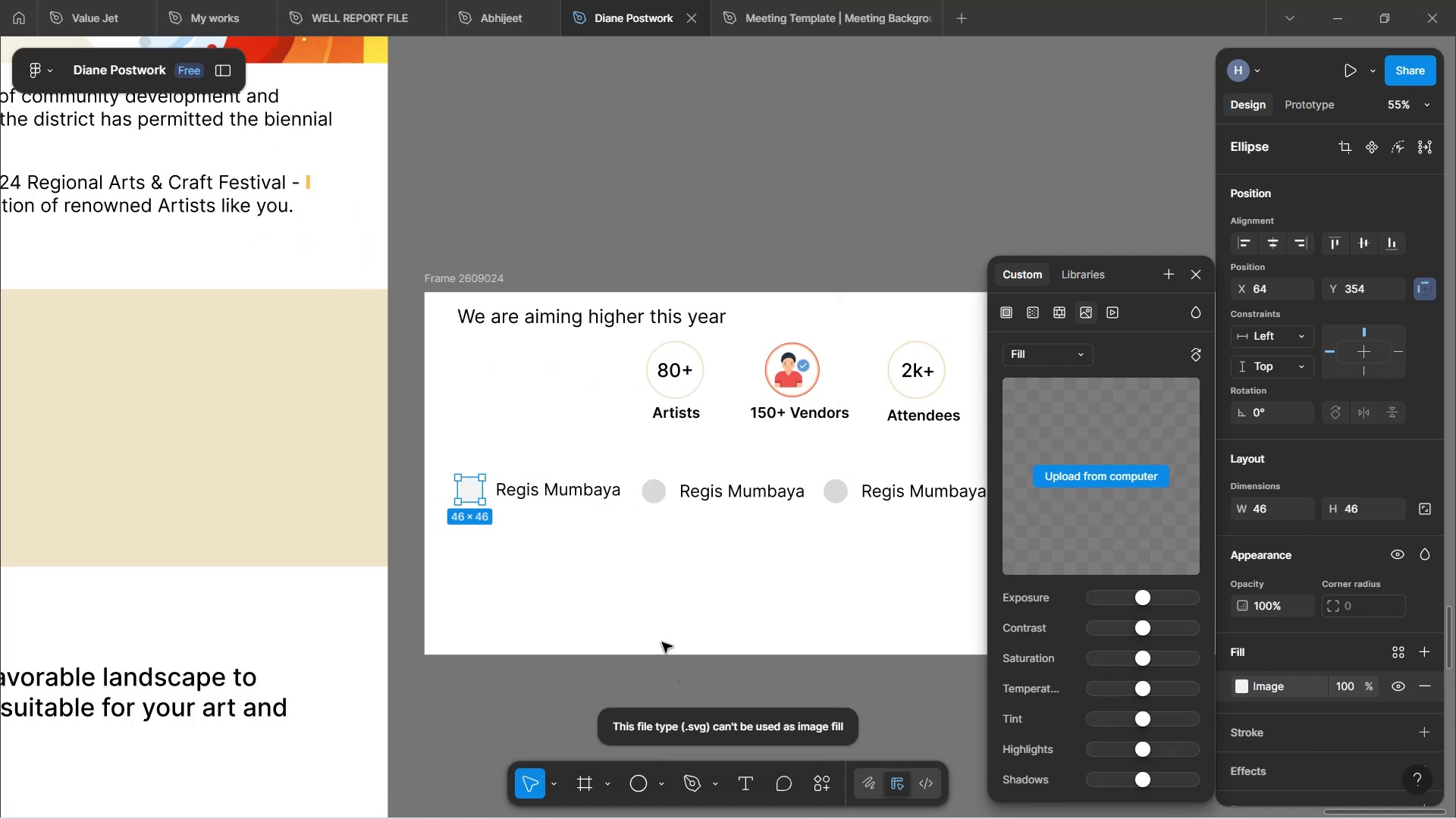 
left_click([521, 551])
 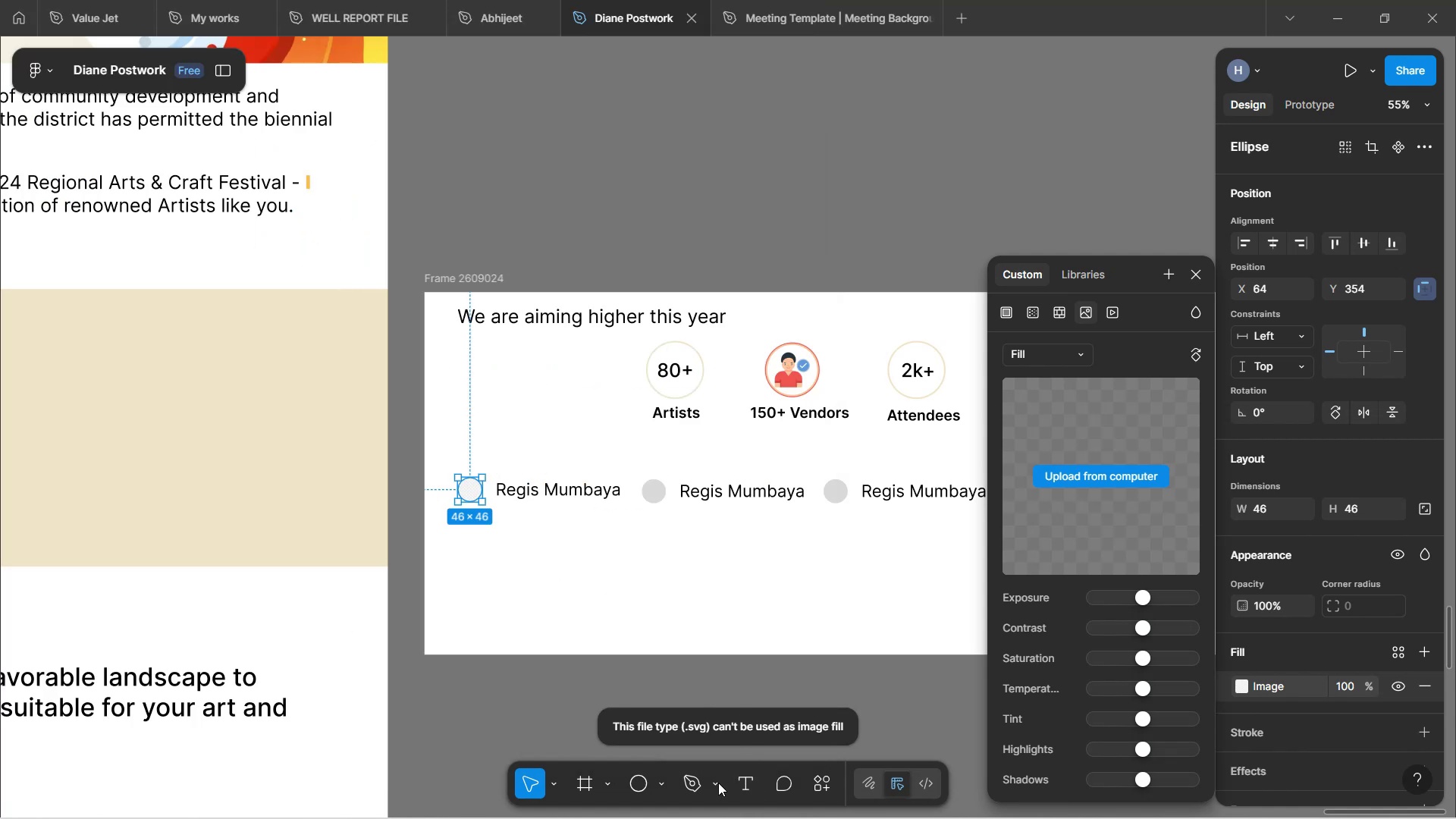 
left_click([714, 785])
 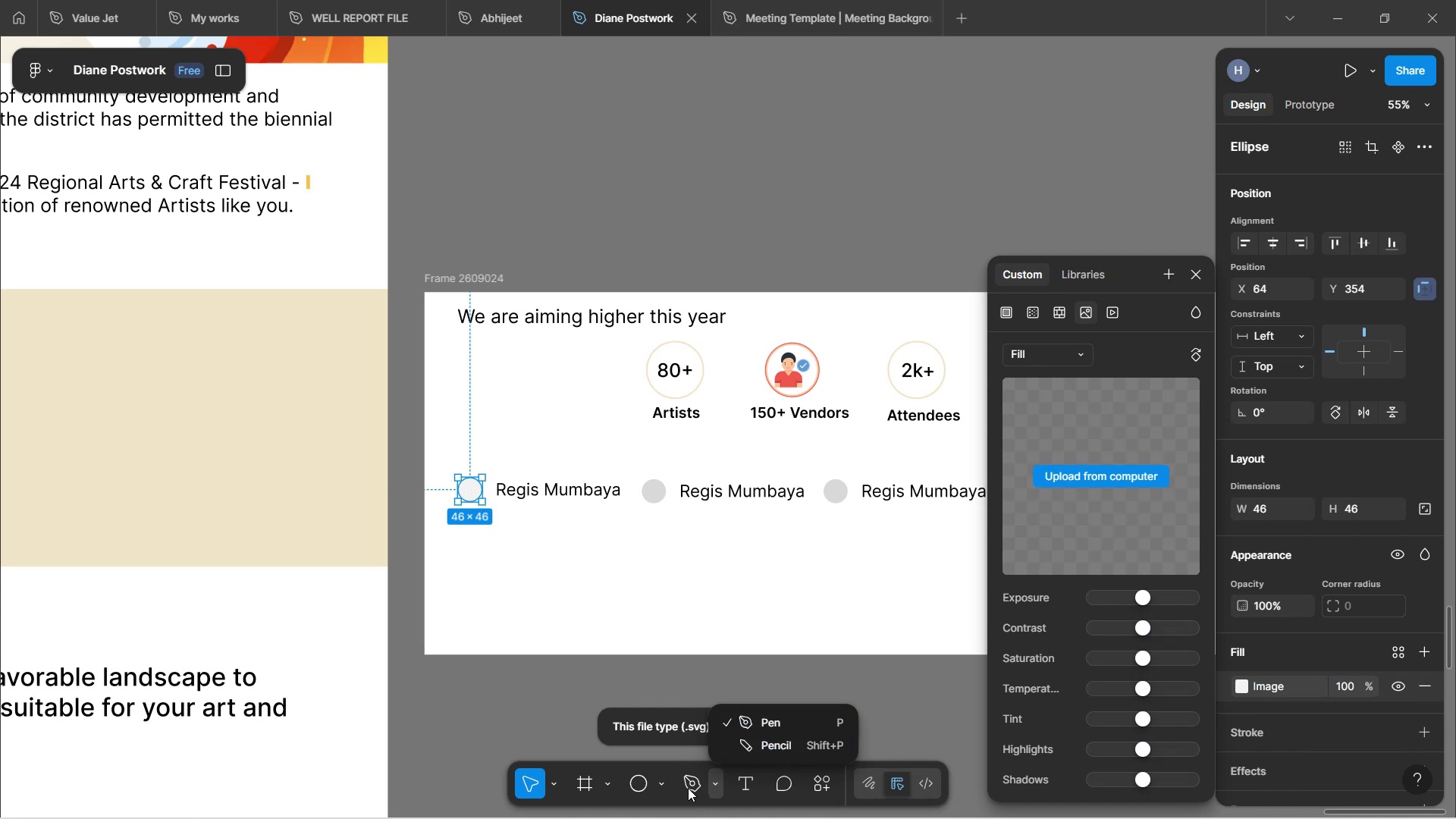 
left_click([658, 785])
 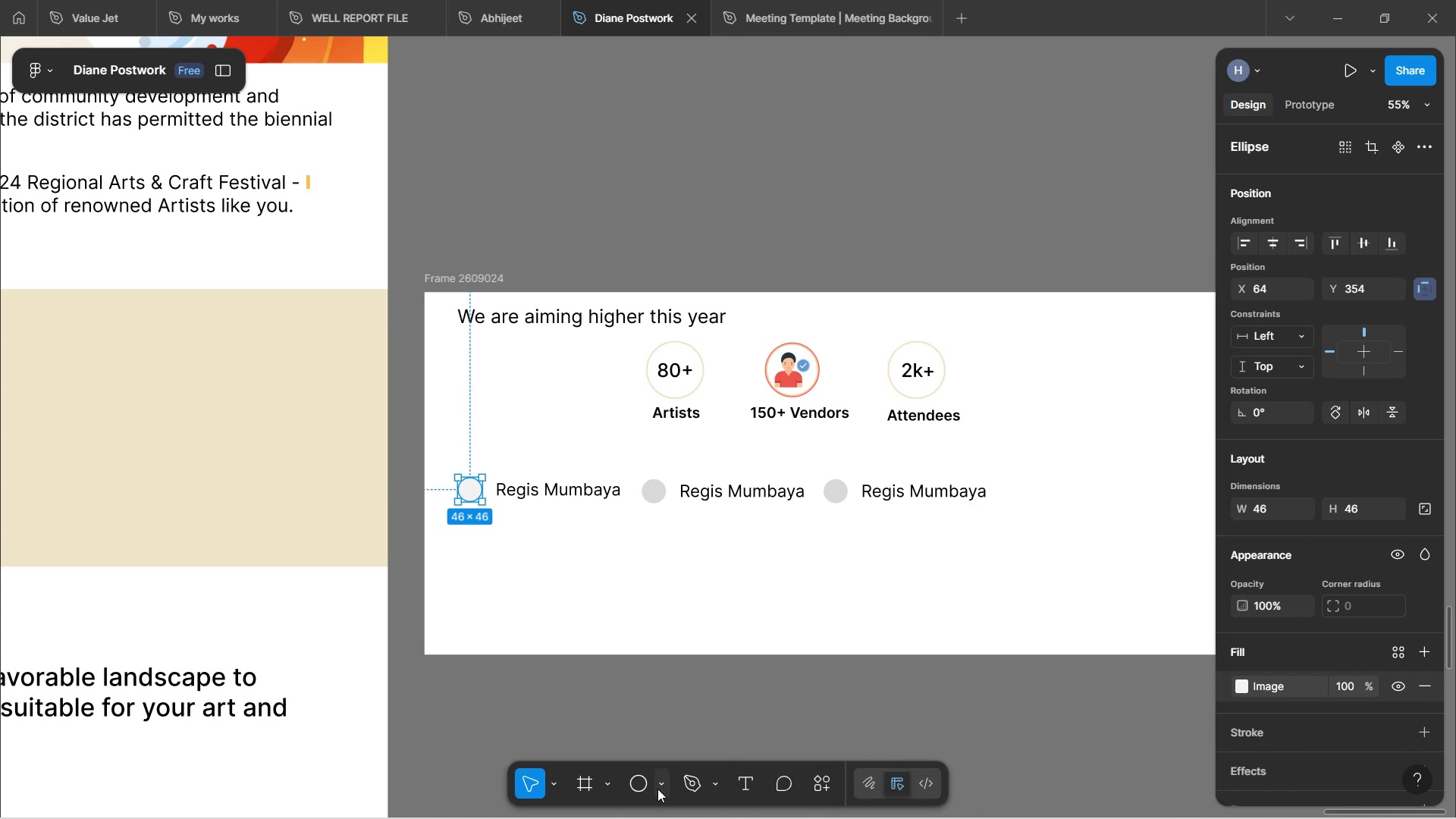 
left_click([659, 783])
 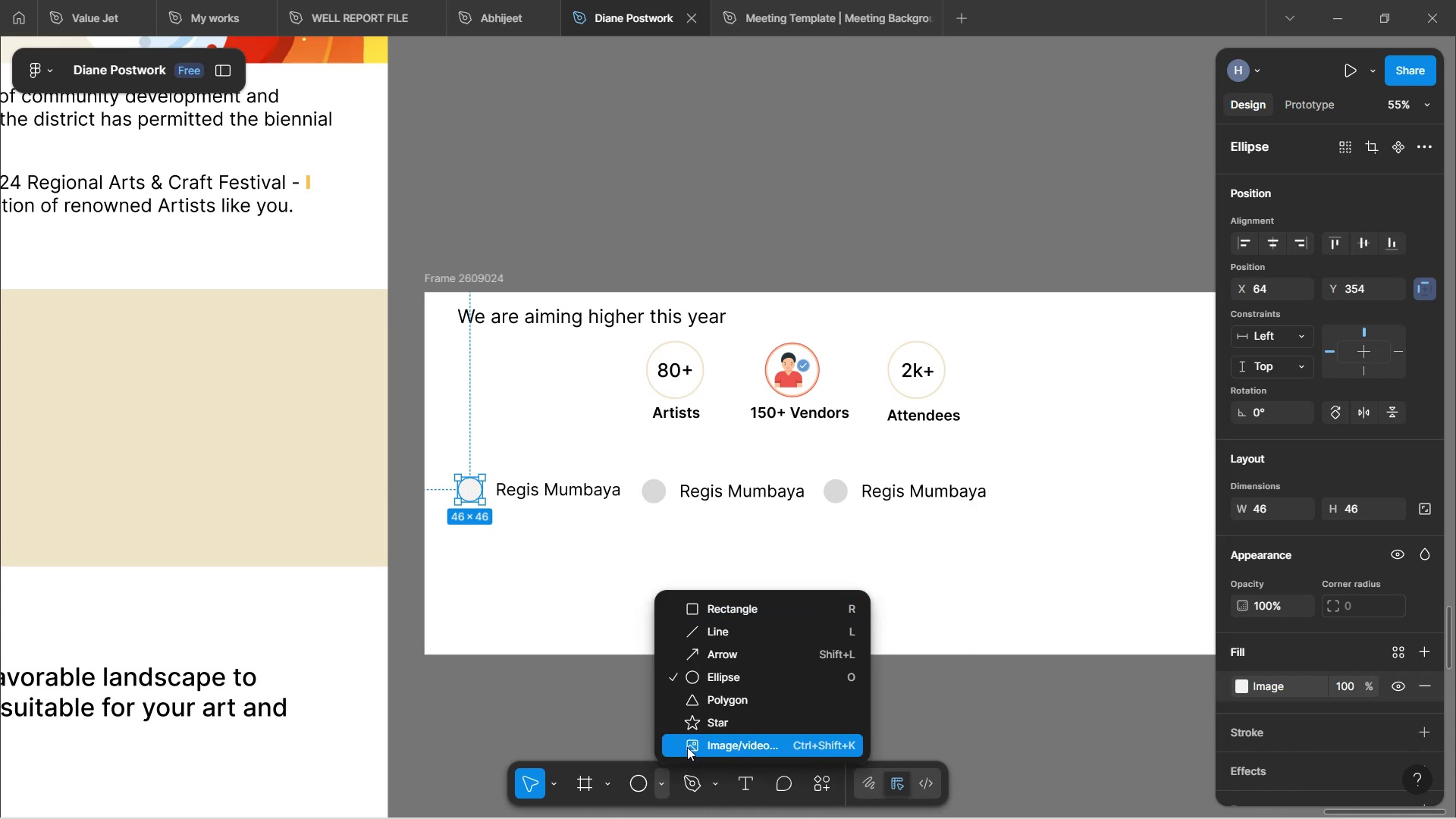 
left_click([691, 747])
 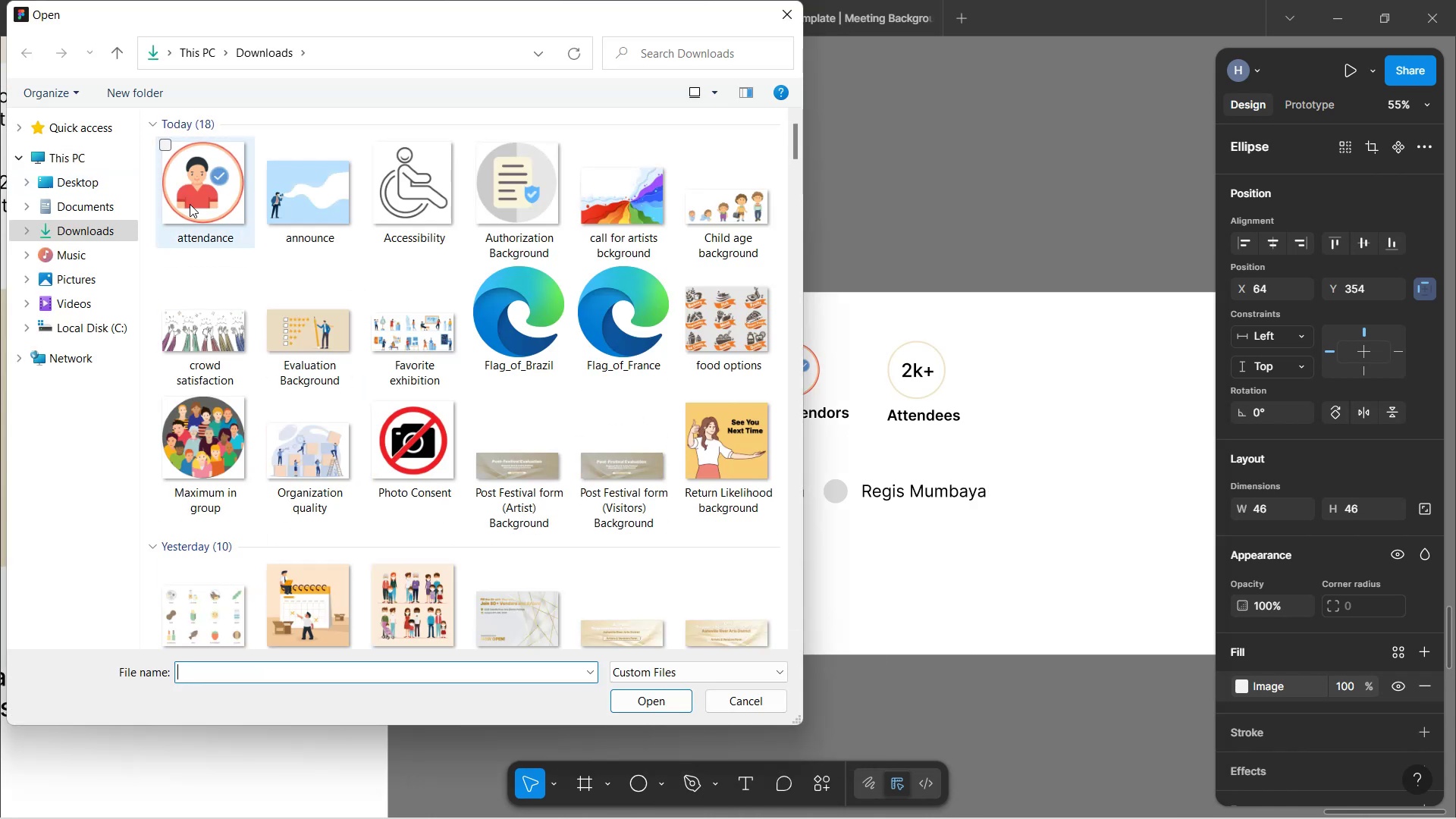 
left_click([210, 220])
 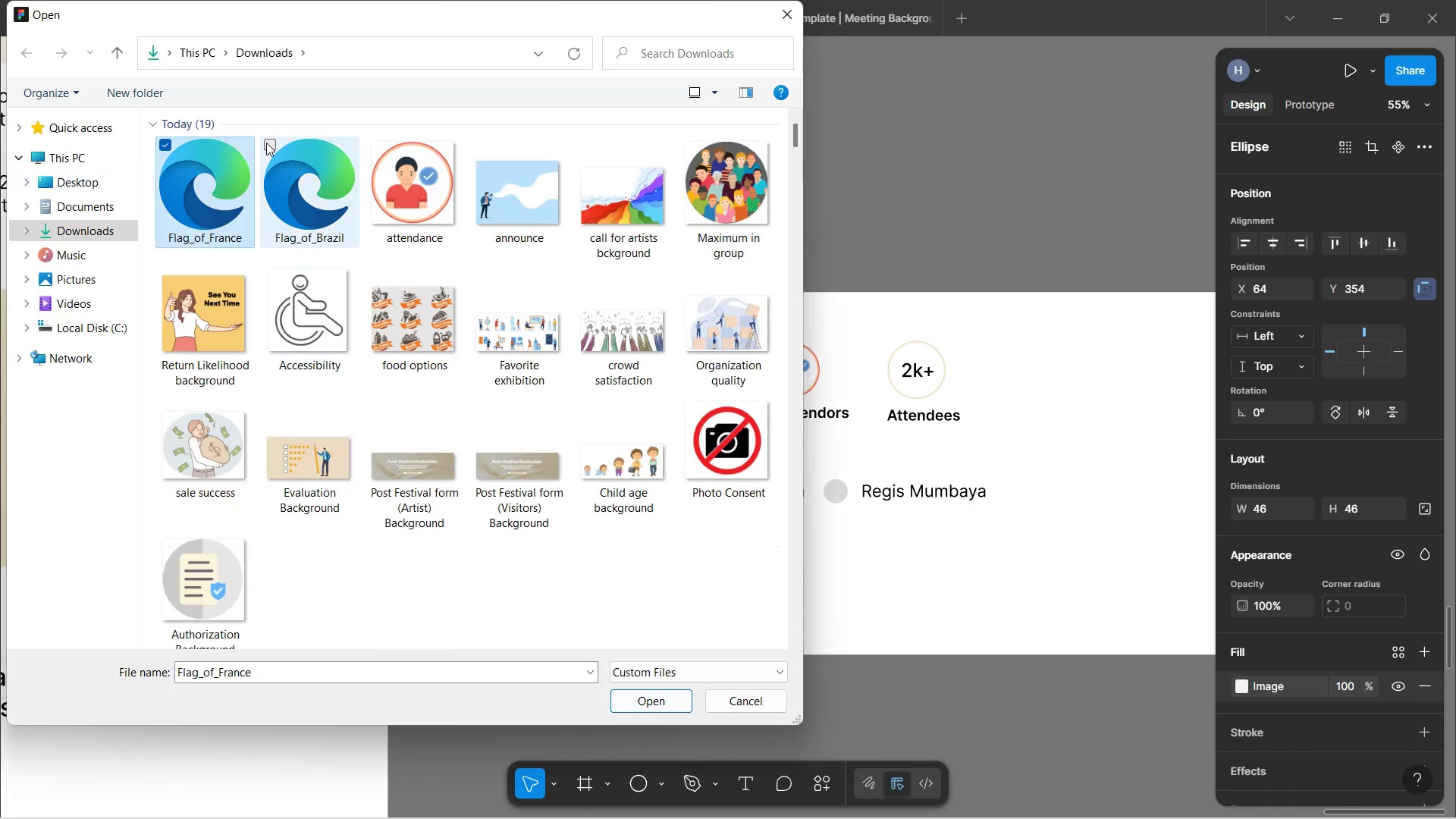 
left_click([272, 143])
 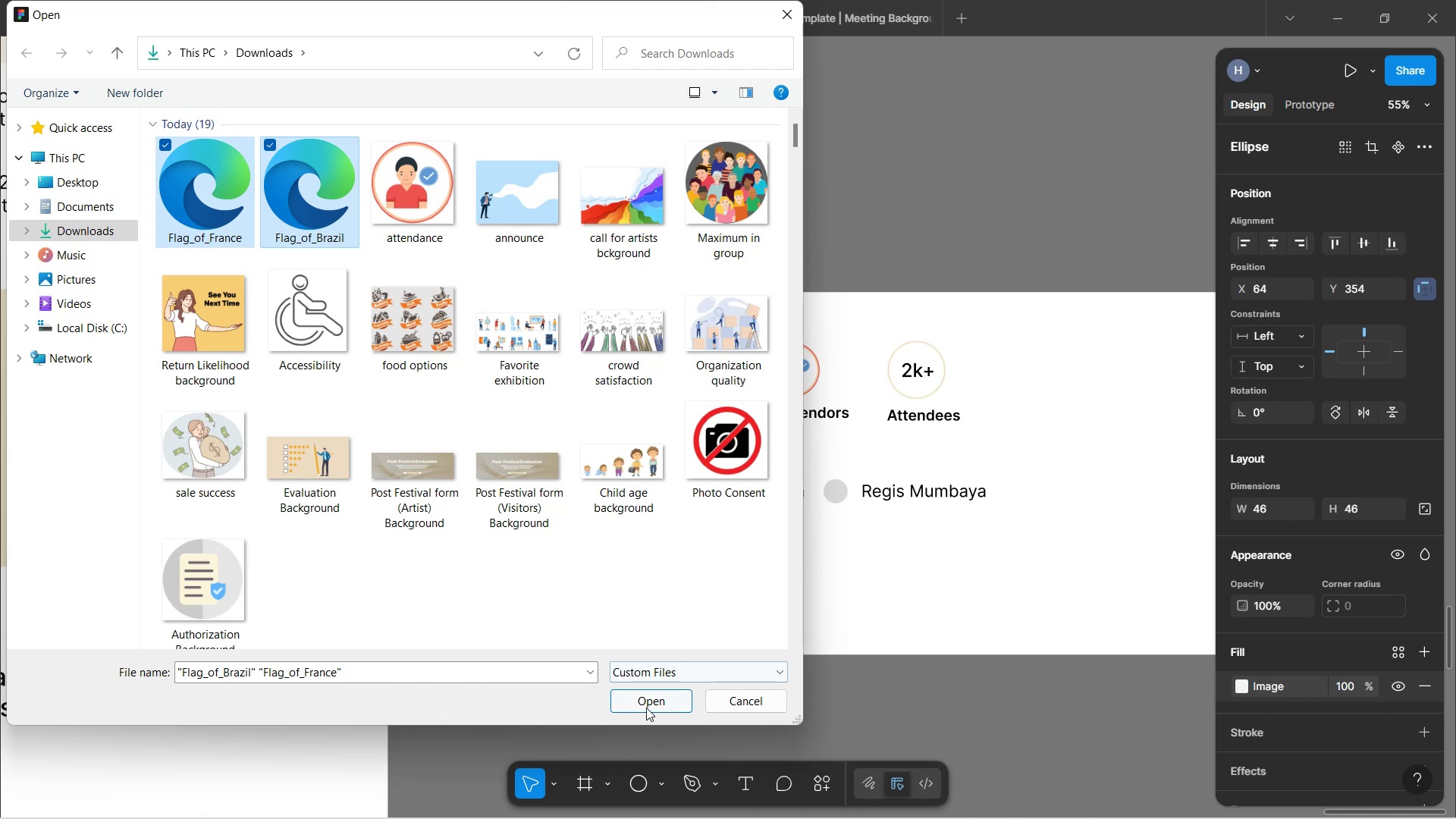 
left_click([647, 708])
 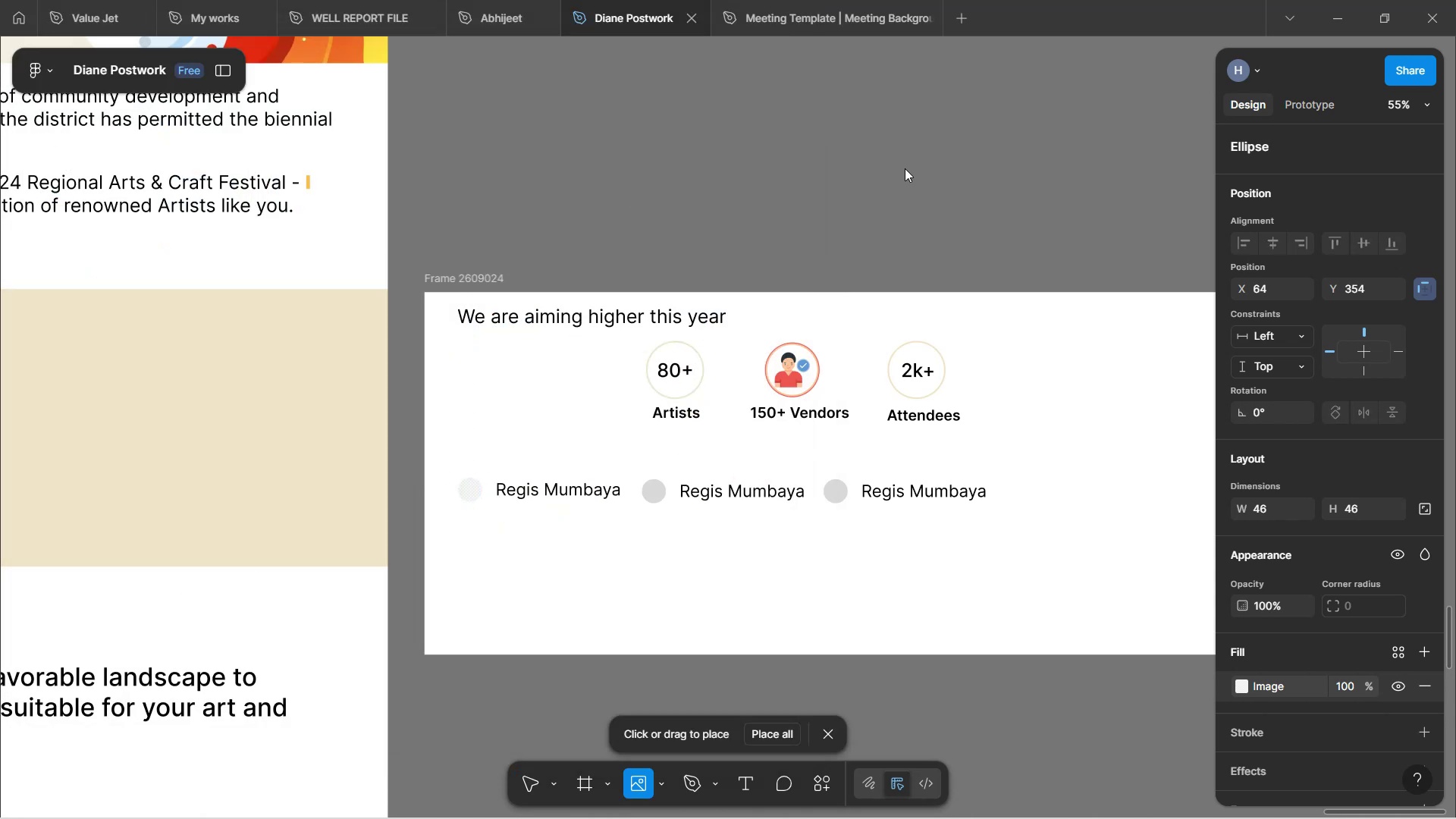 
wait(7.35)
 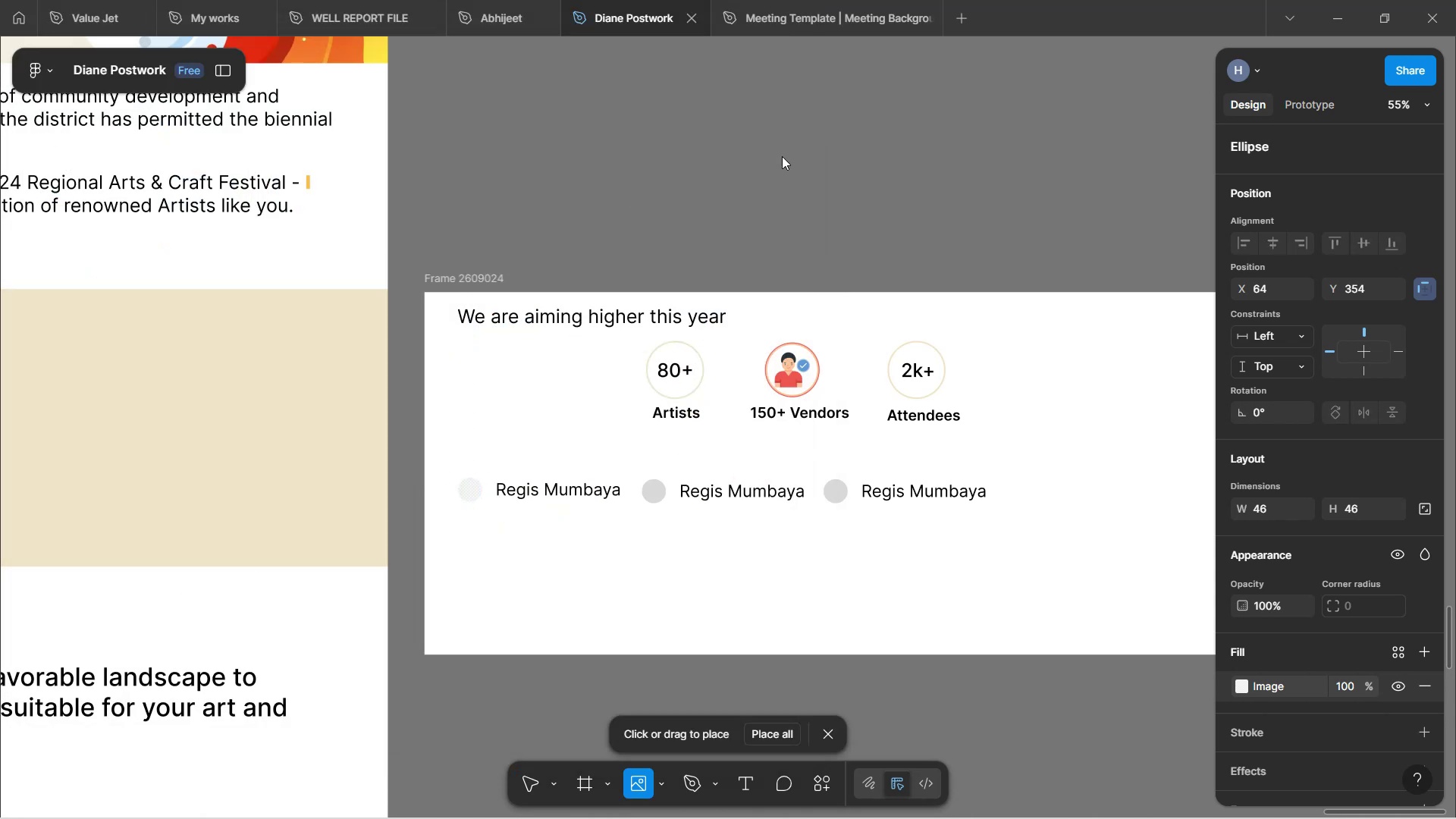 
left_click([959, 140])
 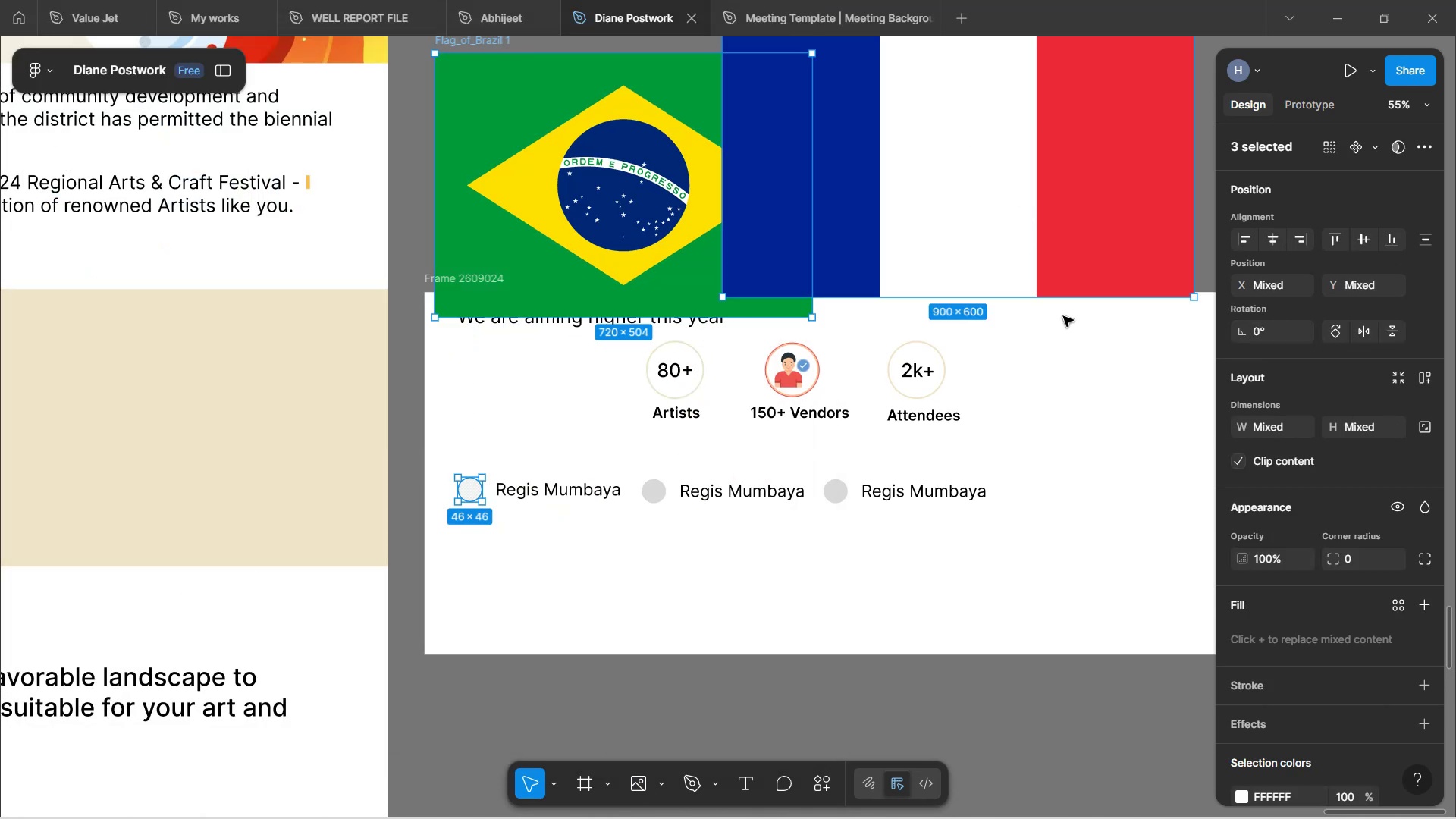 
scroll: coordinate [1063, 315], scroll_direction: down, amount: 3.0
 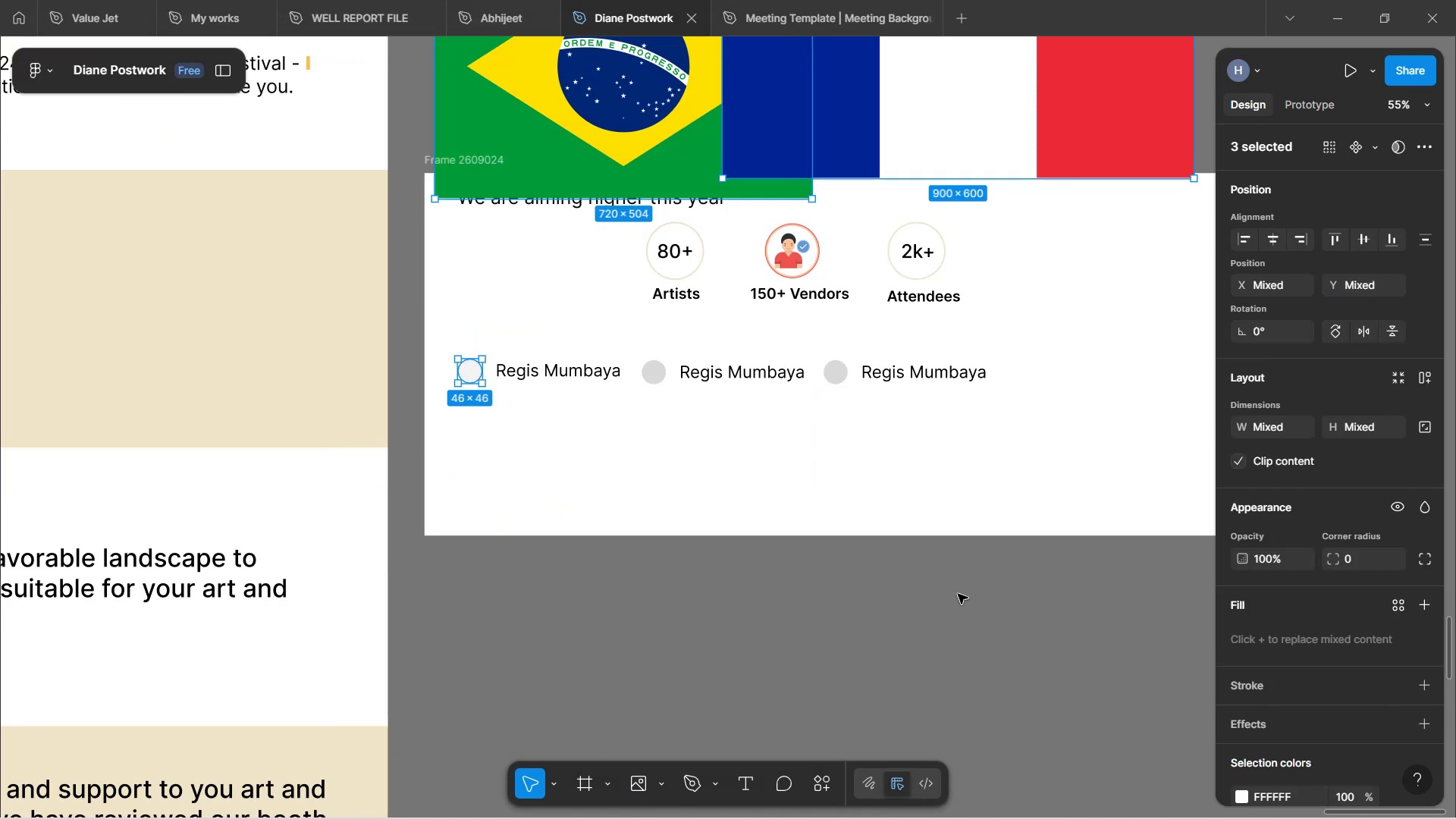 
left_click([958, 594])
 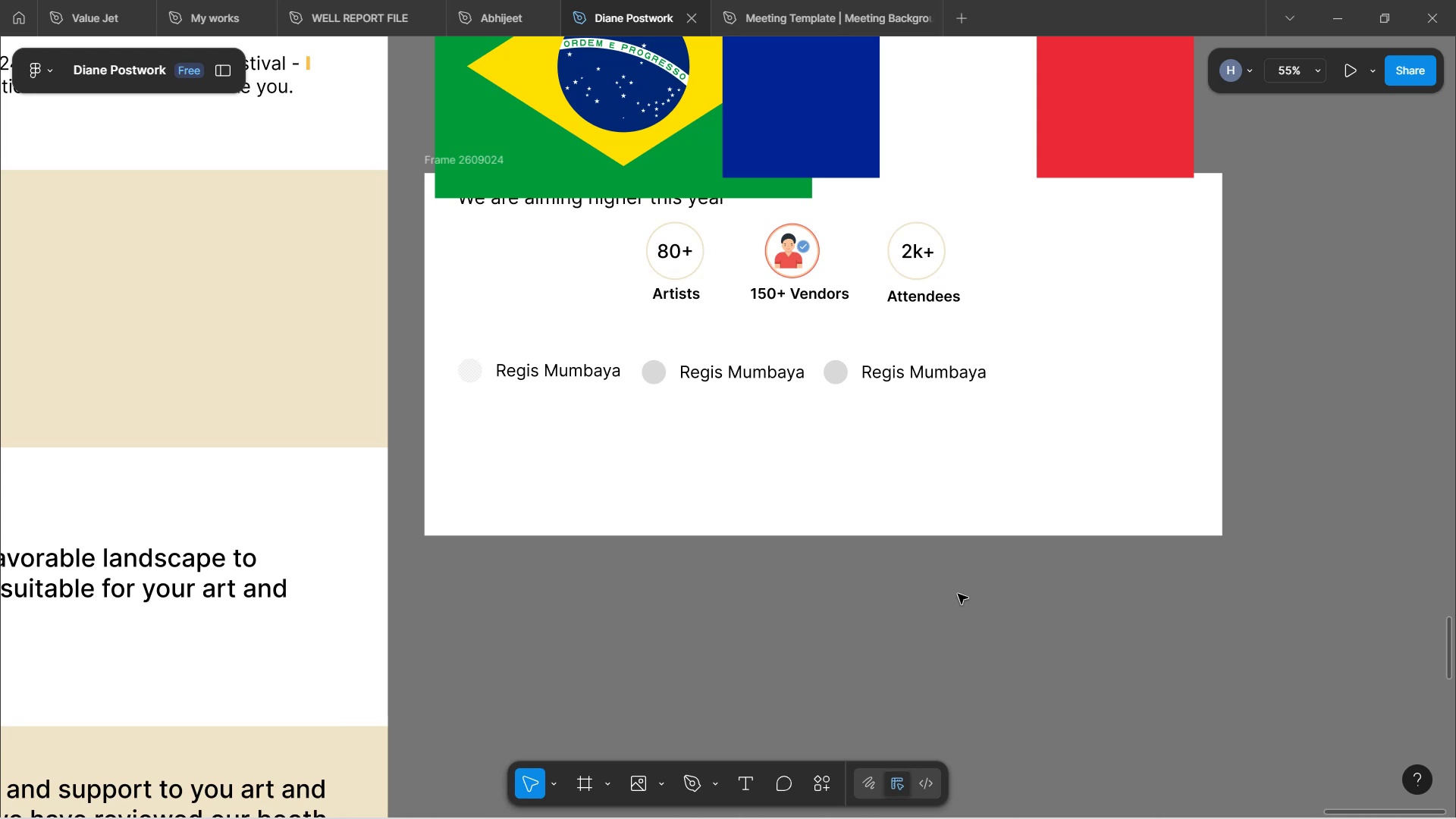 
hold_key(key=ControlLeft, duration=1.09)
scroll: coordinate [958, 585], scroll_direction: down, amount: 5.0
 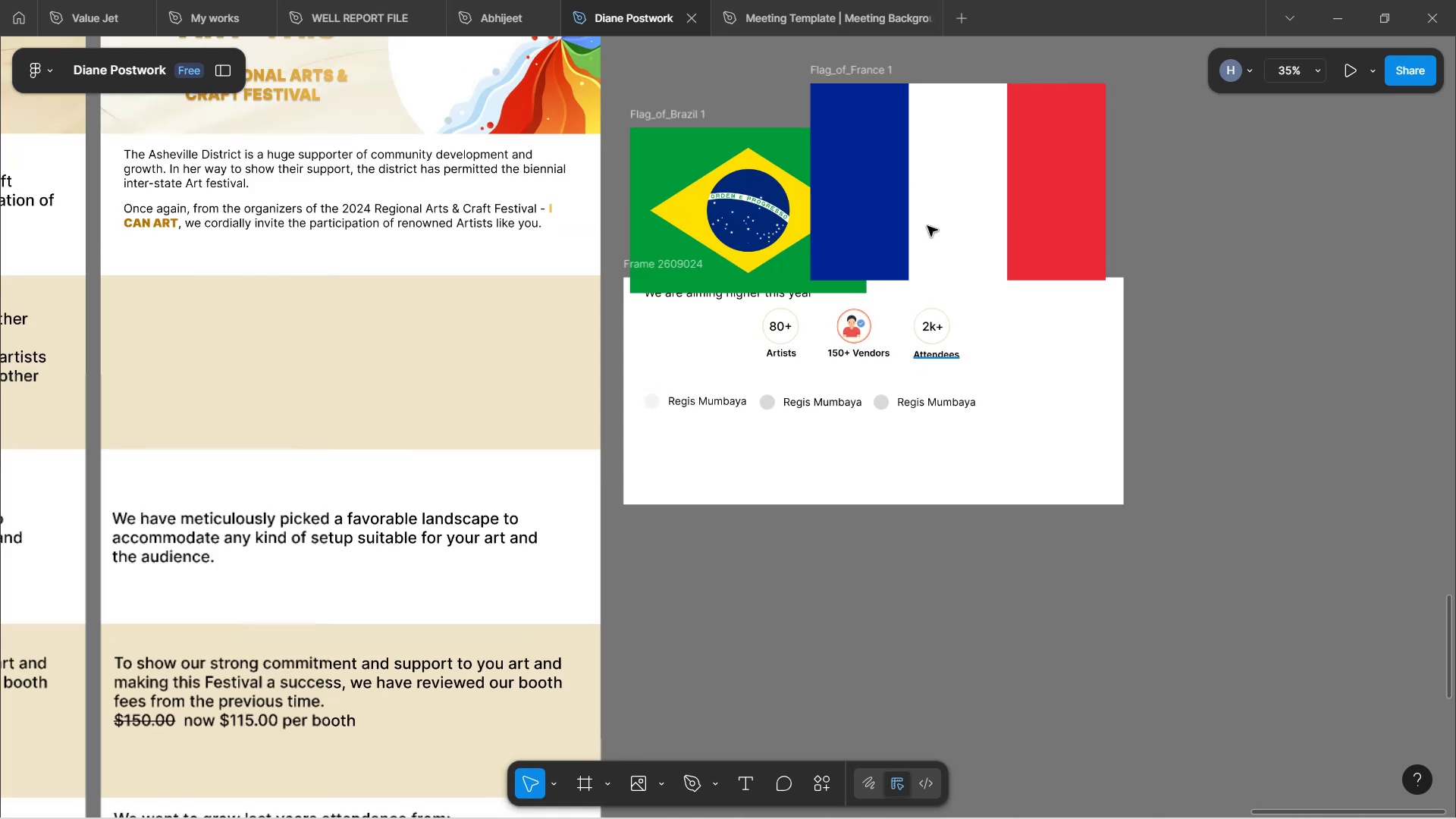 
left_click_drag(start_coordinate=[940, 204], to_coordinate=[1014, 183])
 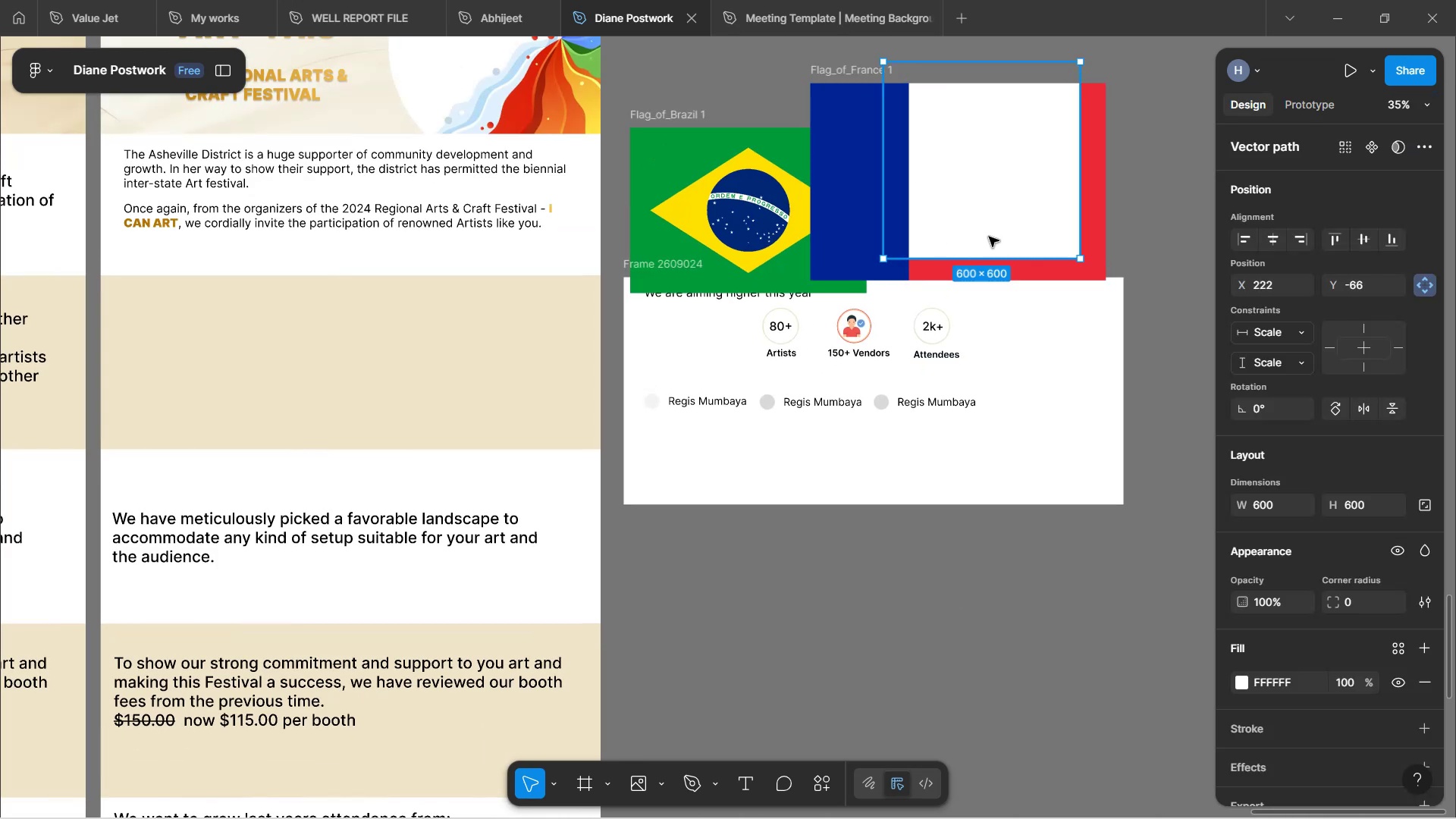 
key(Control+Z)
 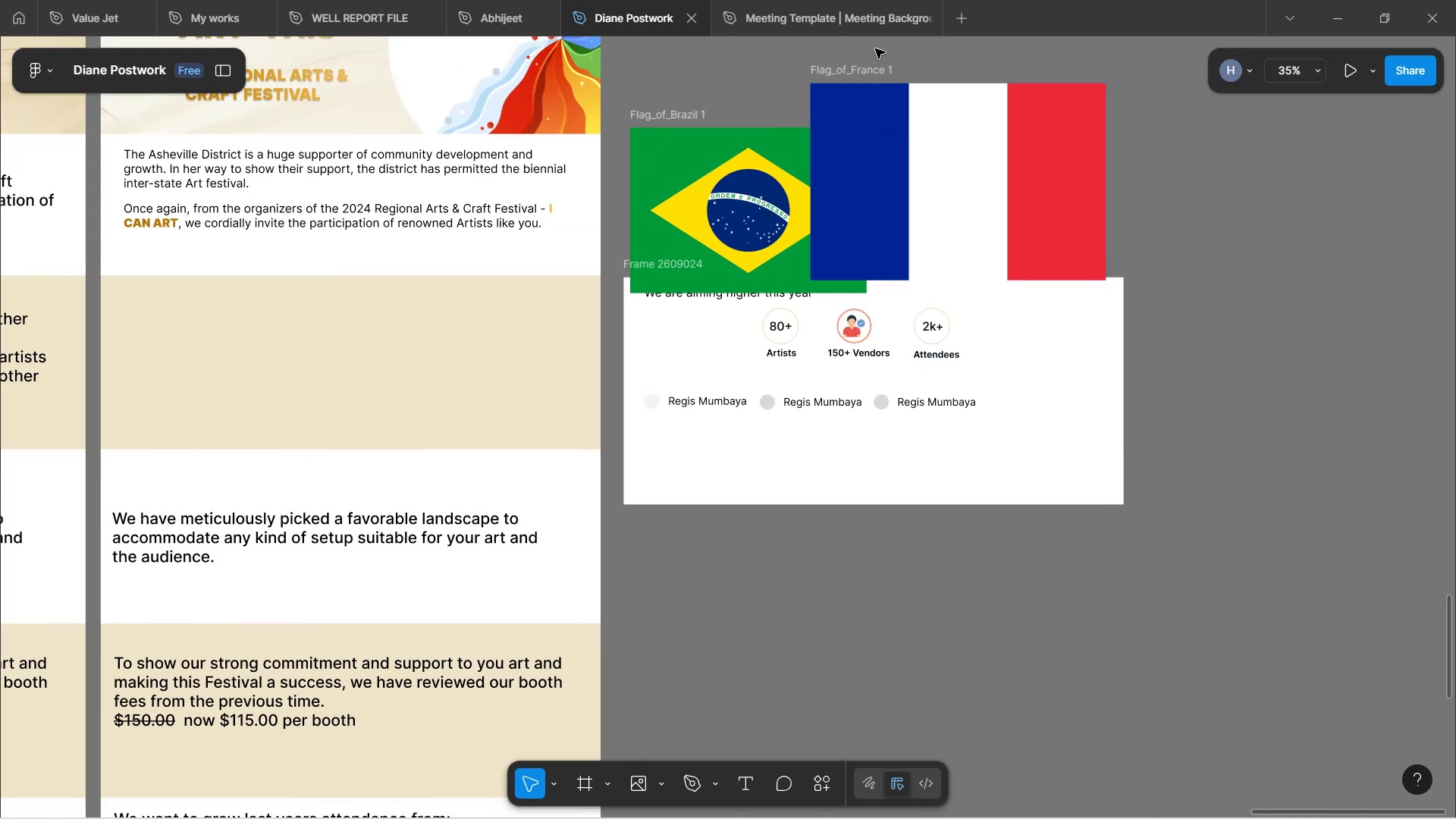 
left_click_drag(start_coordinate=[866, 66], to_coordinate=[994, 193])
 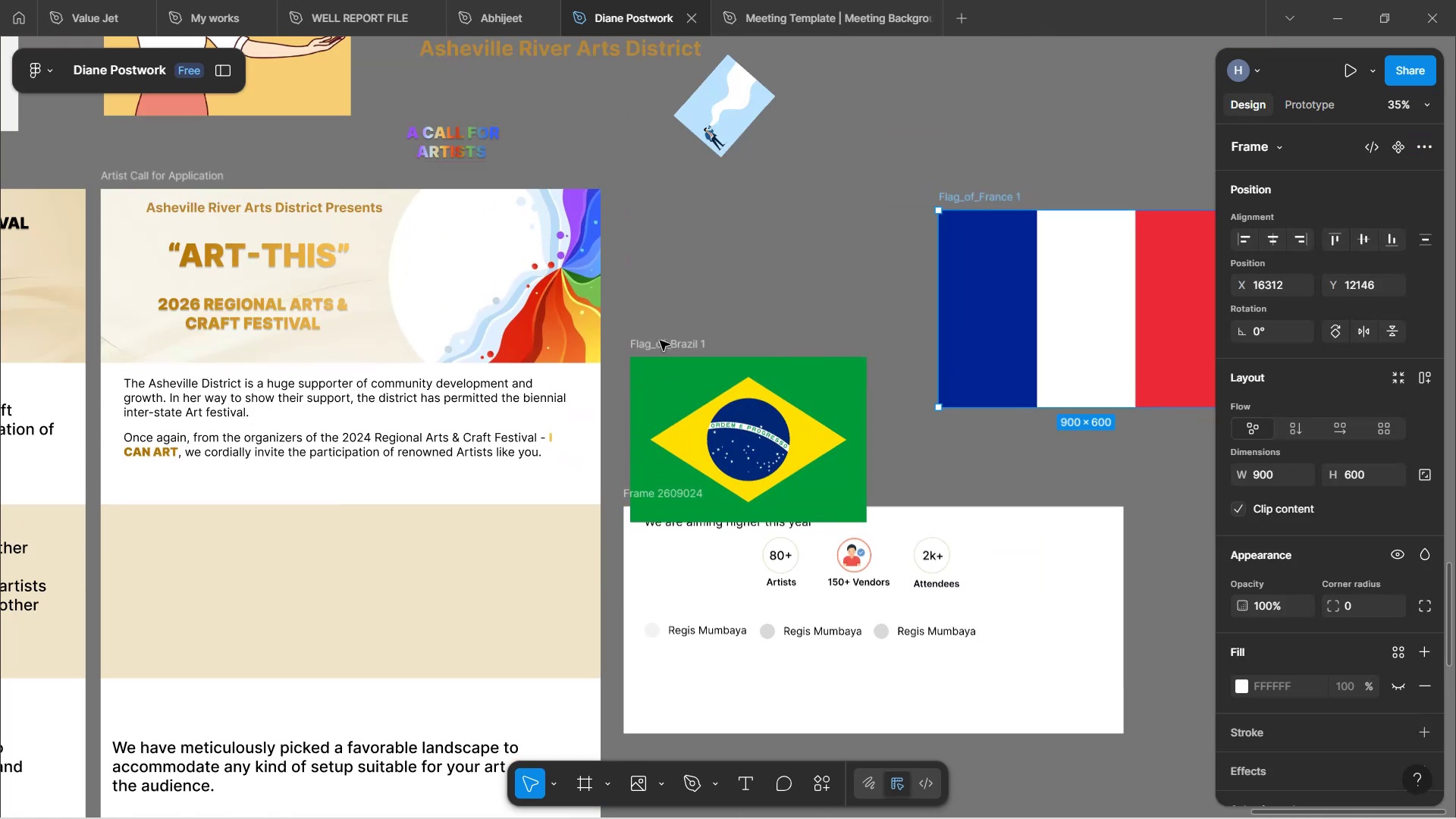 
left_click_drag(start_coordinate=[660, 345], to_coordinate=[696, 248])
 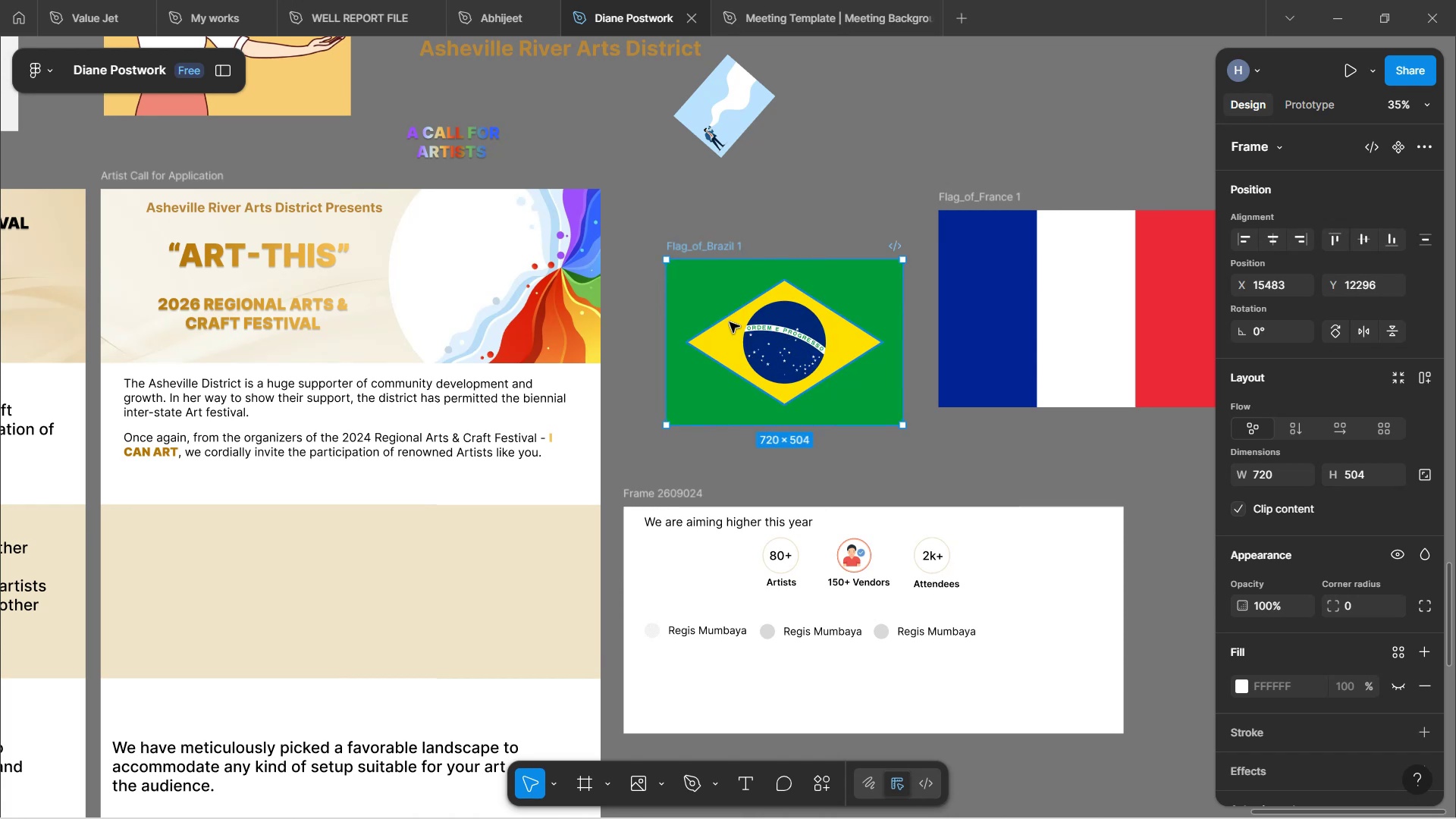 
left_click([820, 194])
 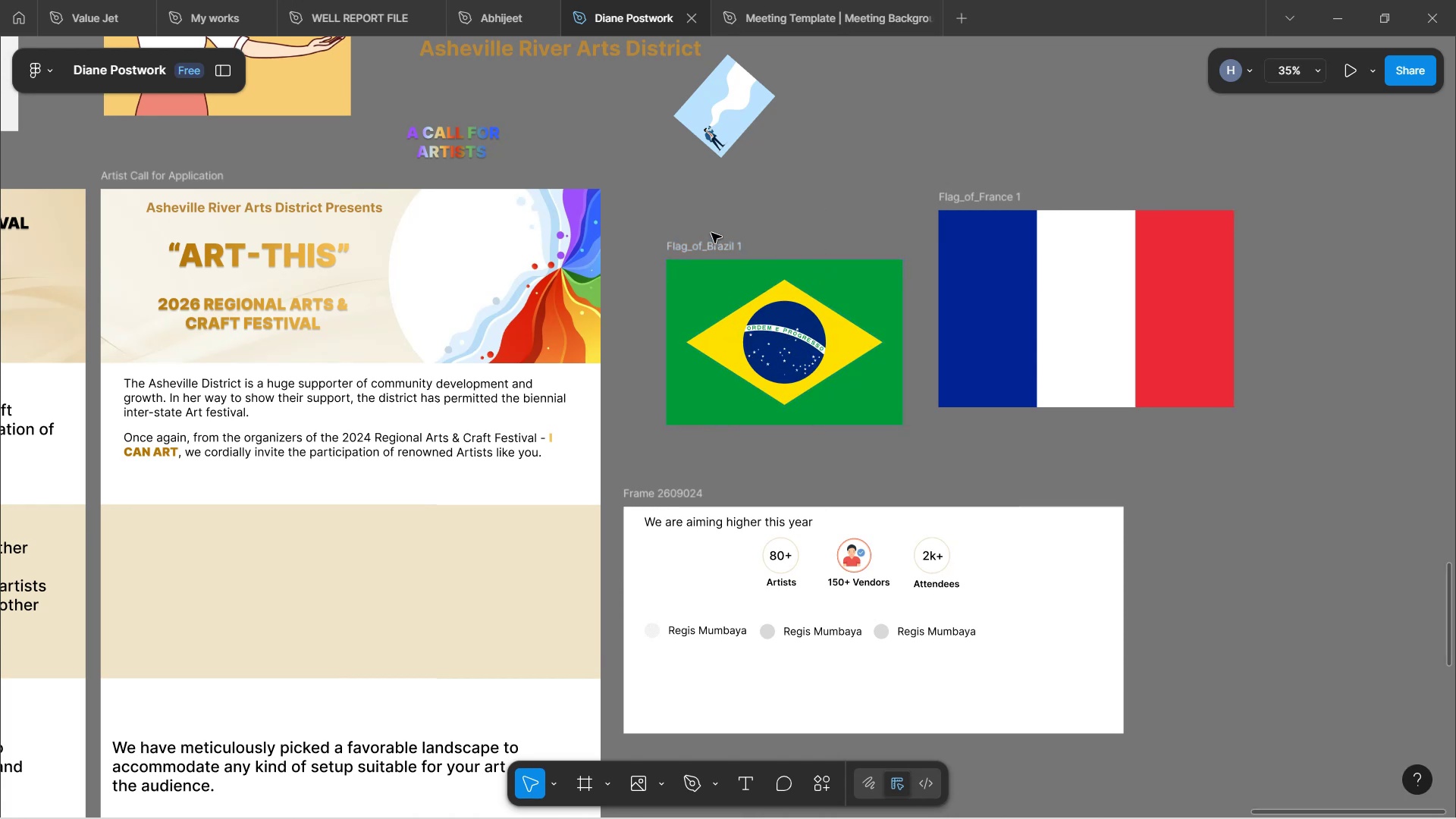 
left_click_drag(start_coordinate=[708, 246], to_coordinate=[721, 199])
 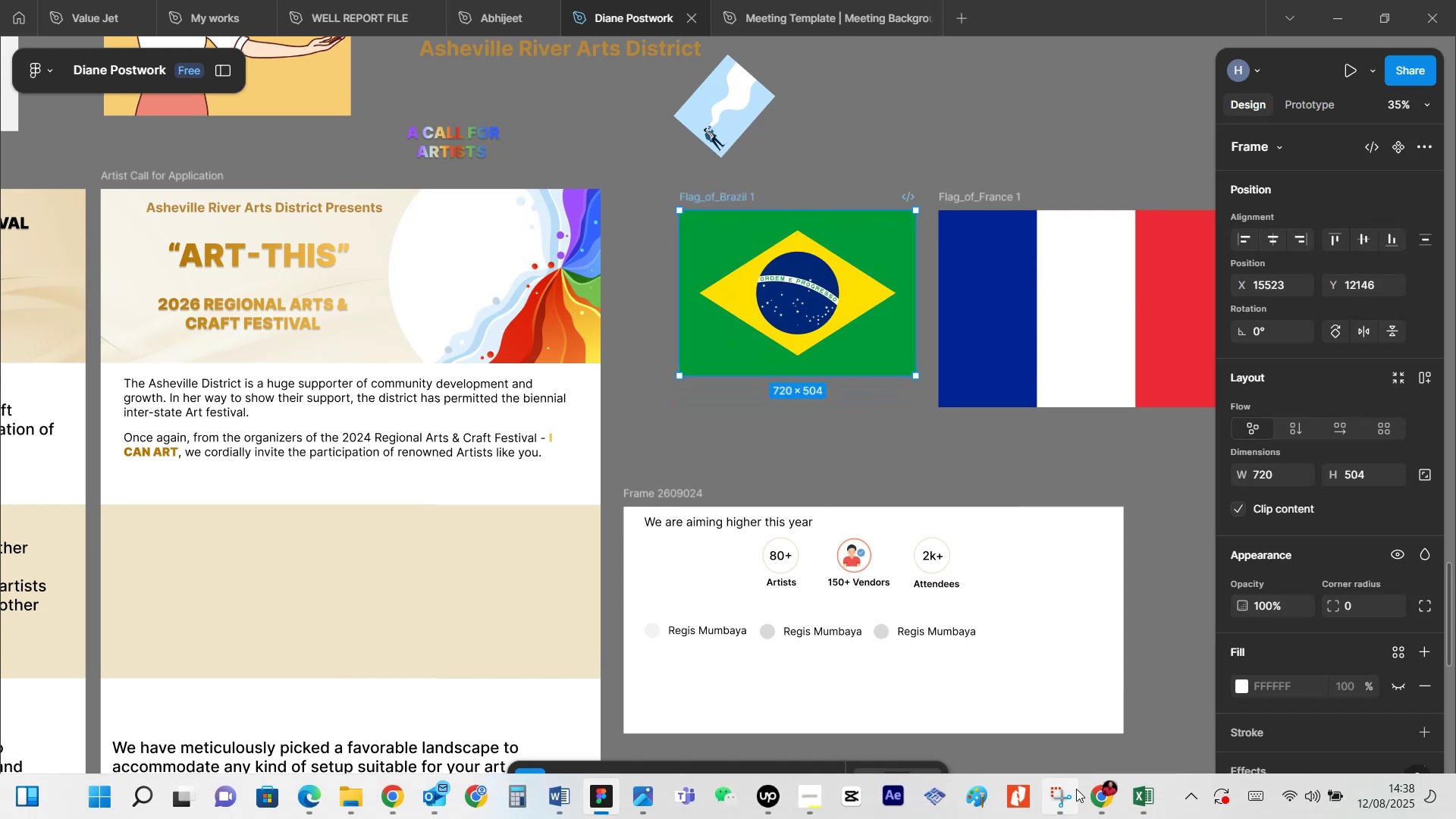 
left_click([1100, 802])
 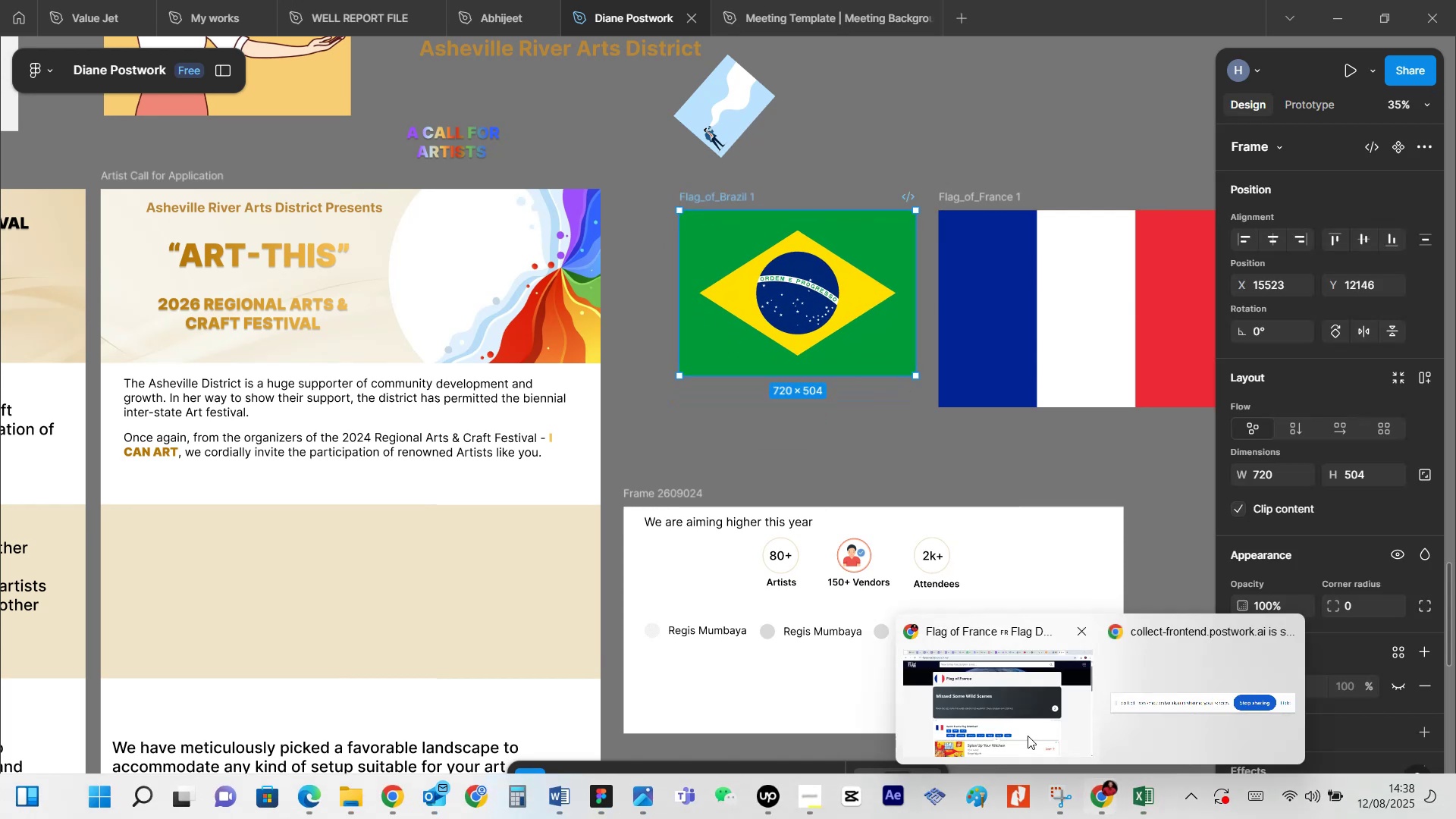 
left_click([1028, 732])
 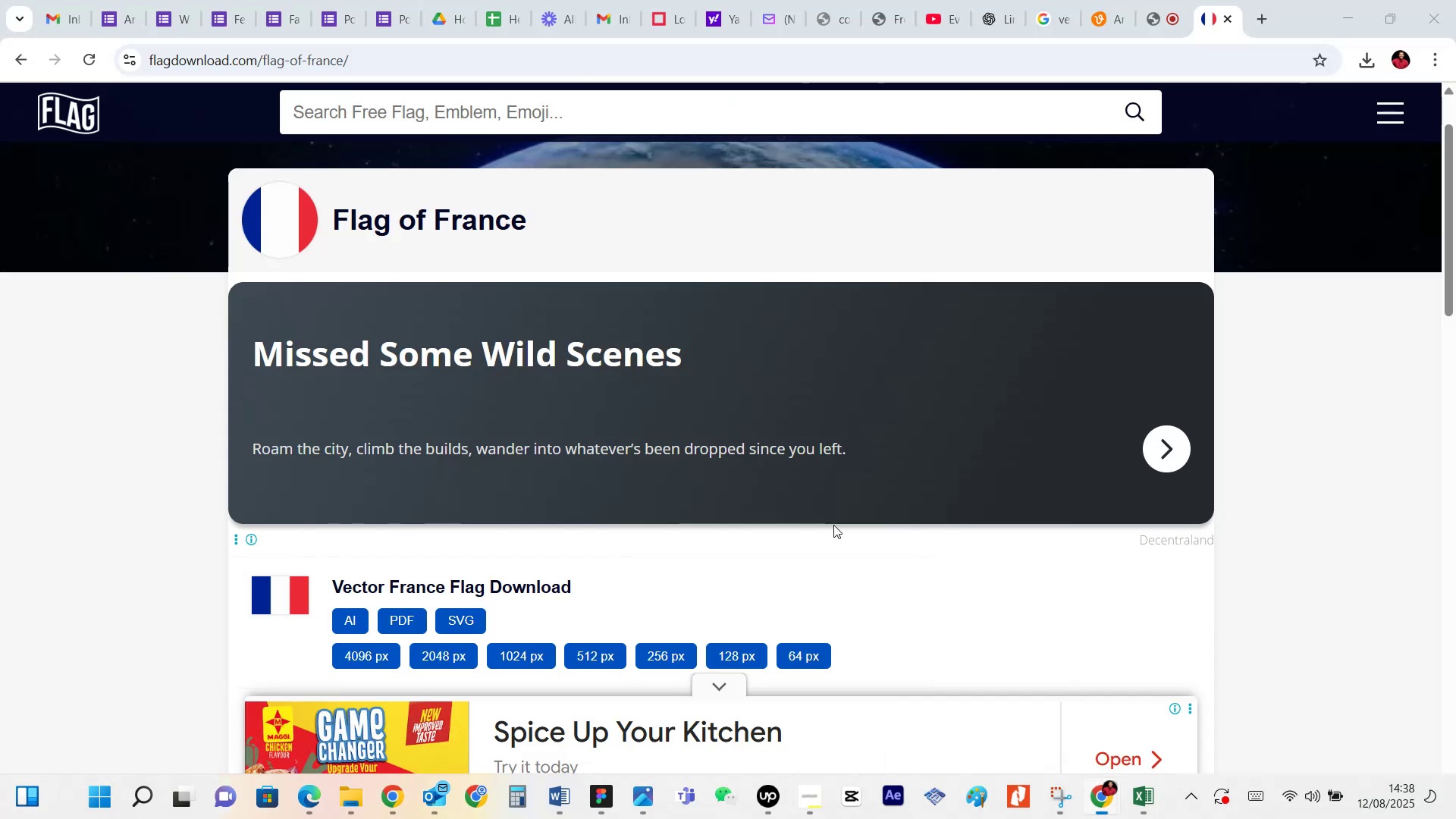 
scroll: coordinate [1034, 384], scroll_direction: down, amount: 20.0
 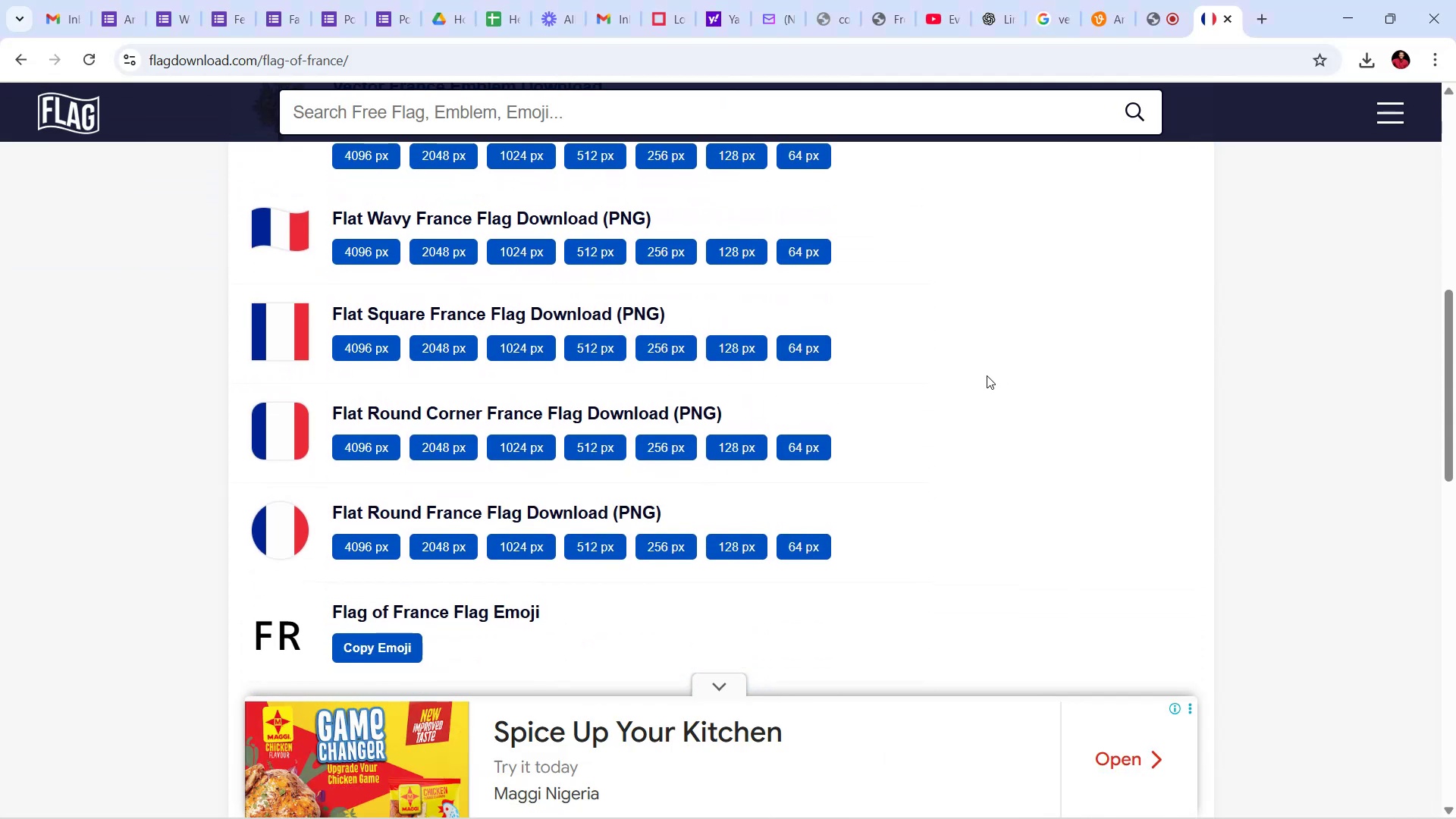 
scroll: coordinate [987, 374], scroll_direction: up, amount: 5.0
 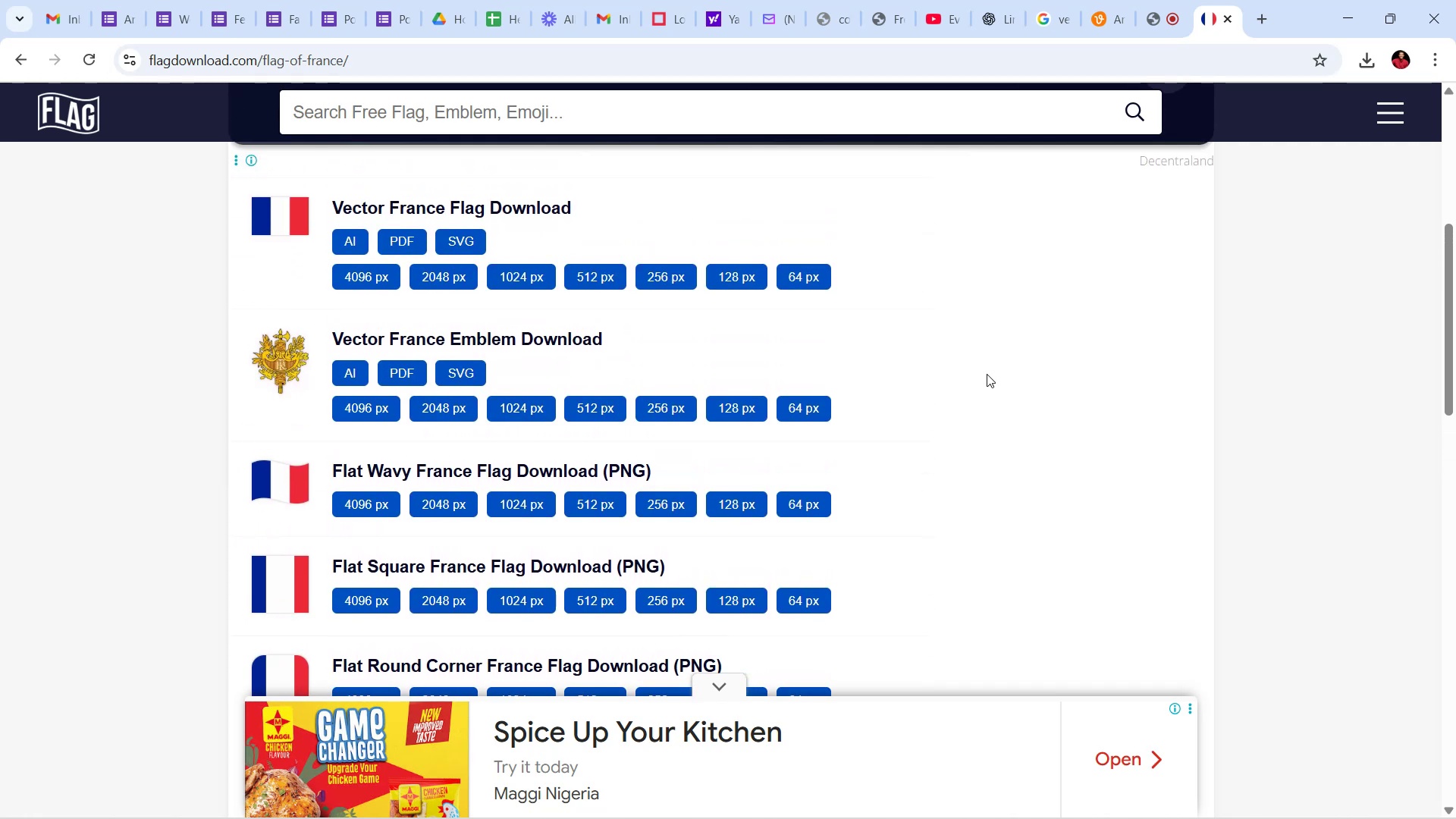 
scroll: coordinate [987, 375], scroll_direction: down, amount: 10.0
 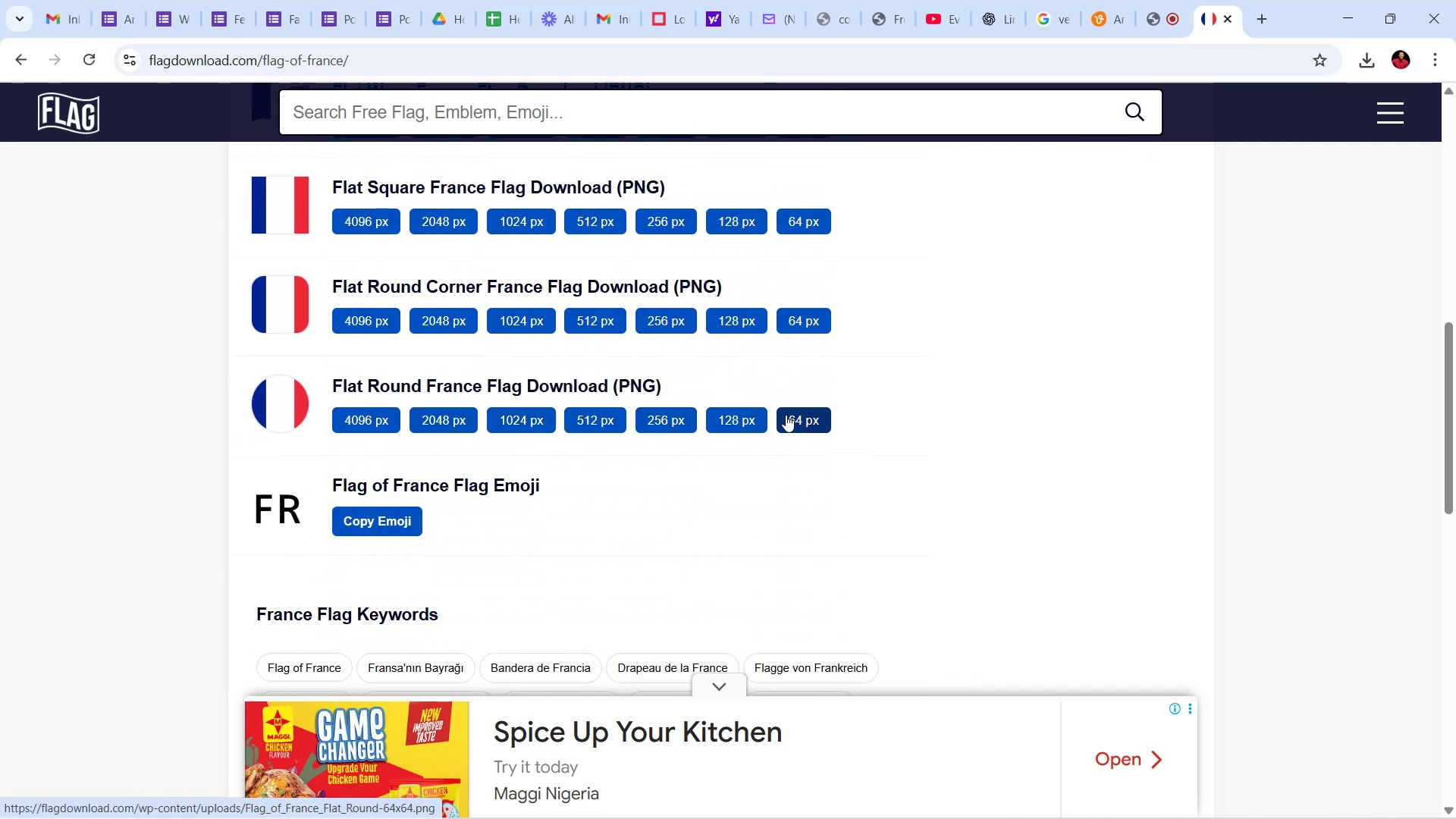 
left_click([805, 422])
 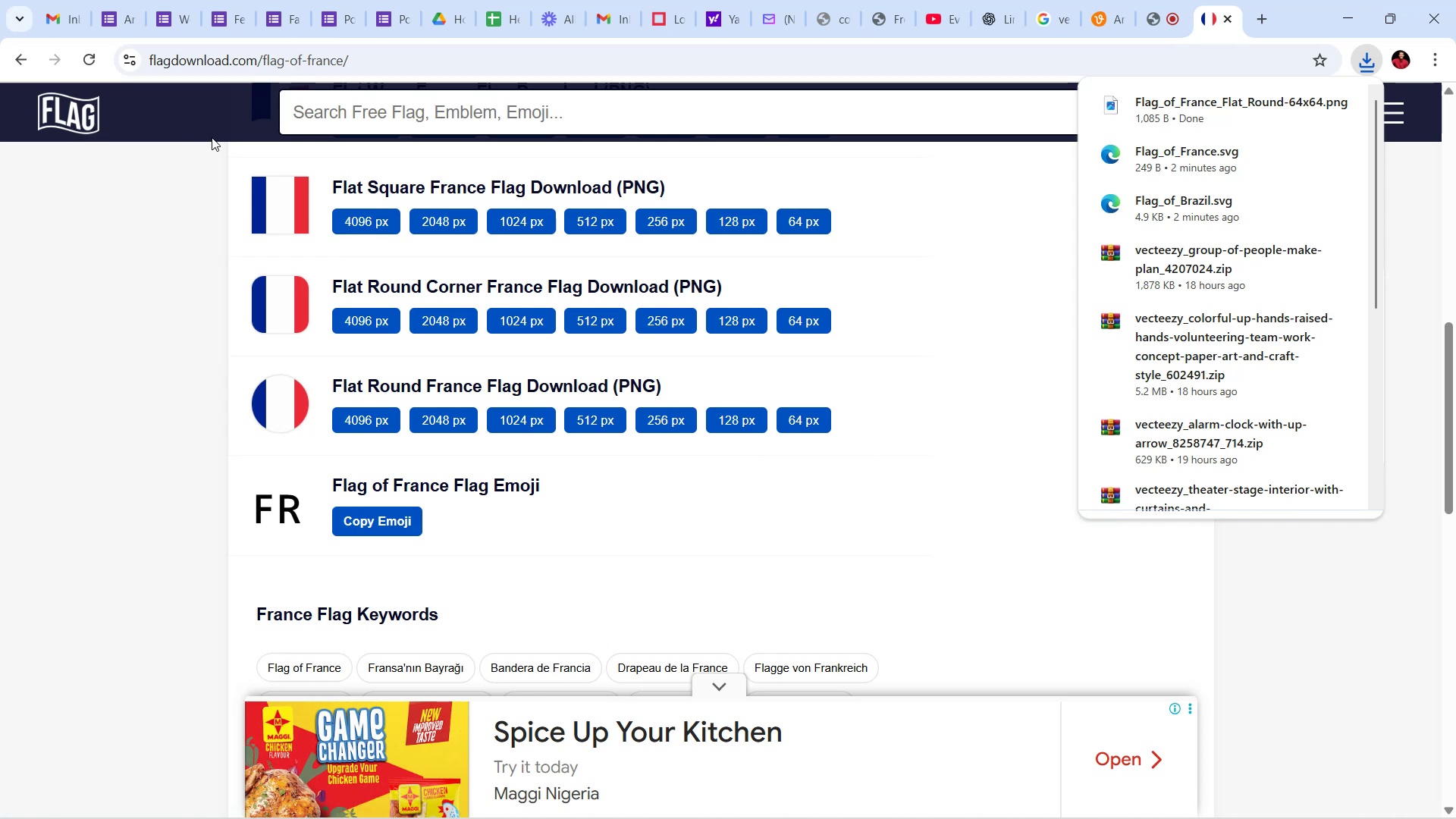 
left_click([5, 62])
 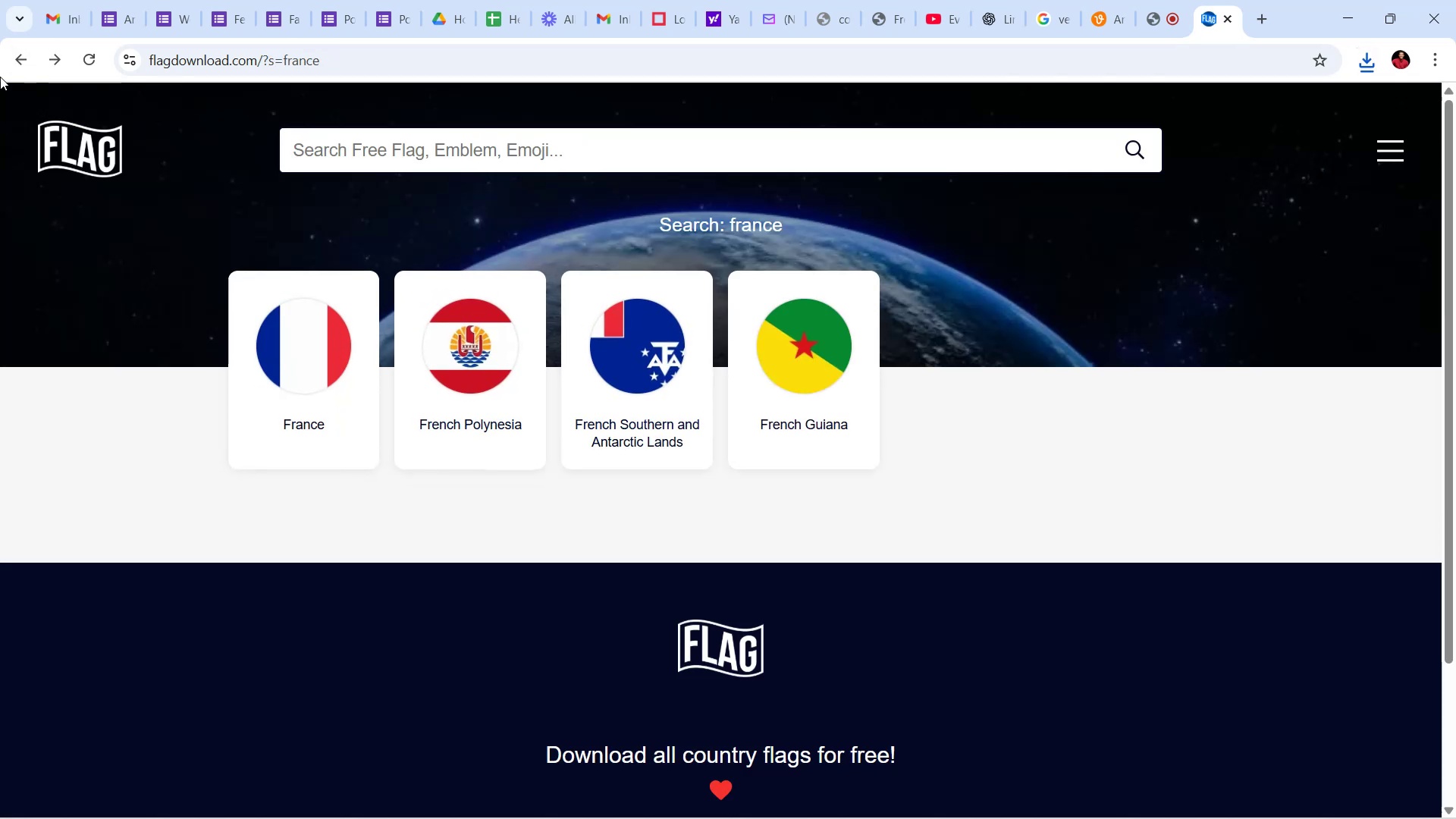 
left_click([13, 55])
 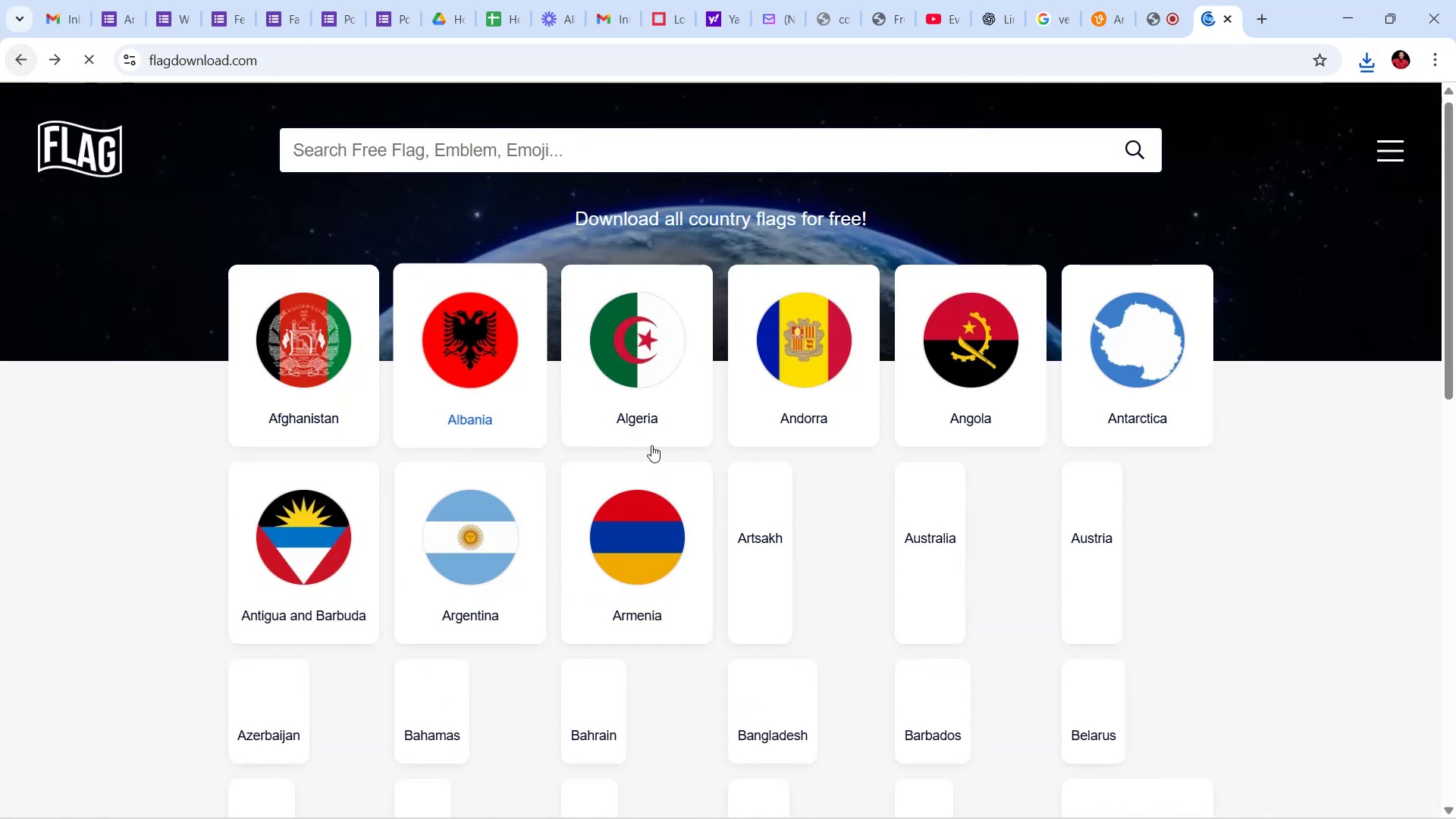 
scroll: coordinate [639, 460], scroll_direction: down, amount: 18.0
 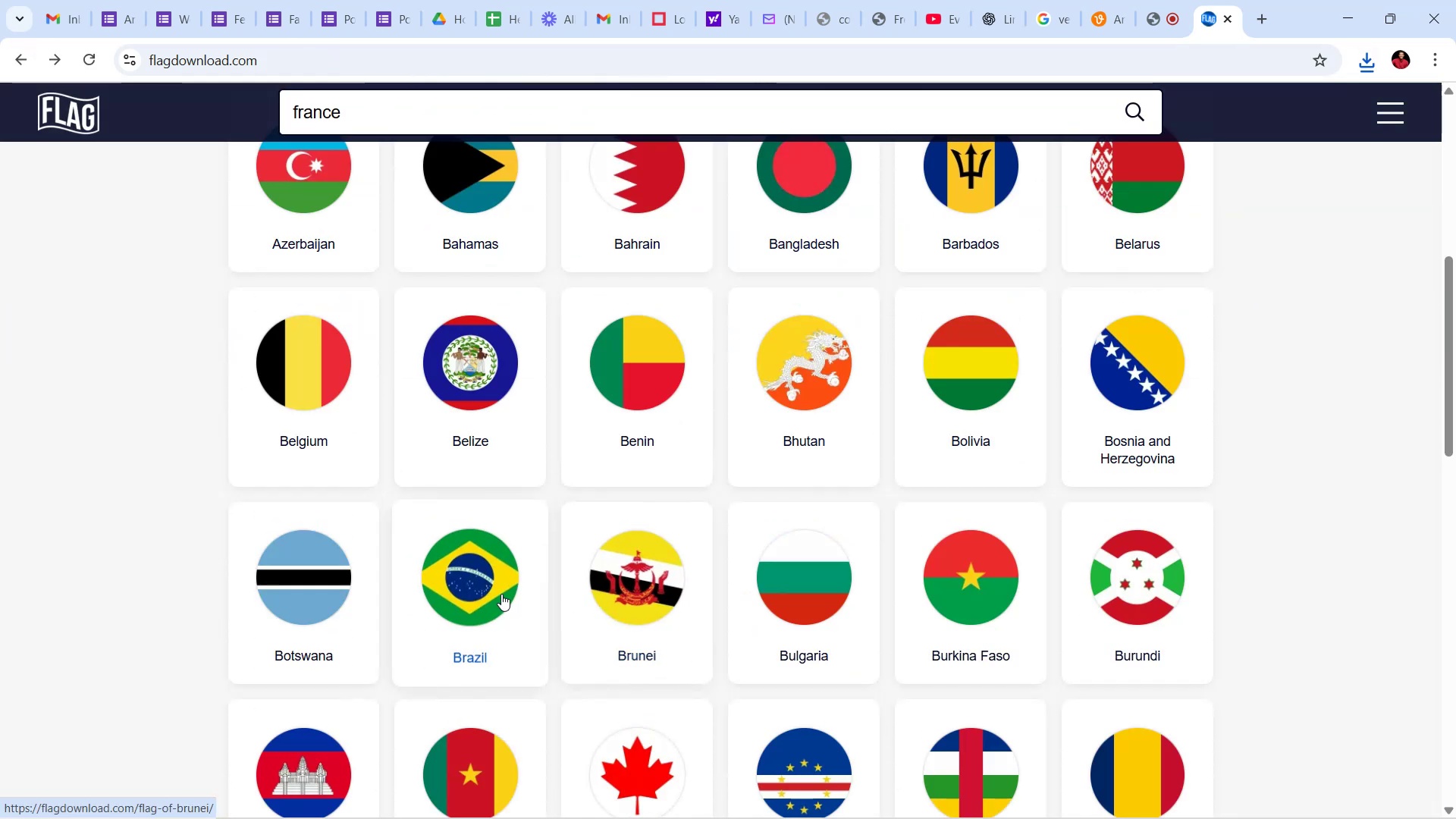 
left_click([501, 594])
 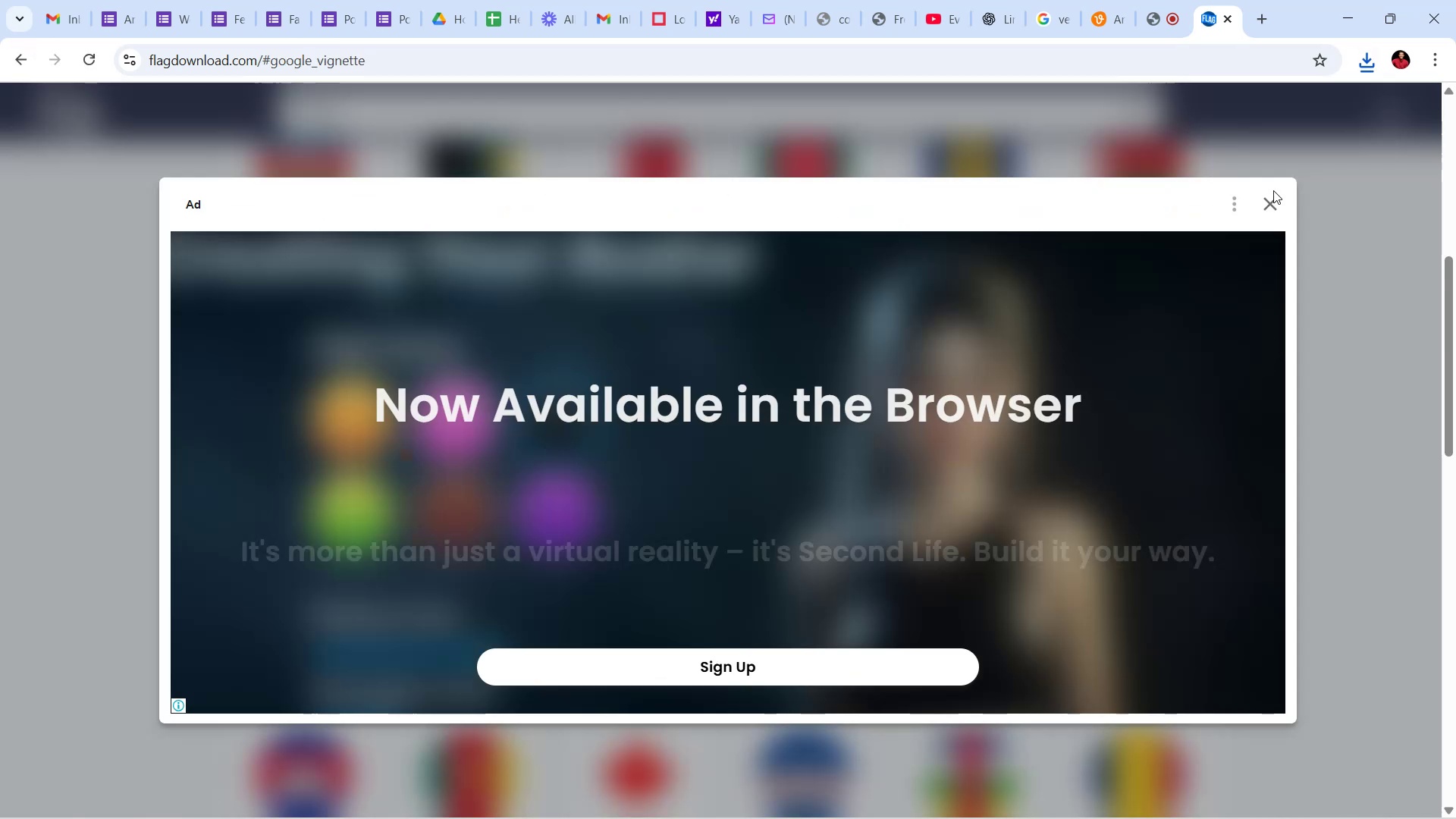 
left_click([1274, 209])
 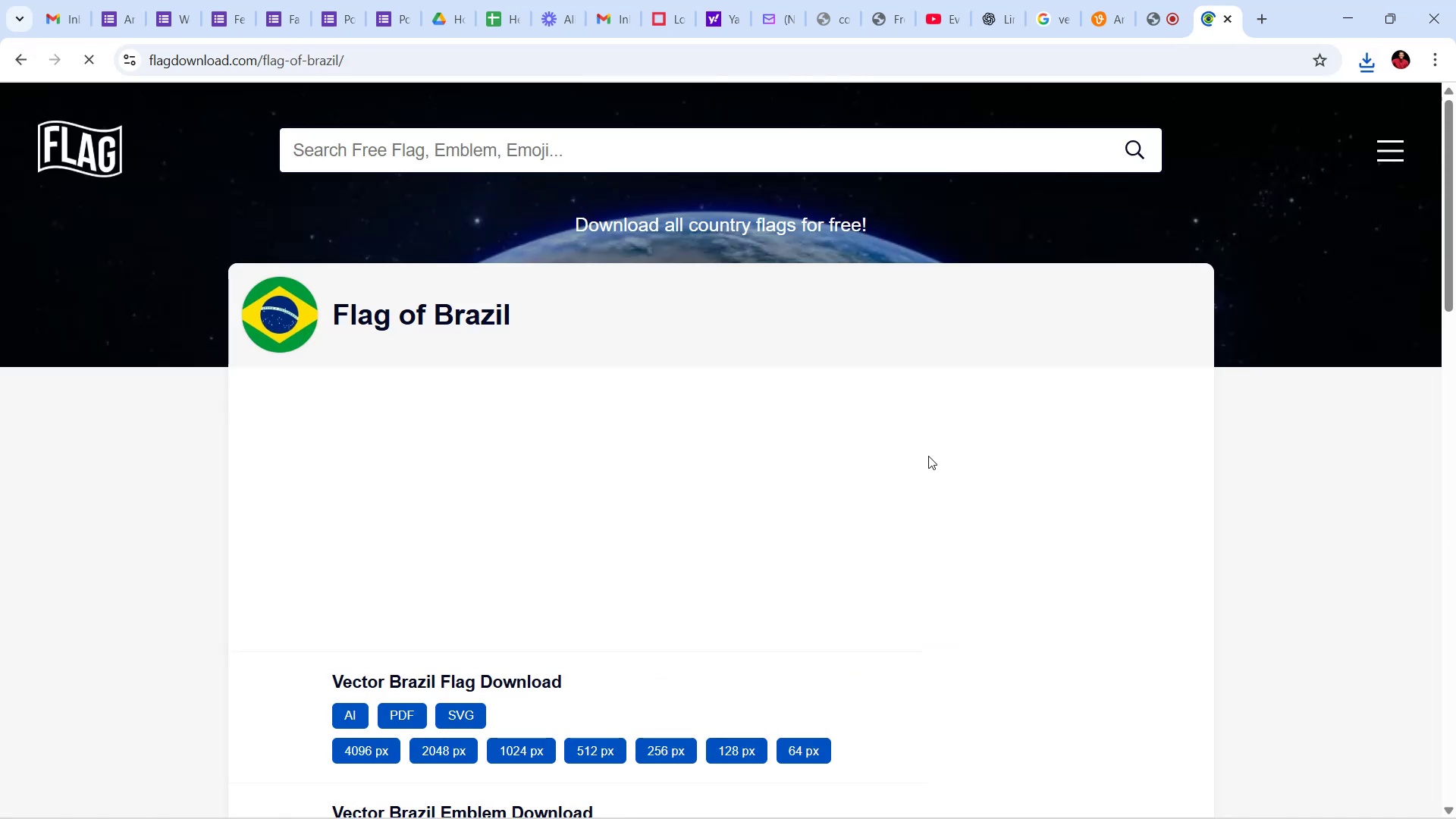 
scroll: coordinate [733, 510], scroll_direction: down, amount: 19.0
 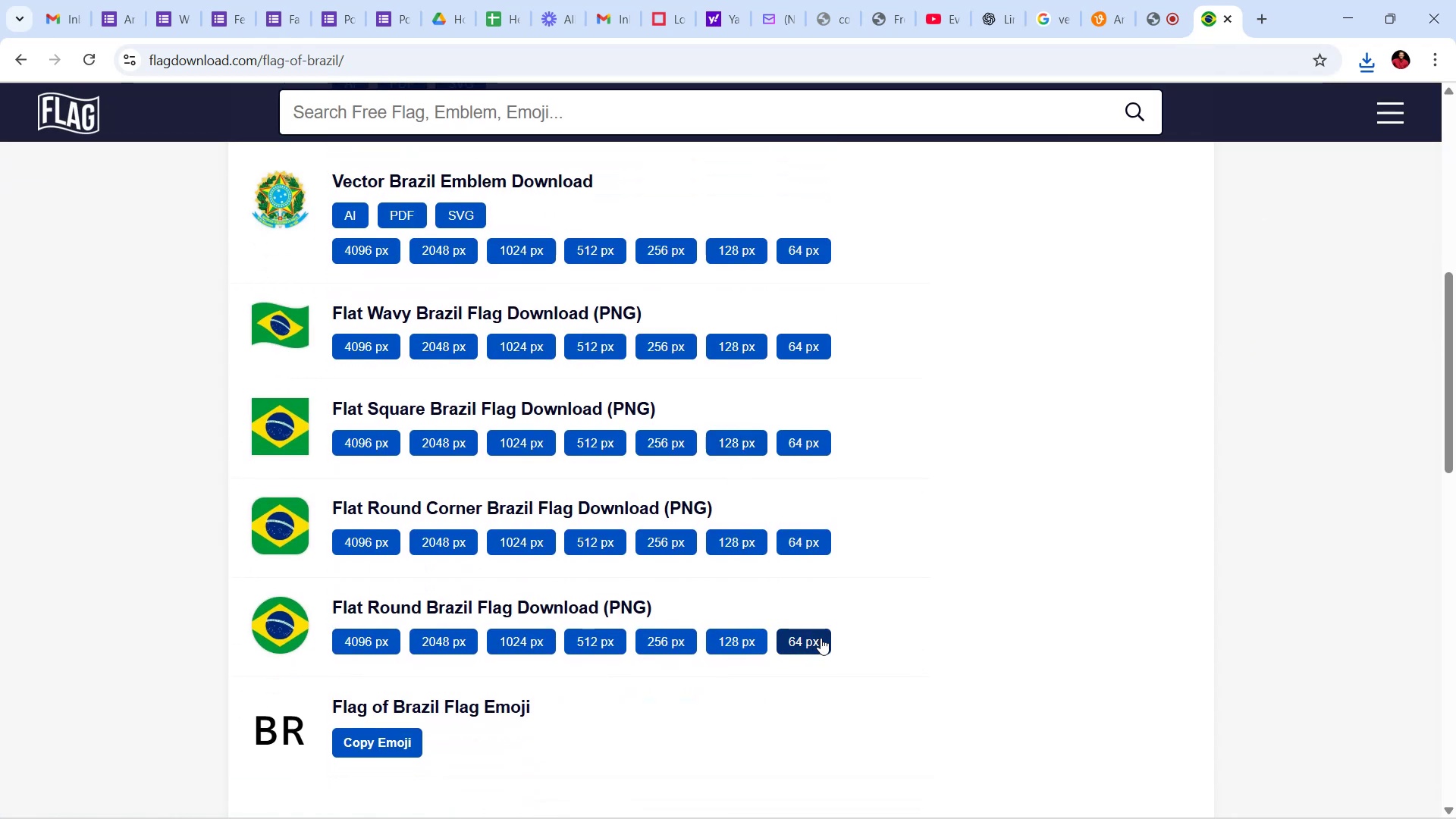 
left_click([823, 638])
 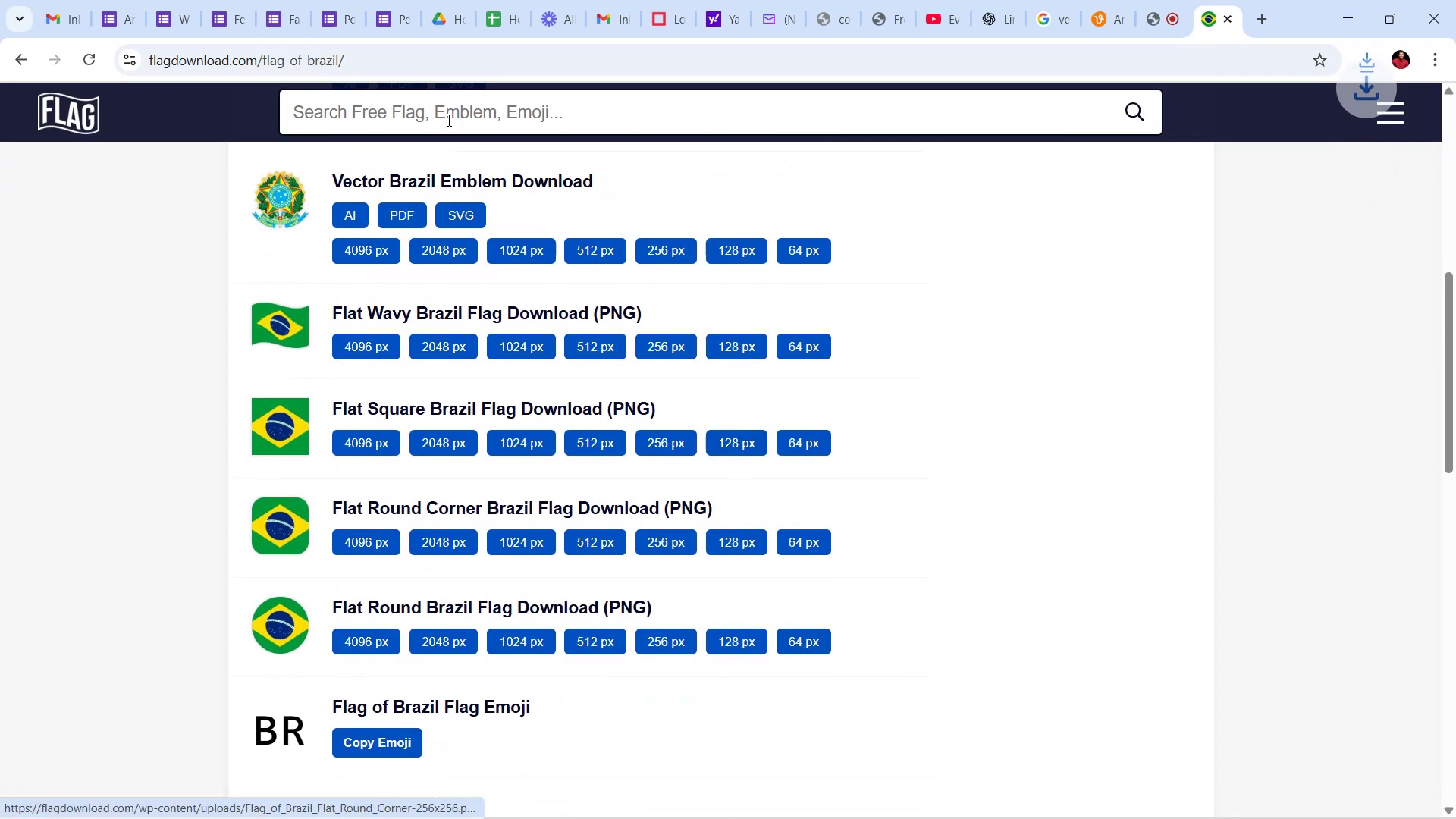 
left_click([445, 111])
 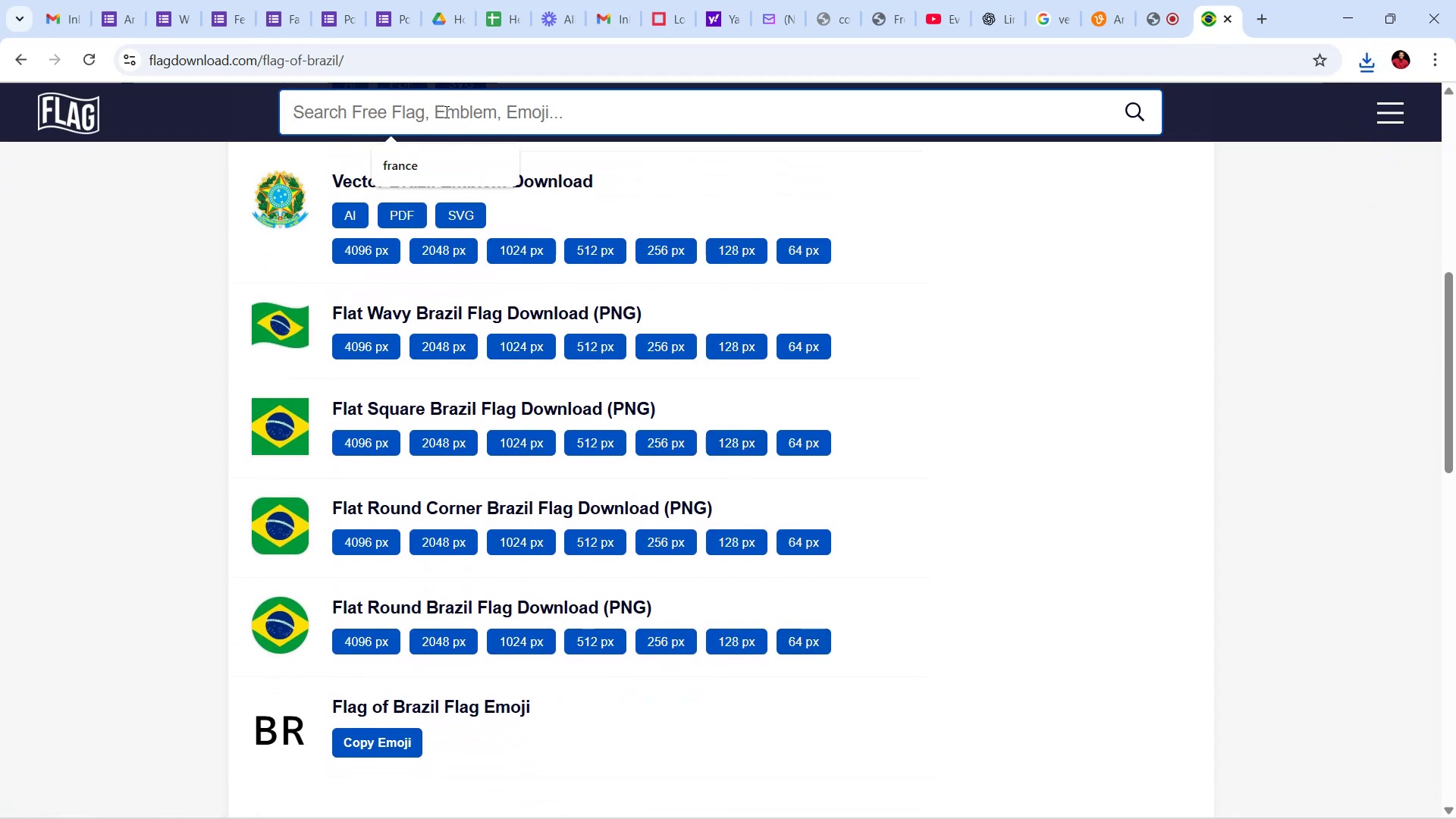 
type(geer)
key(Backspace)
key(Backspace)
type(rmany)
 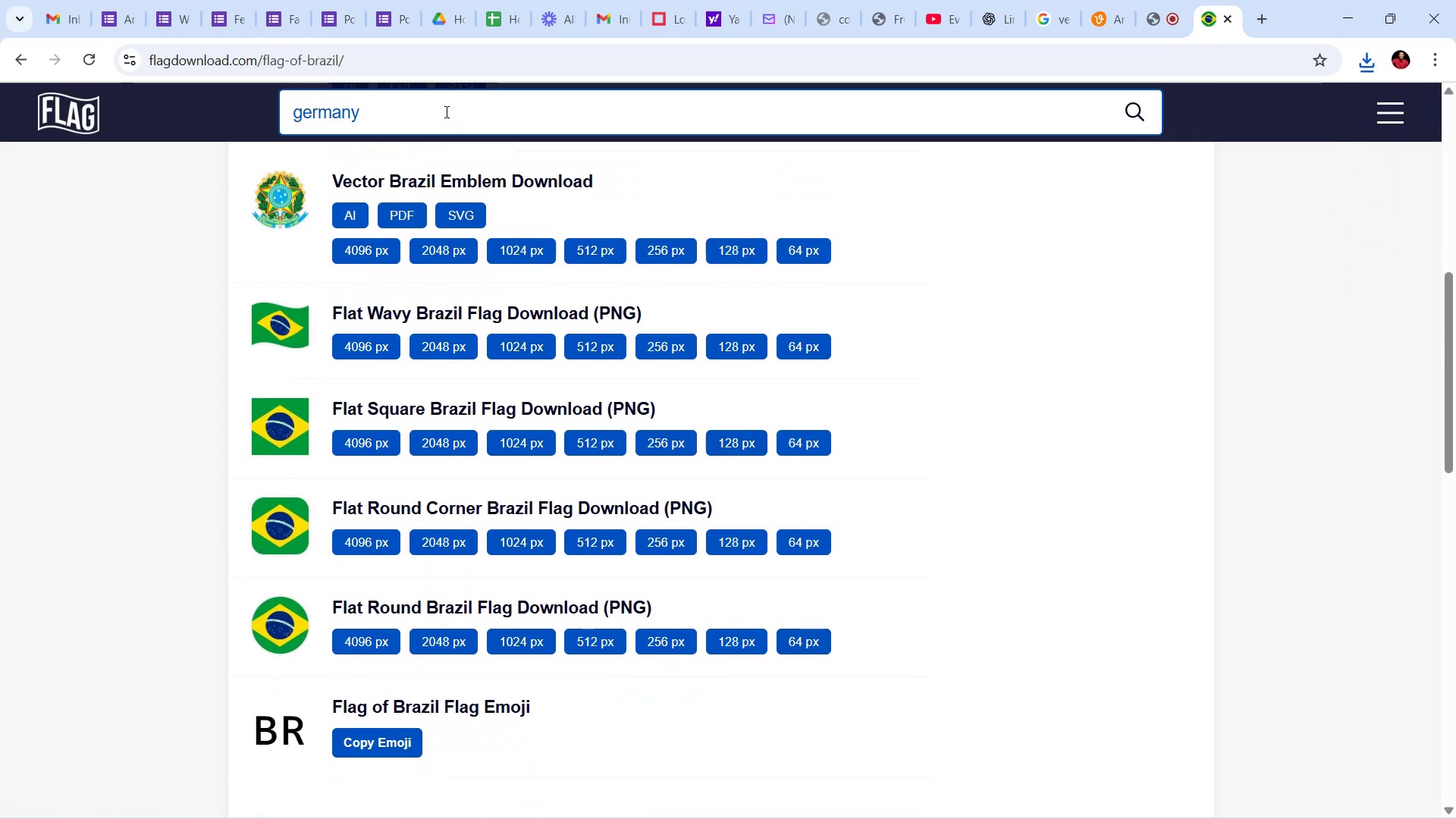 
key(Enter)
 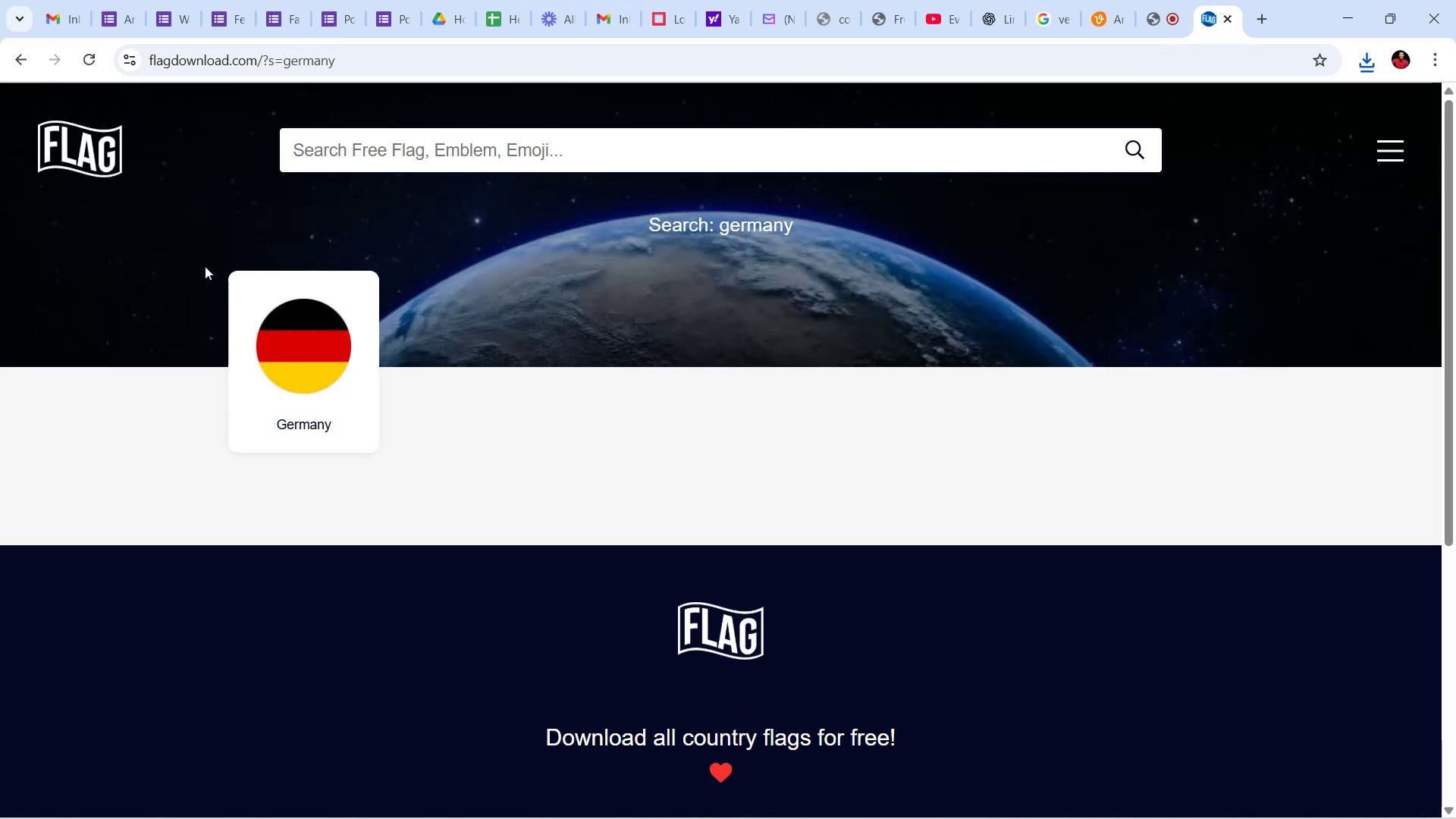 
left_click([328, 326])
 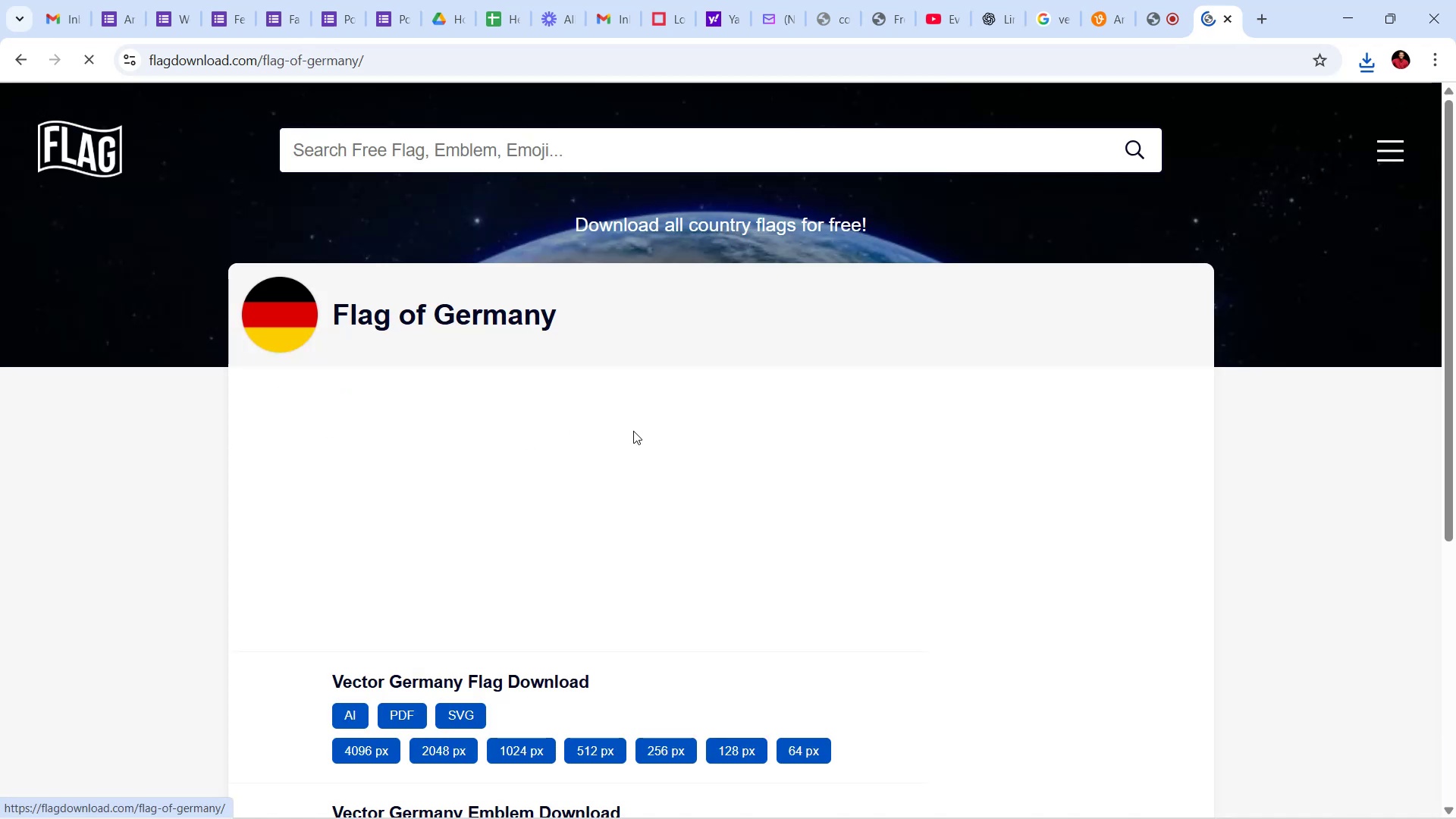 
scroll: coordinate [813, 383], scroll_direction: down, amount: 27.0
 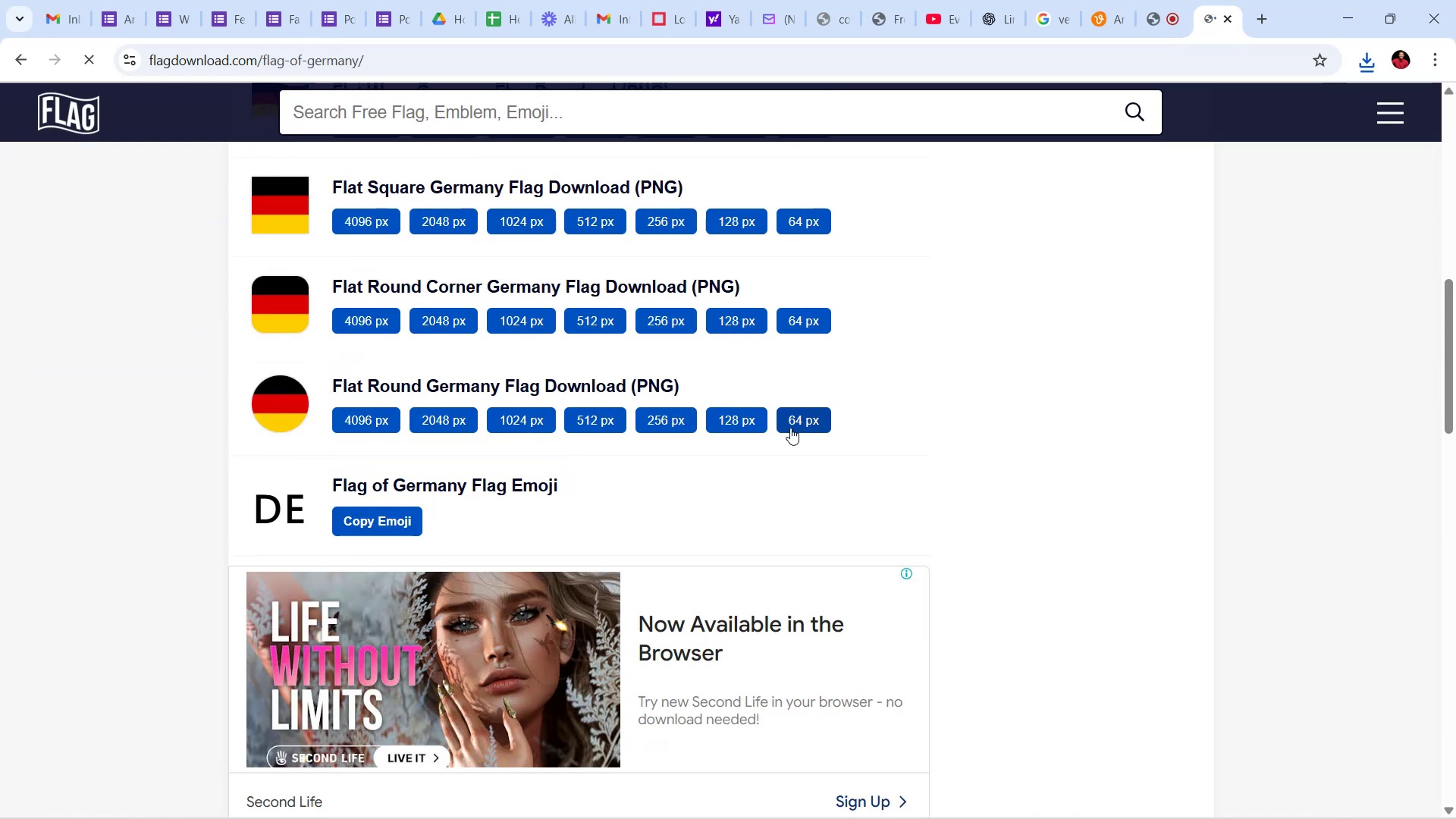 
left_click([794, 417])
 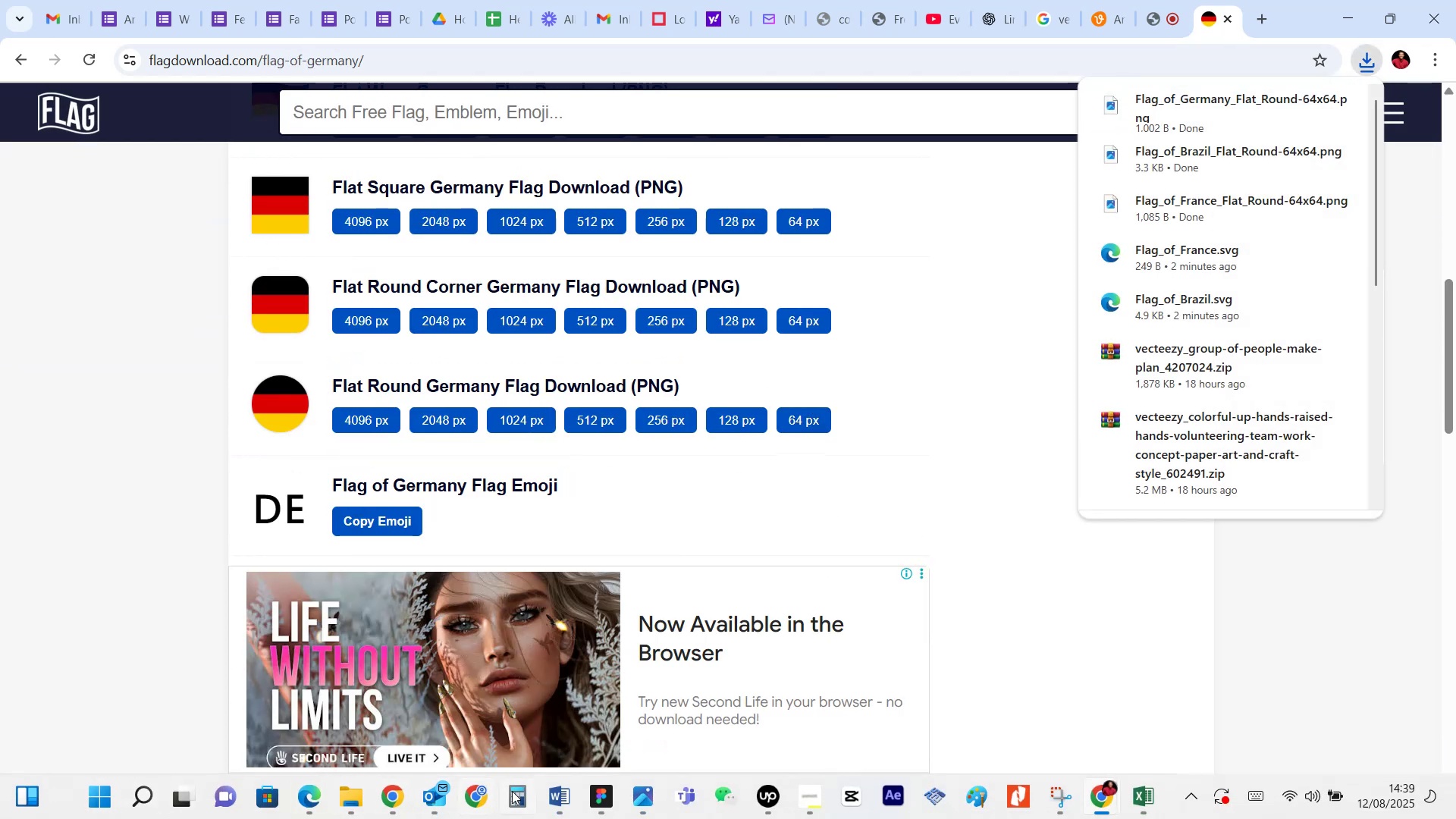 
left_click([592, 789])
 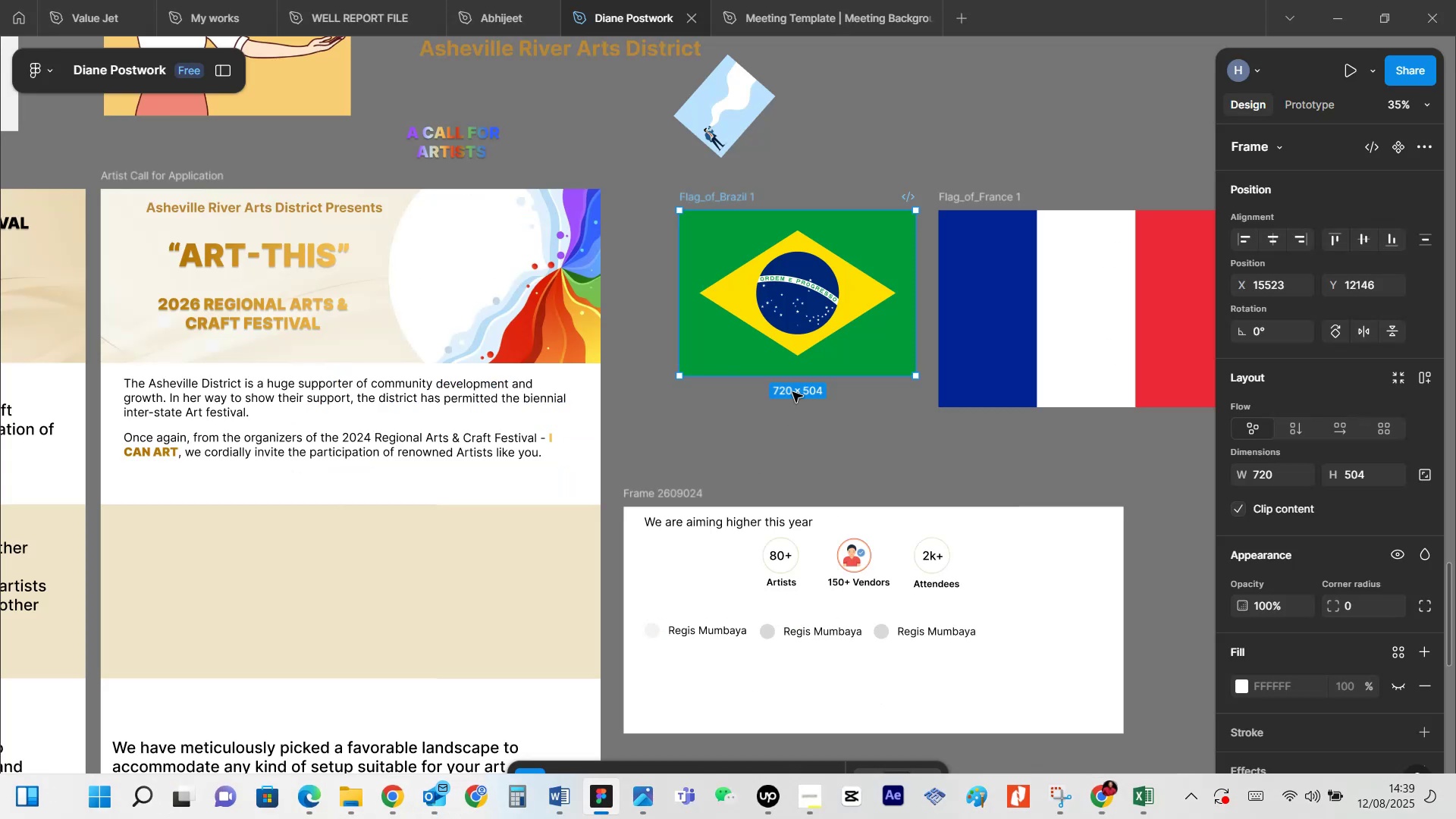 
scroll: coordinate [798, 391], scroll_direction: down, amount: 2.0
 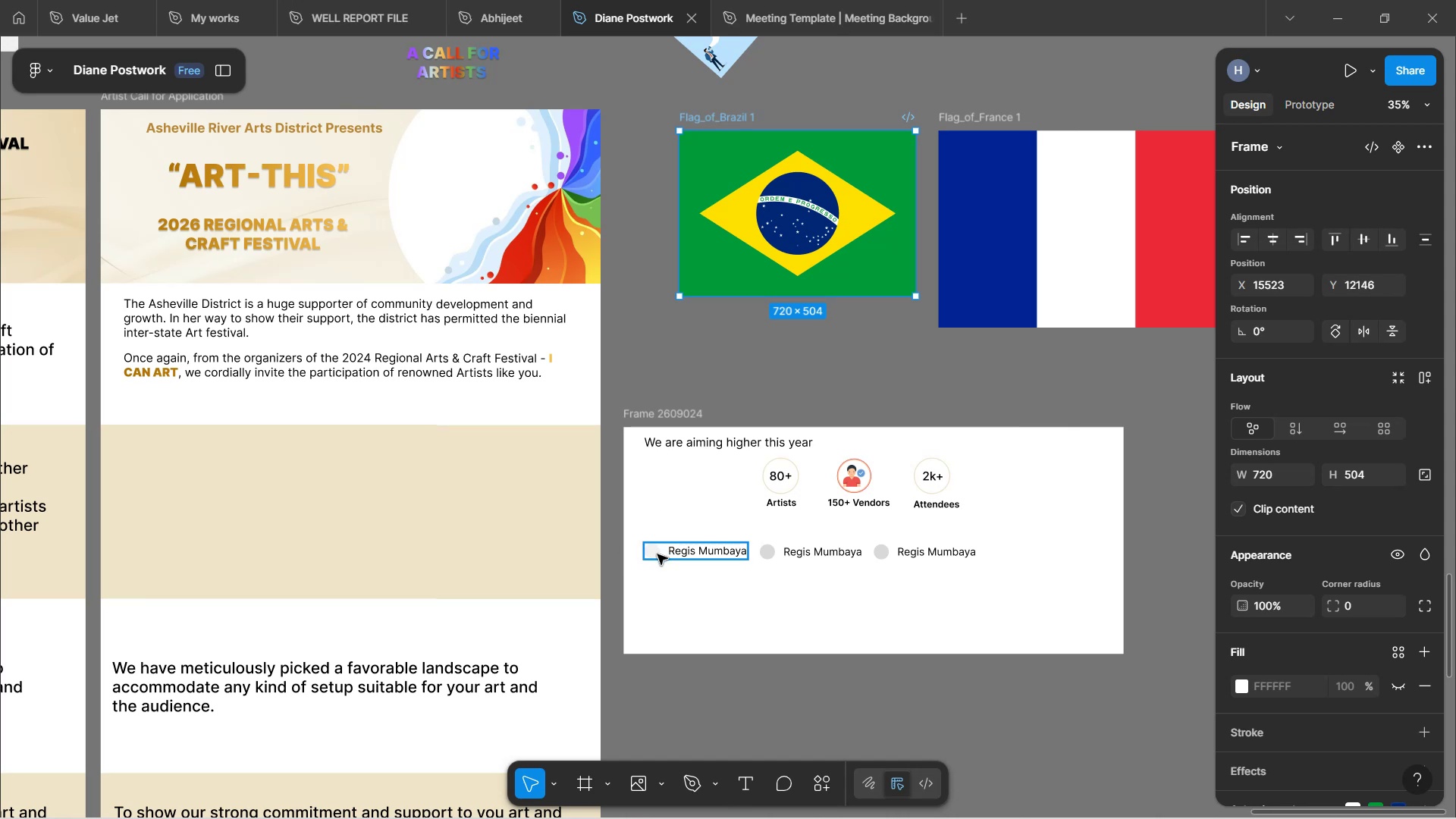 
double_click([651, 554])
 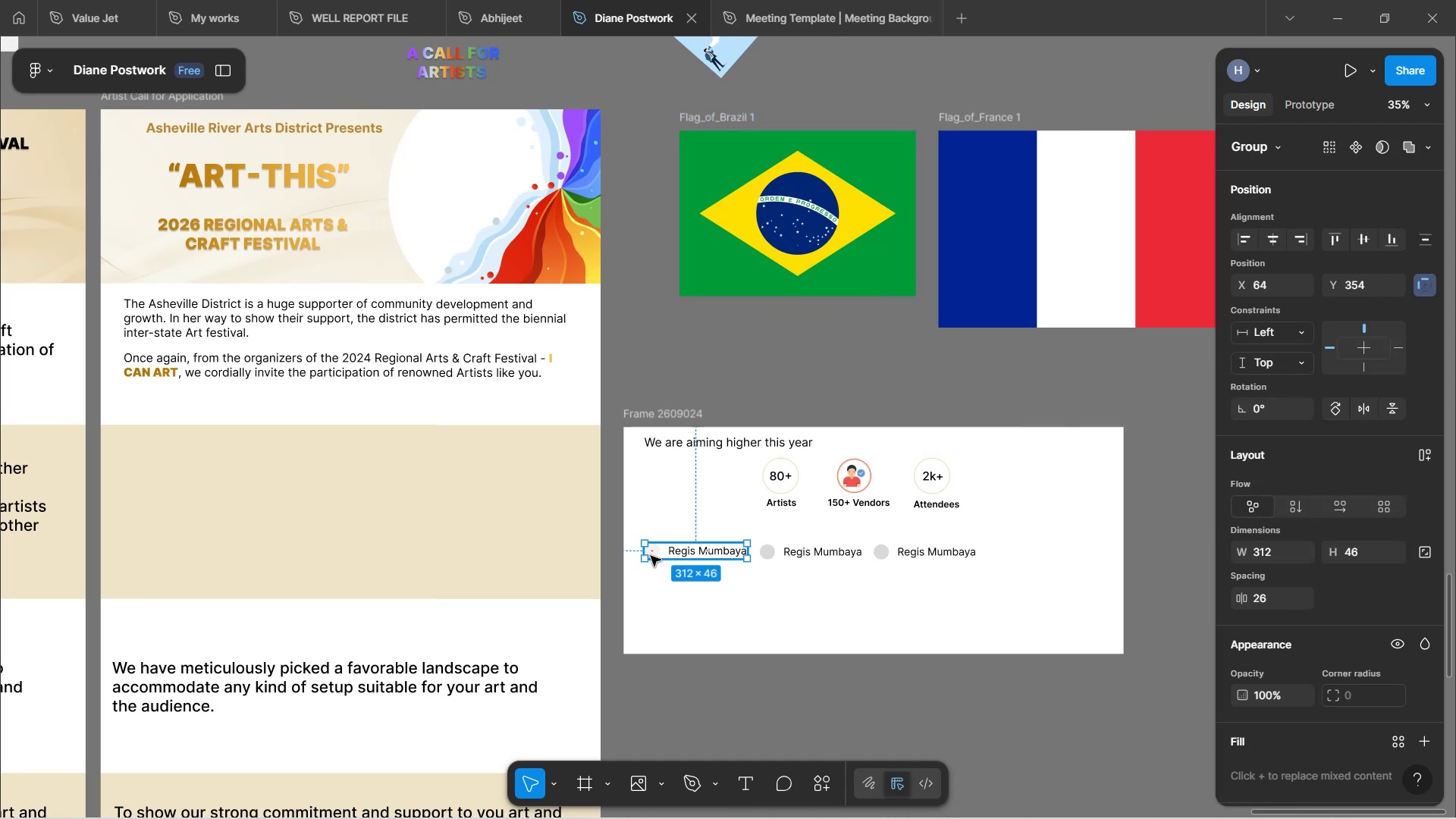 
hold_key(key=ControlLeft, duration=0.73)
scroll: coordinate [651, 556], scroll_direction: up, amount: 7.0
 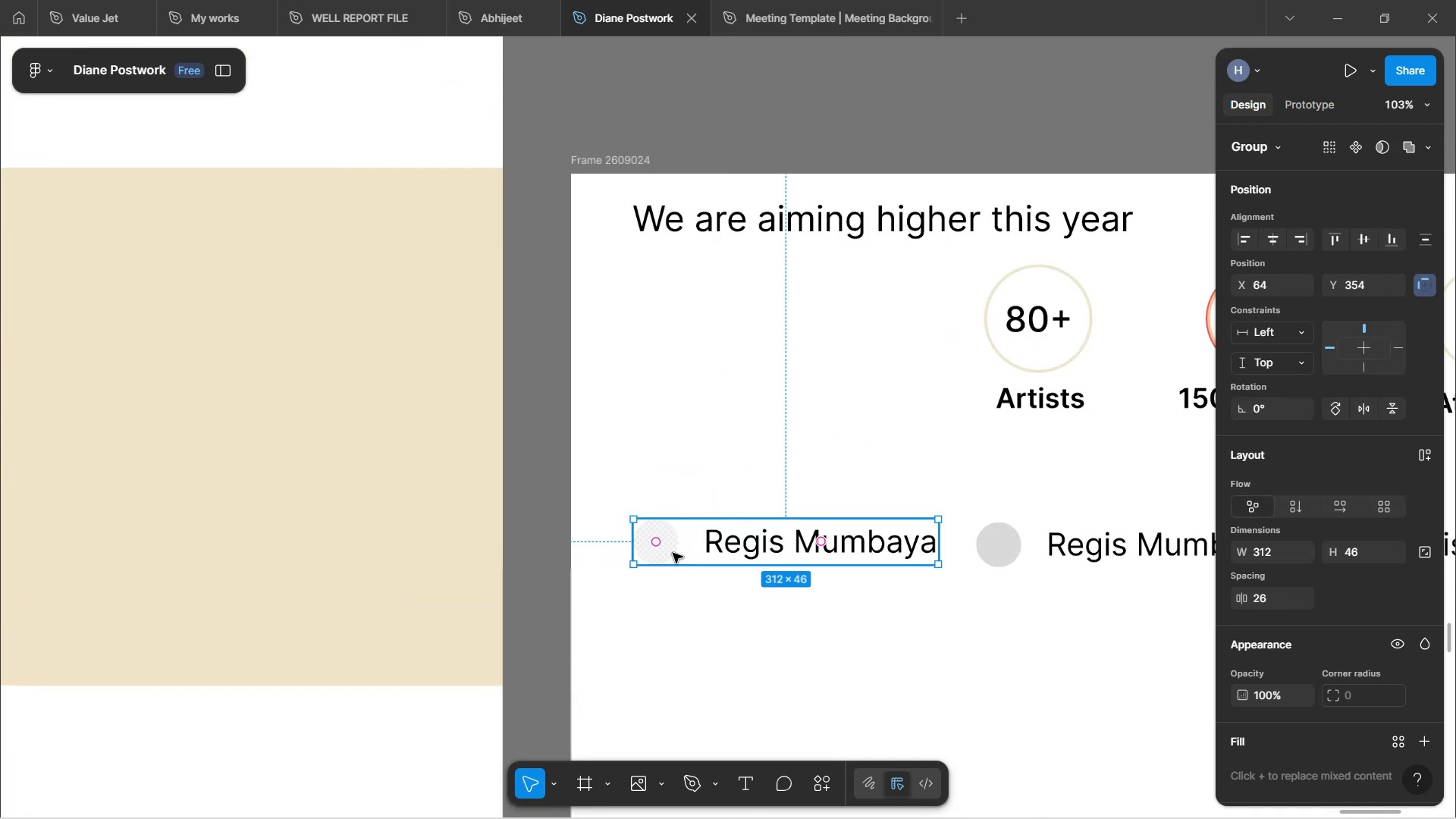 
double_click([670, 551])
 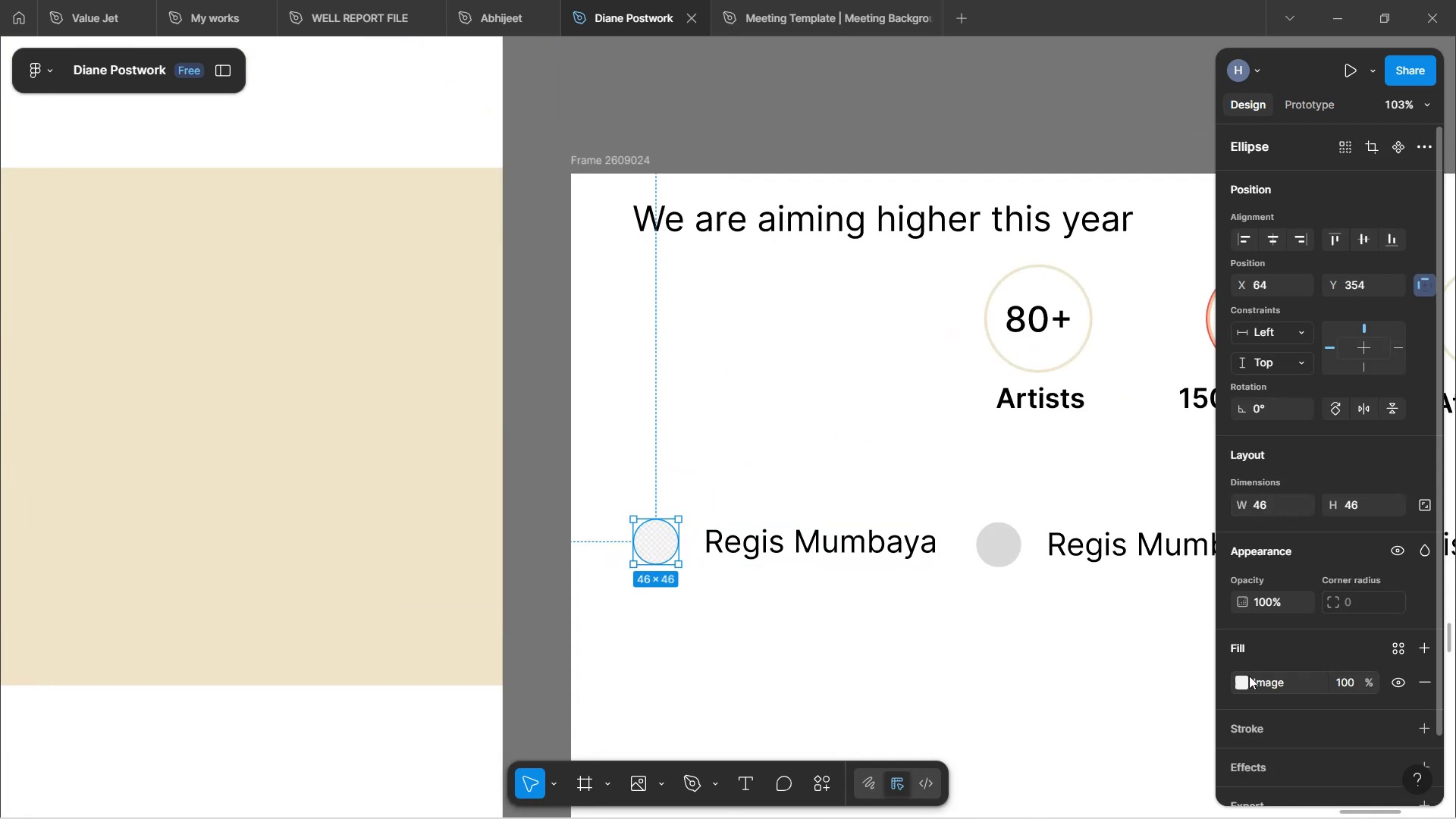 
left_click([1241, 681])
 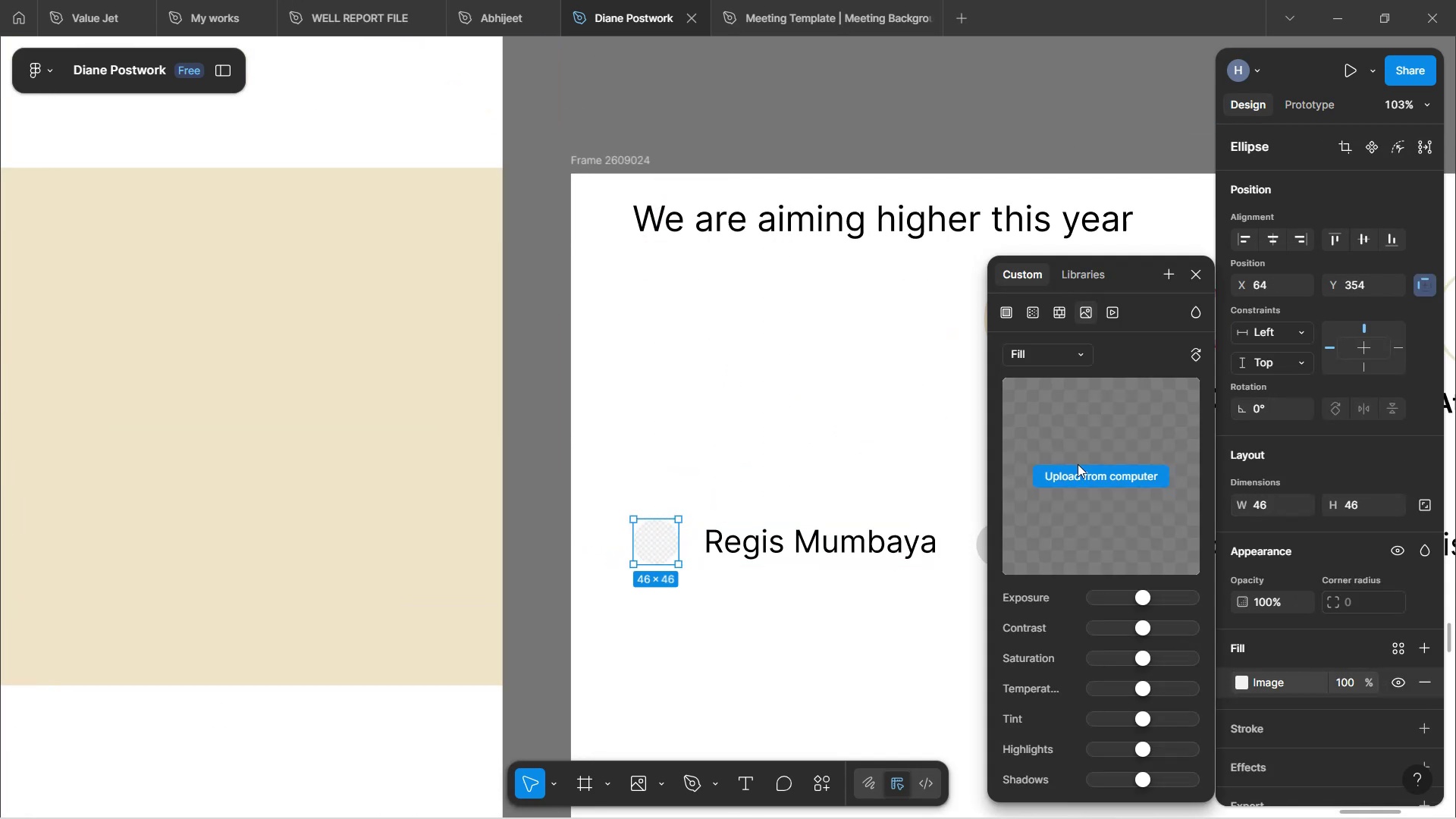 
left_click([1081, 472])
 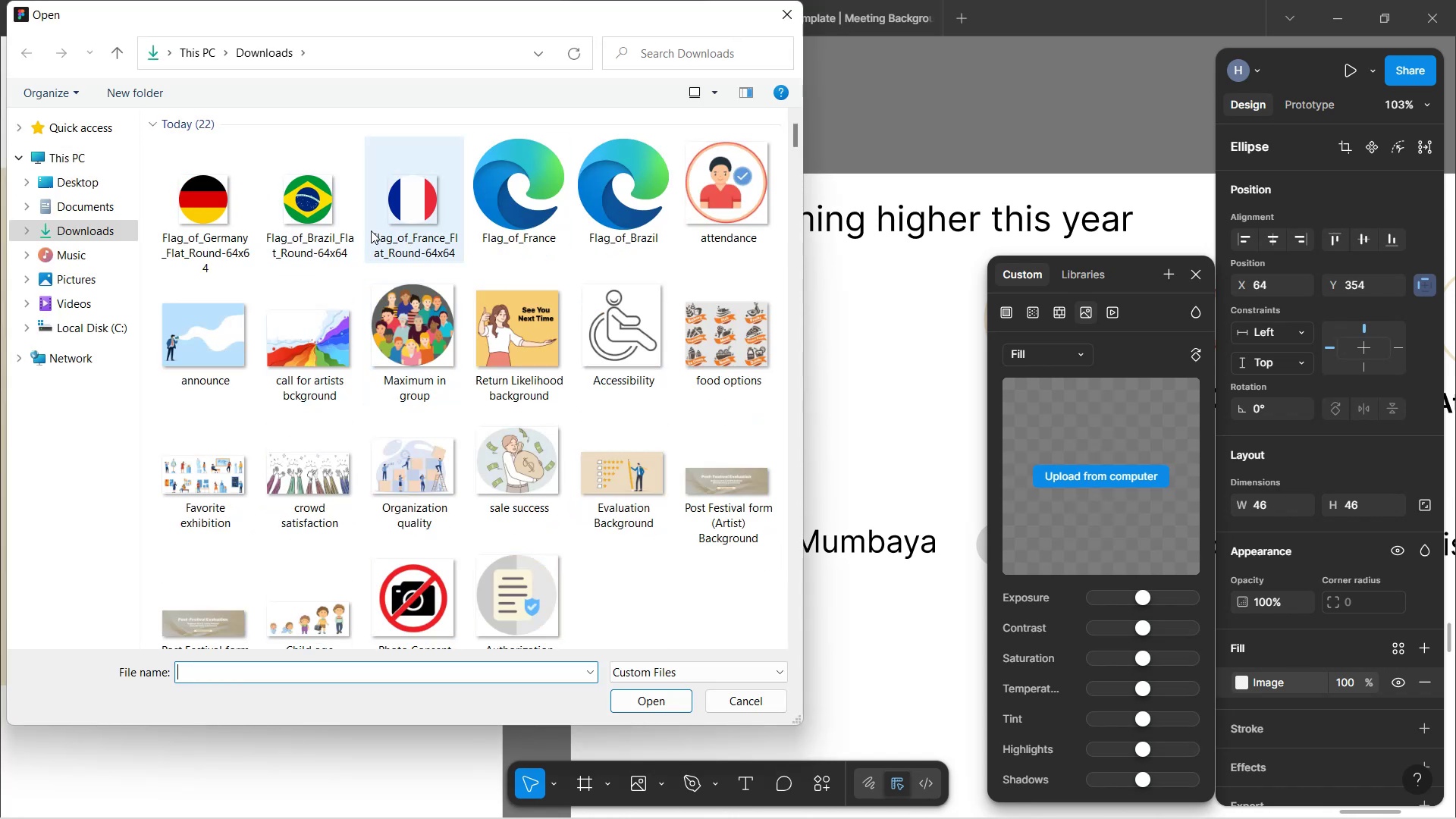 
left_click([391, 213])
 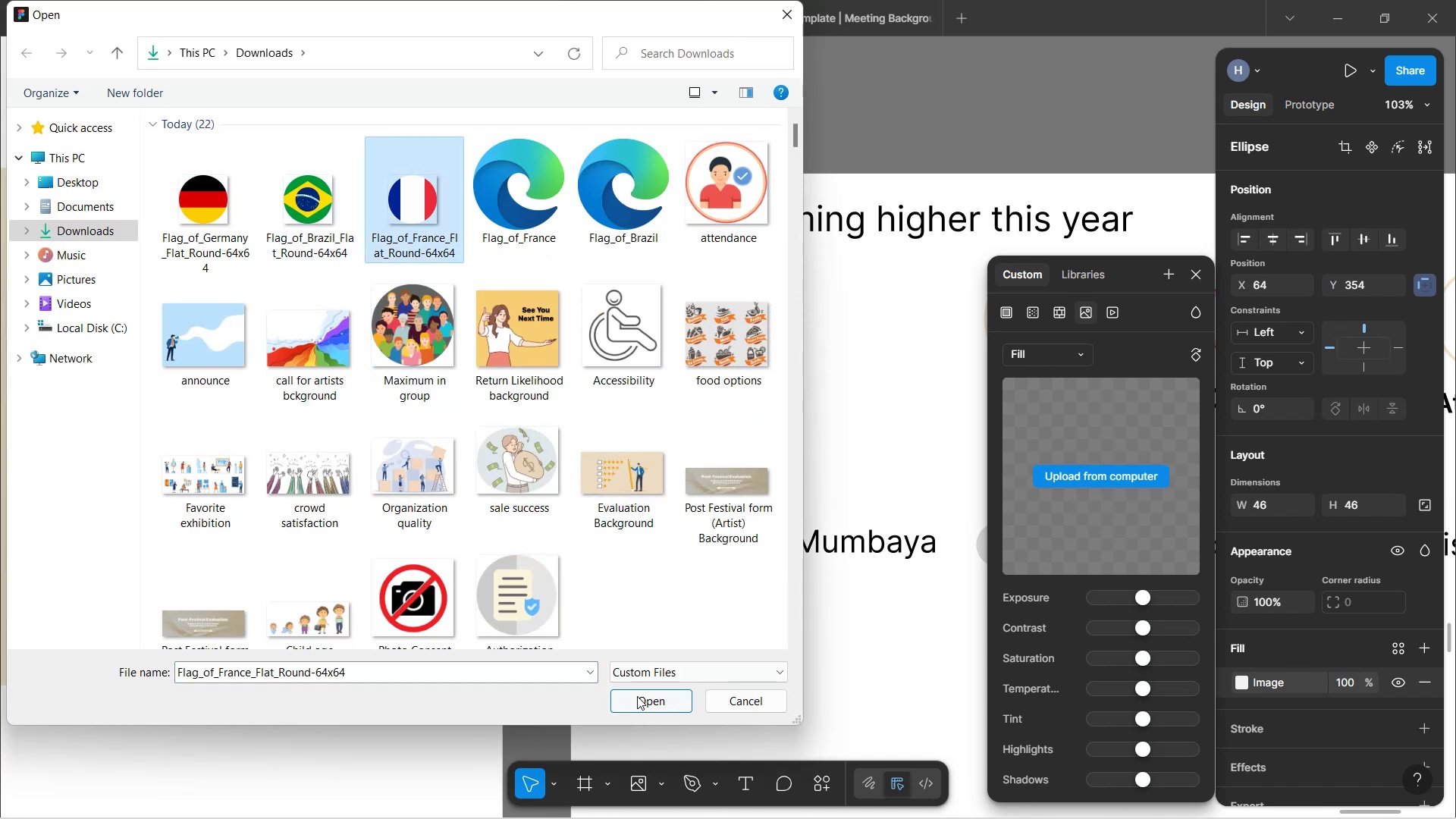 
left_click([635, 695])
 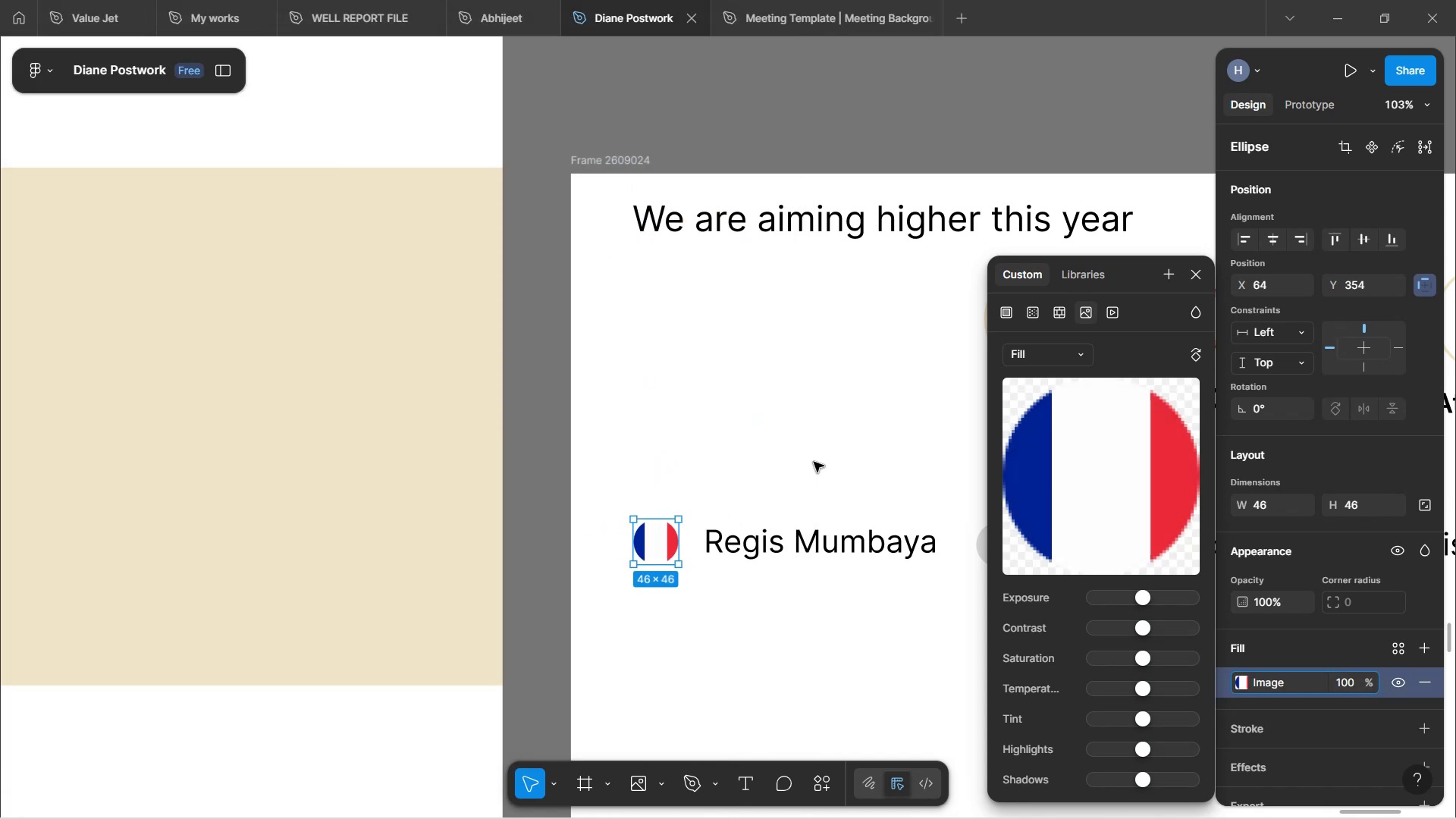 
hold_key(key=ShiftLeft, duration=0.8)
scroll: coordinate [814, 462], scroll_direction: down, amount: 6.0
 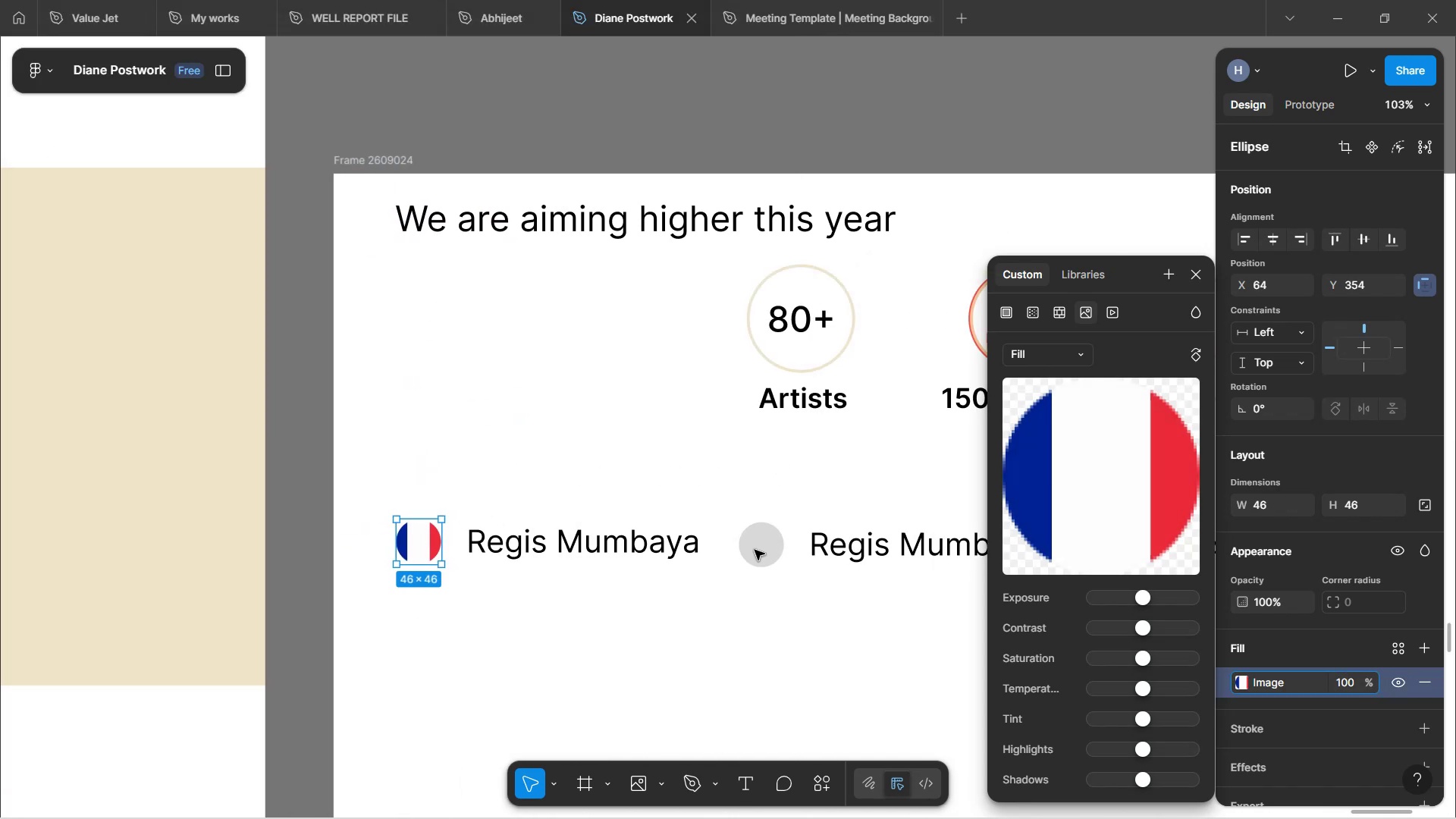 
double_click([755, 550])
 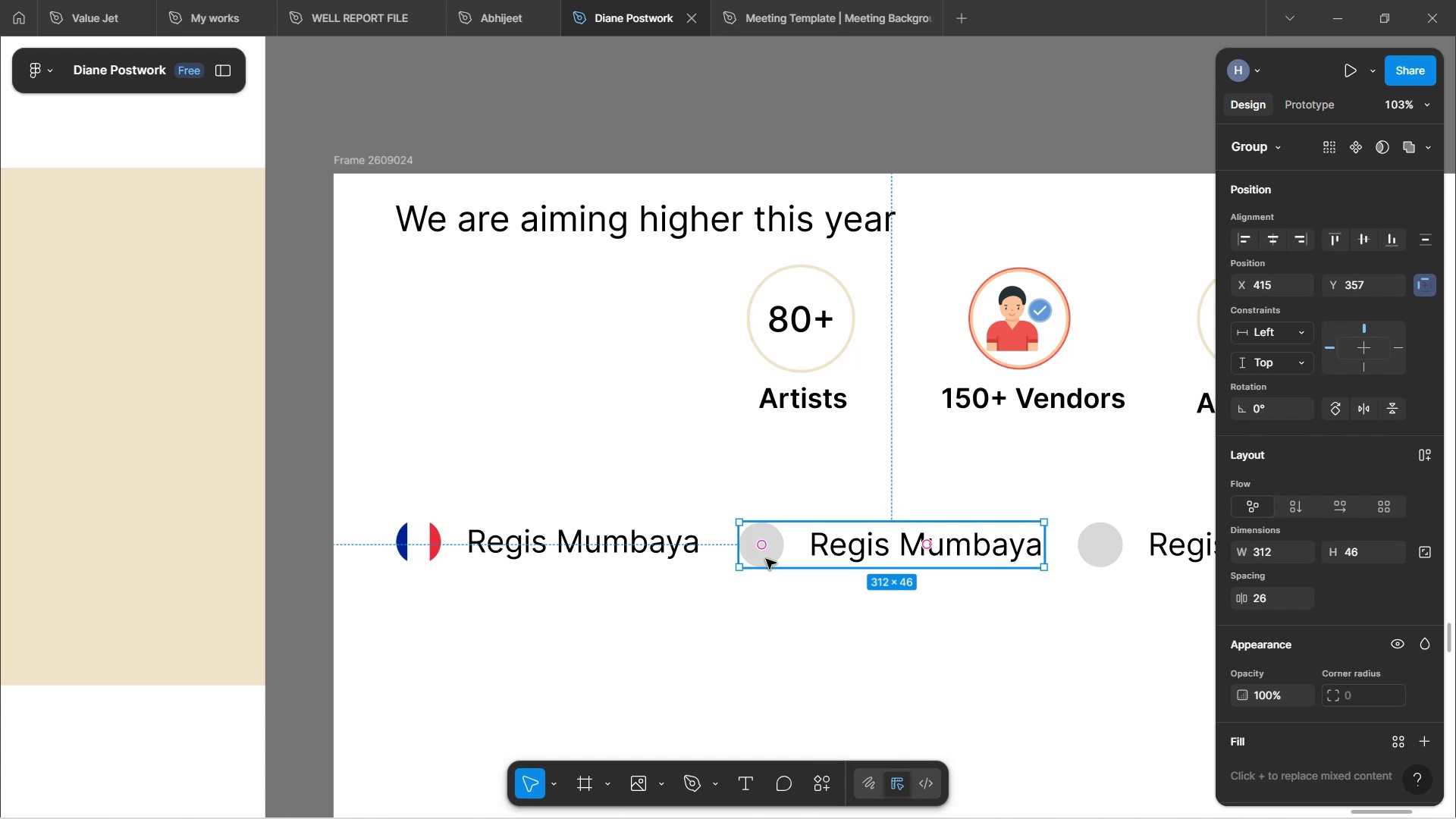 
double_click([772, 549])
 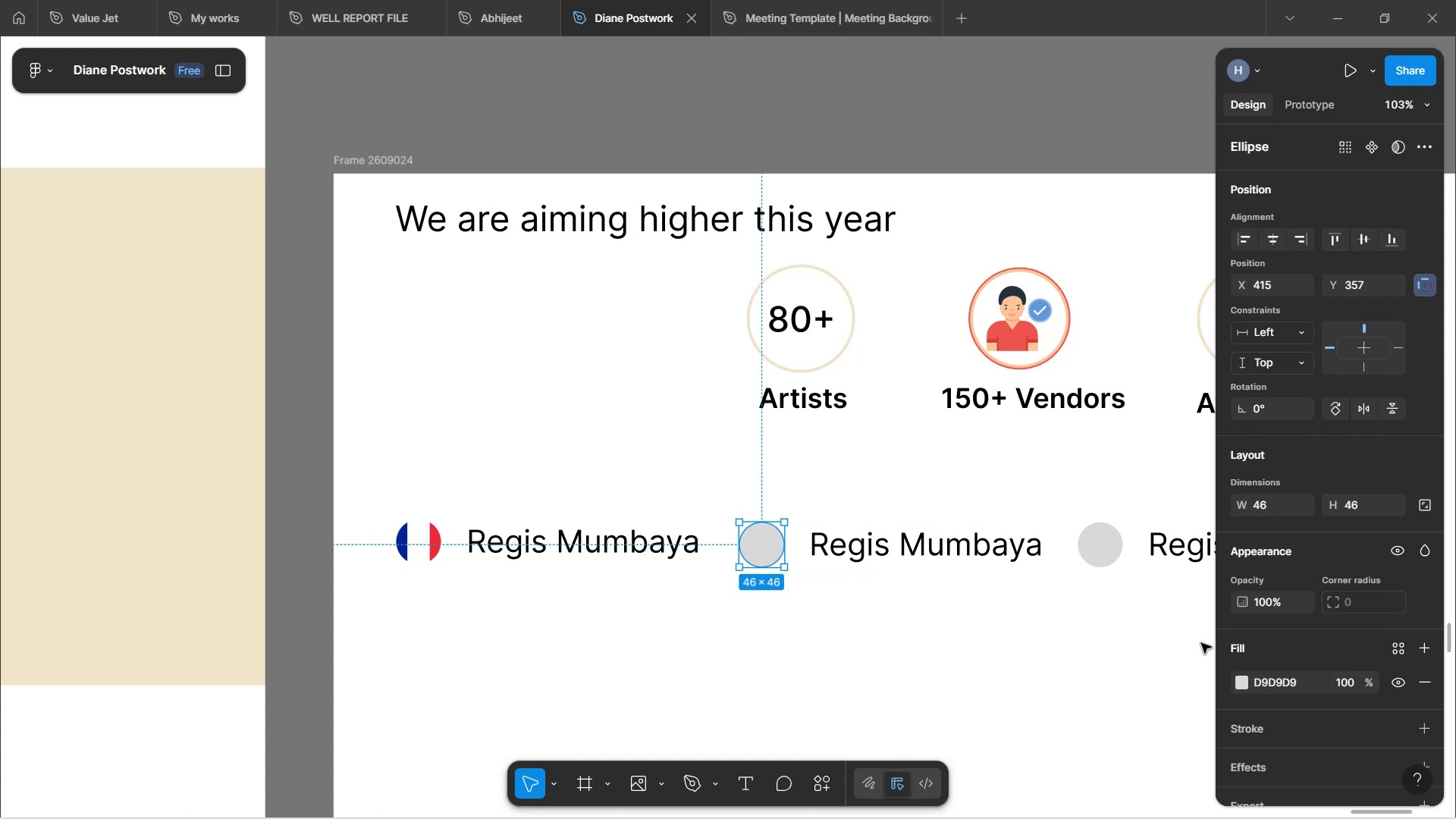 
left_click([1242, 684])
 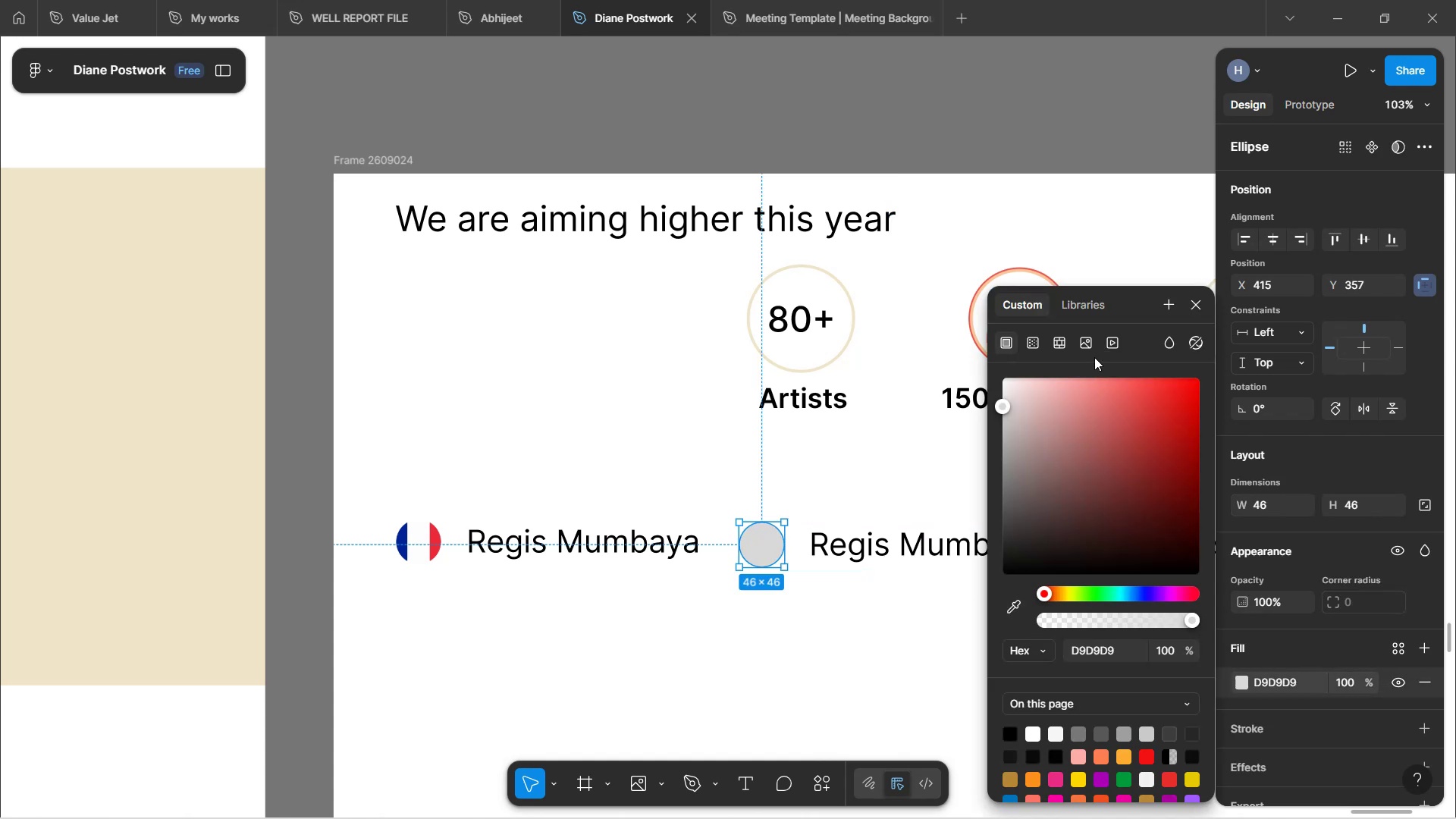 
left_click([1083, 336])
 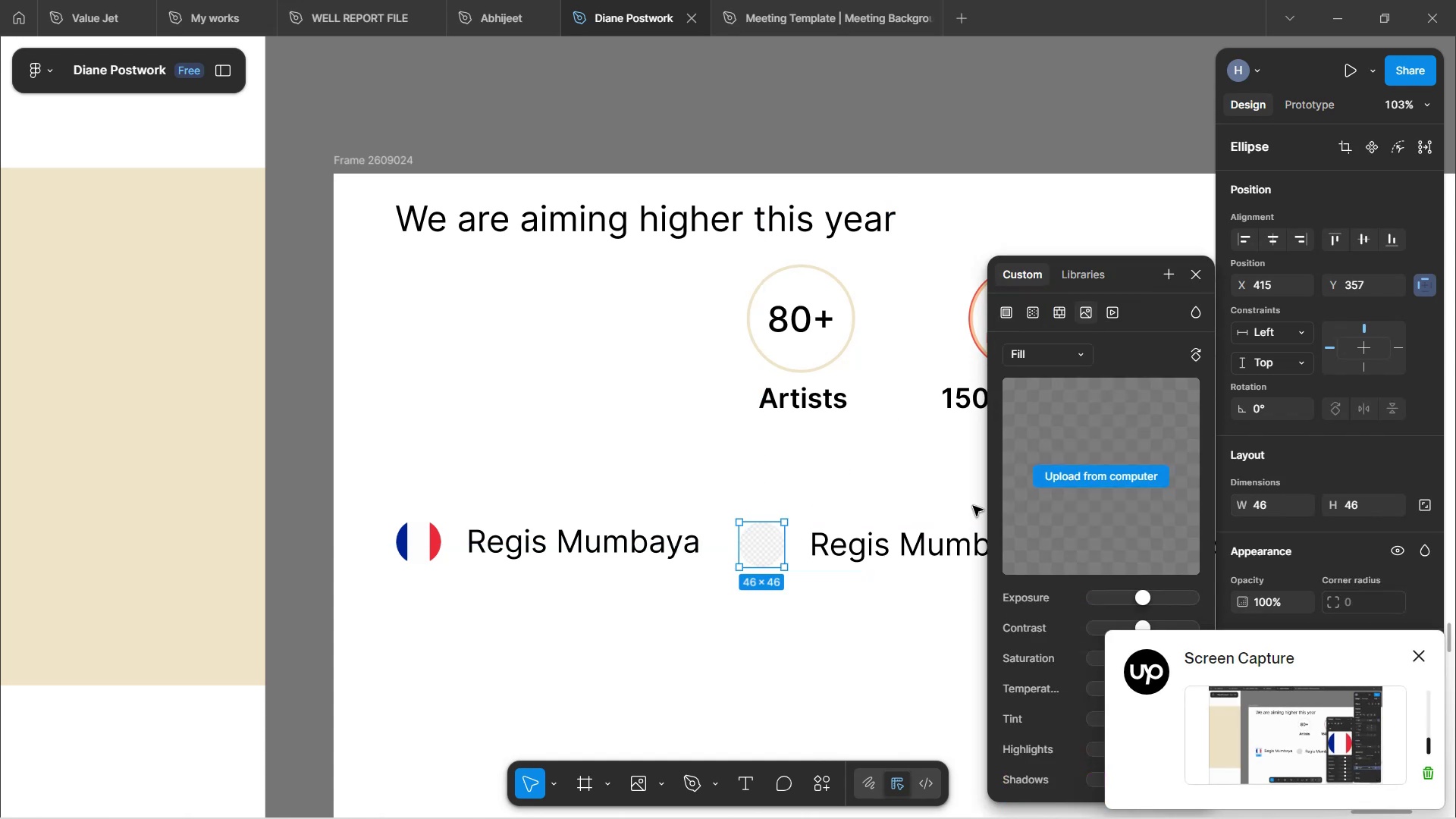 
left_click([1048, 477])
 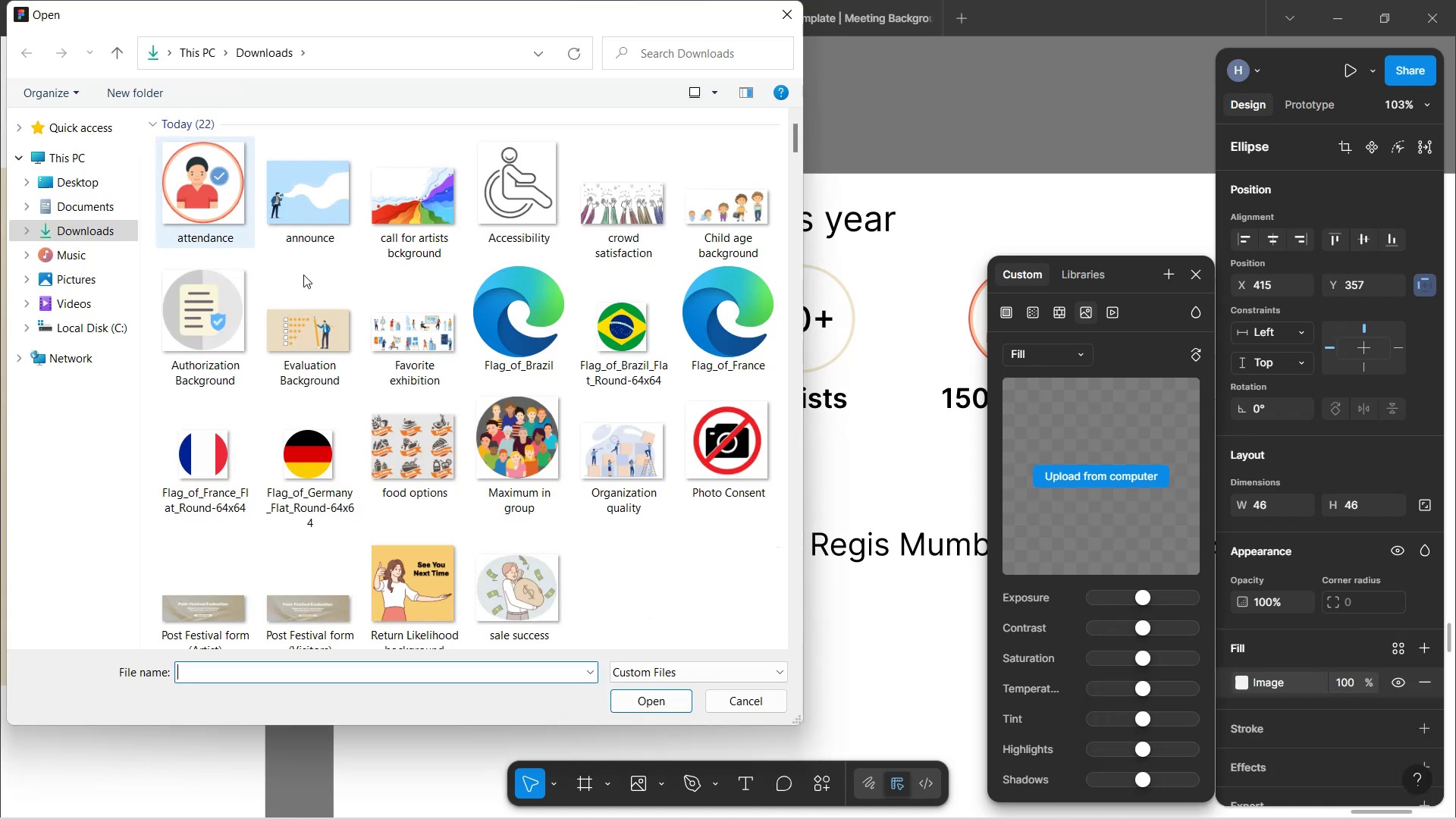 
left_click([284, 218])
 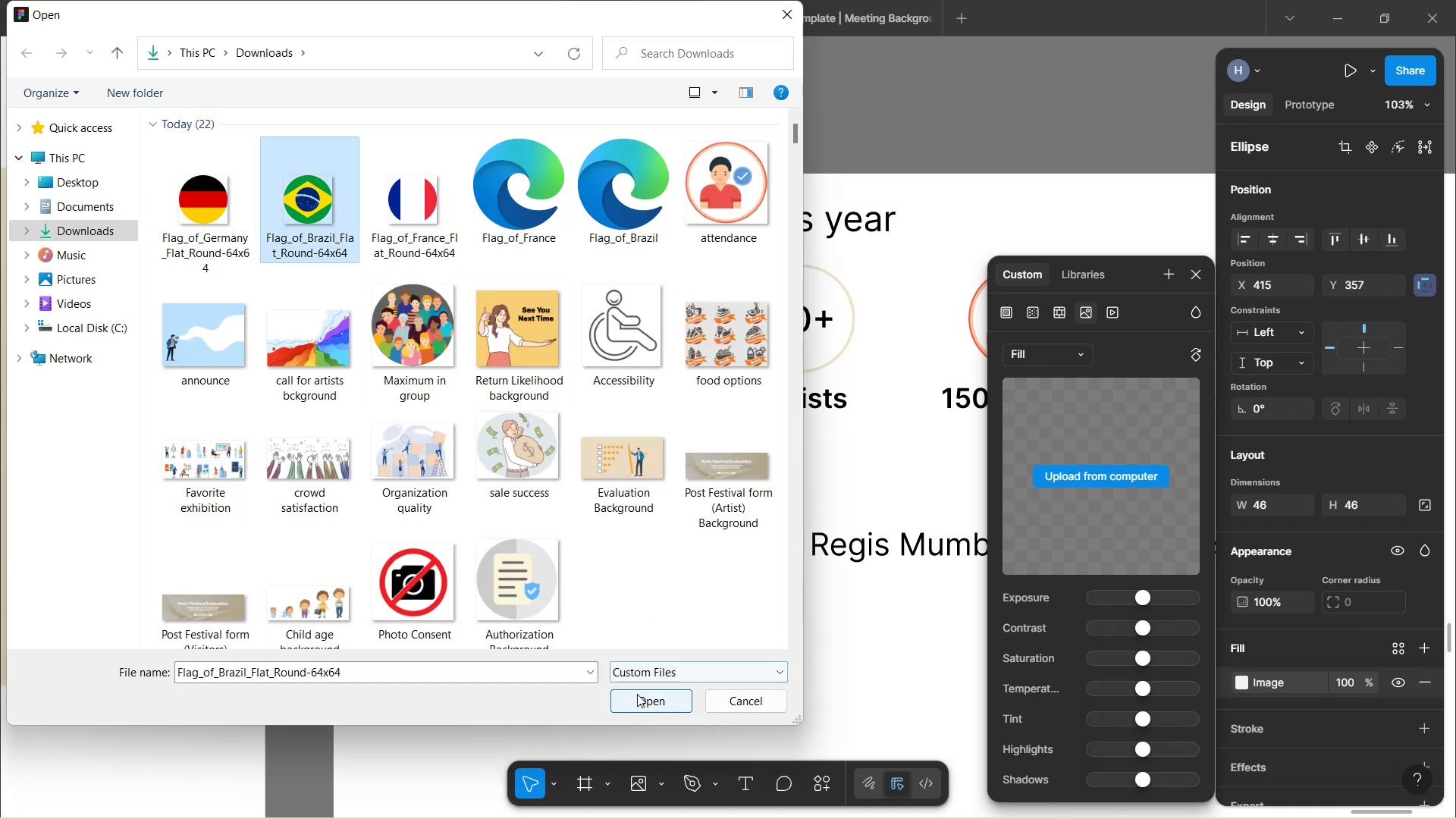 
left_click([637, 701])
 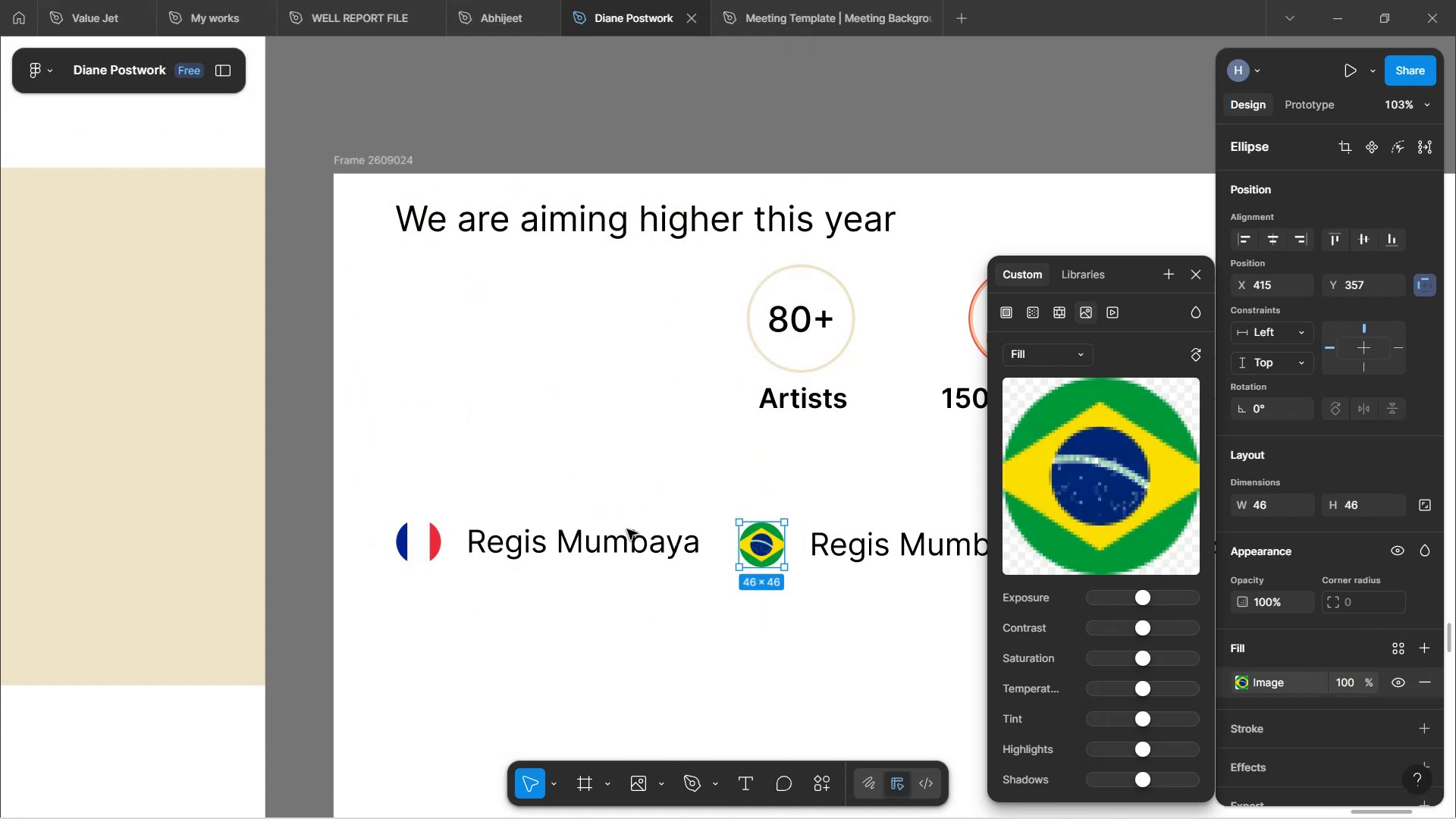 
hold_key(key=ControlLeft, duration=0.6)
scroll: coordinate [629, 526], scroll_direction: down, amount: 4.0
 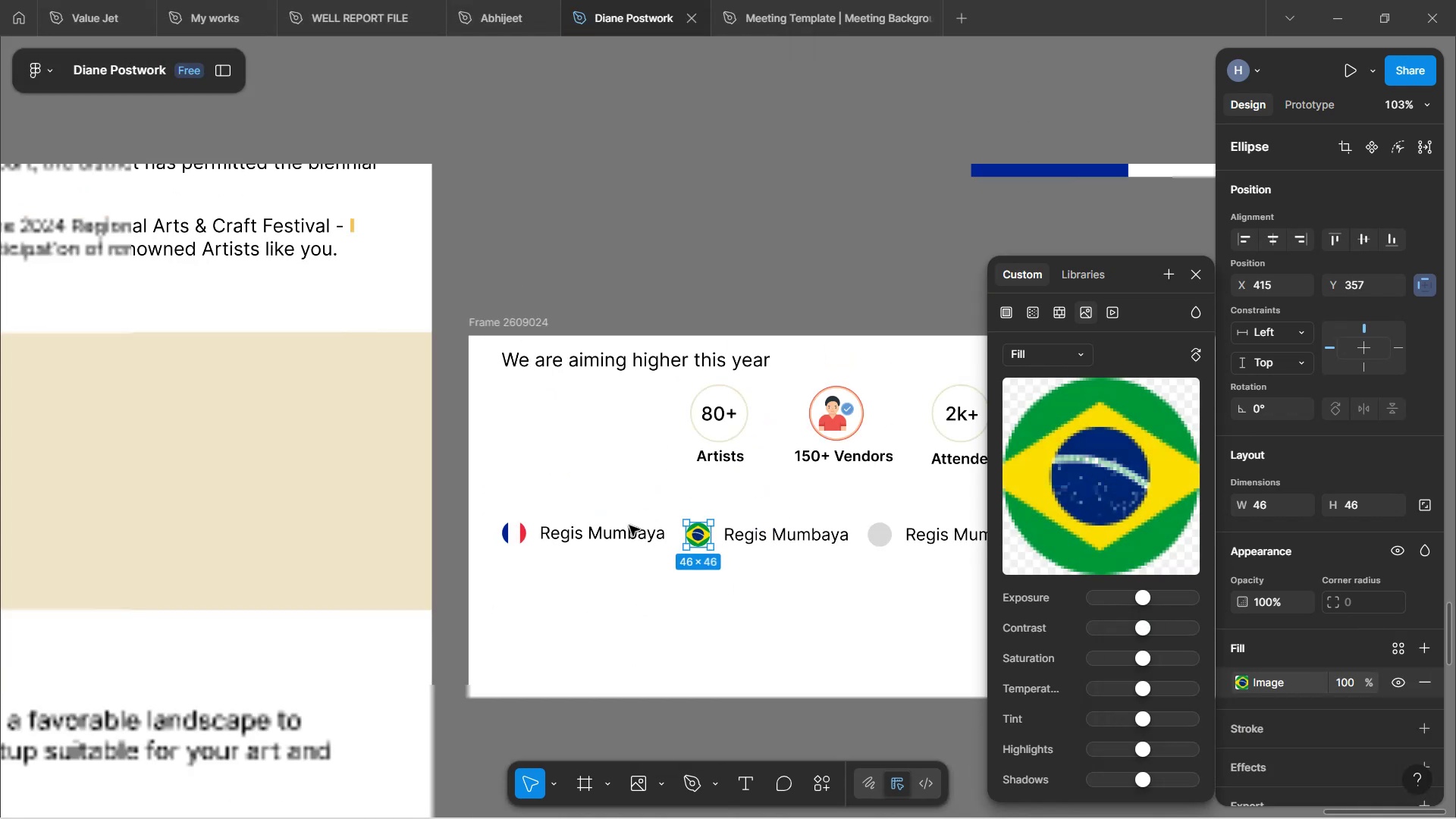 
hold_key(key=Space, duration=0.67)
 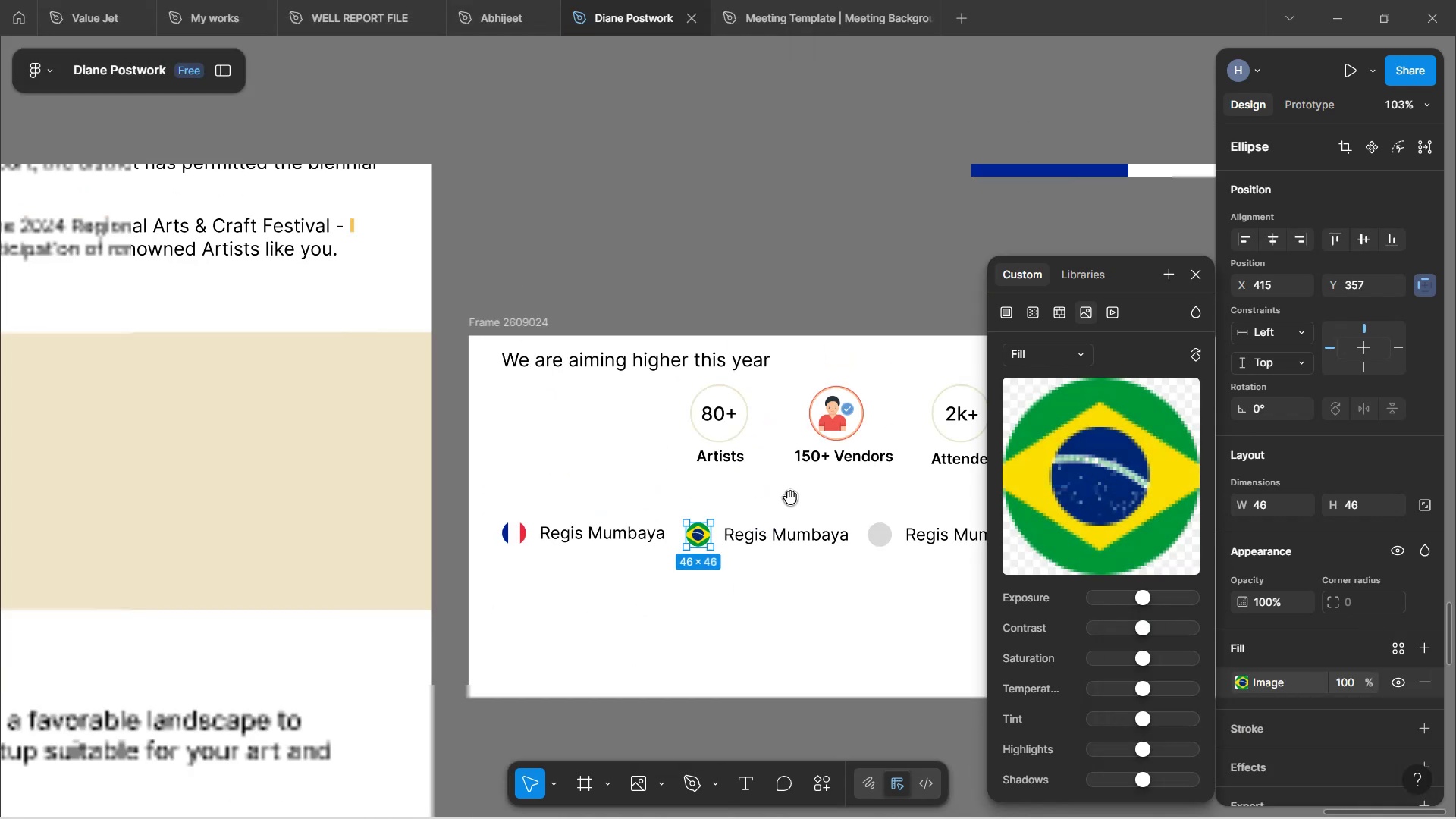 
hold_key(key=Space, duration=1.62)
 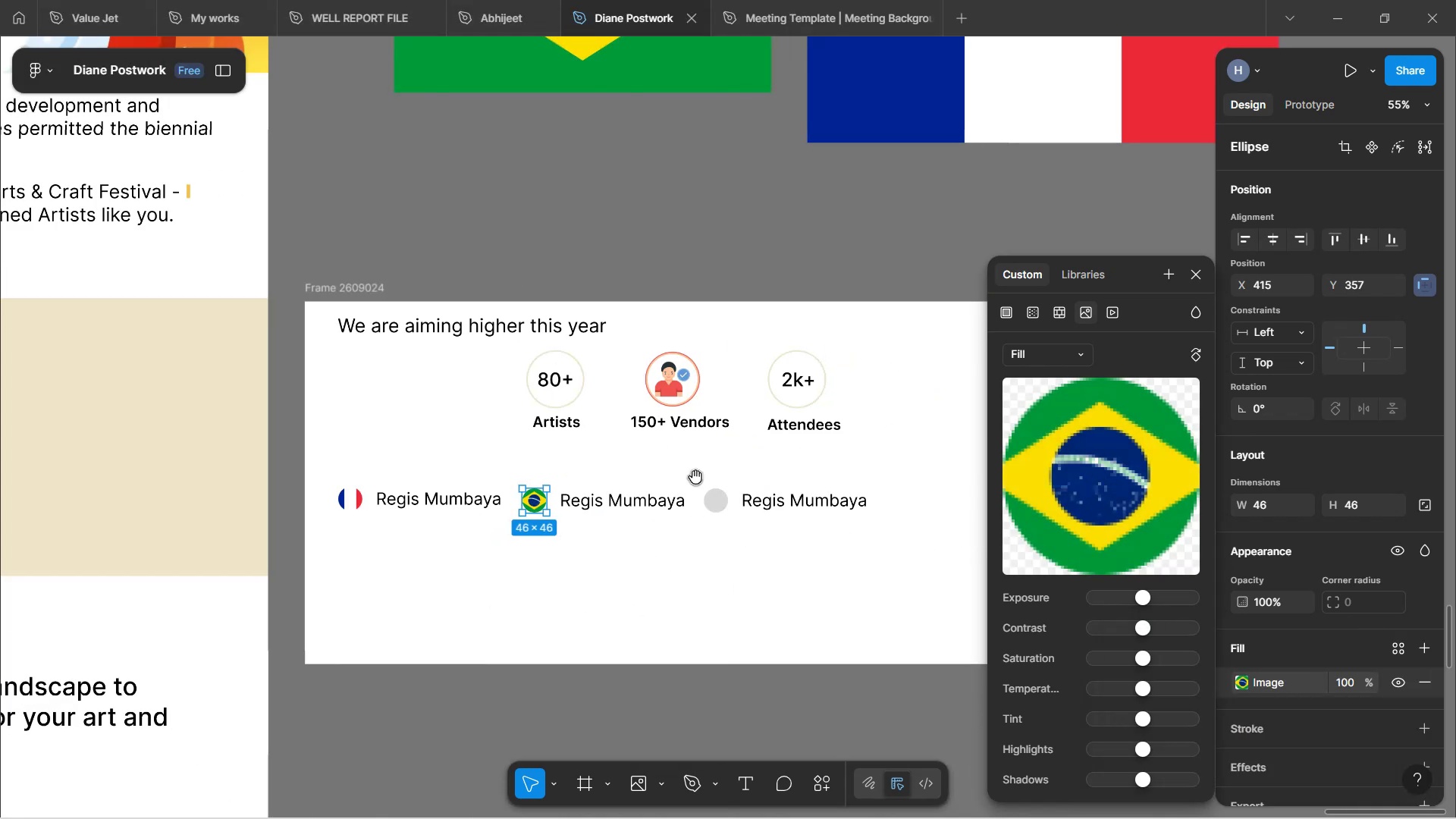 
left_click_drag(start_coordinate=[790, 497], to_coordinate=[626, 463])
 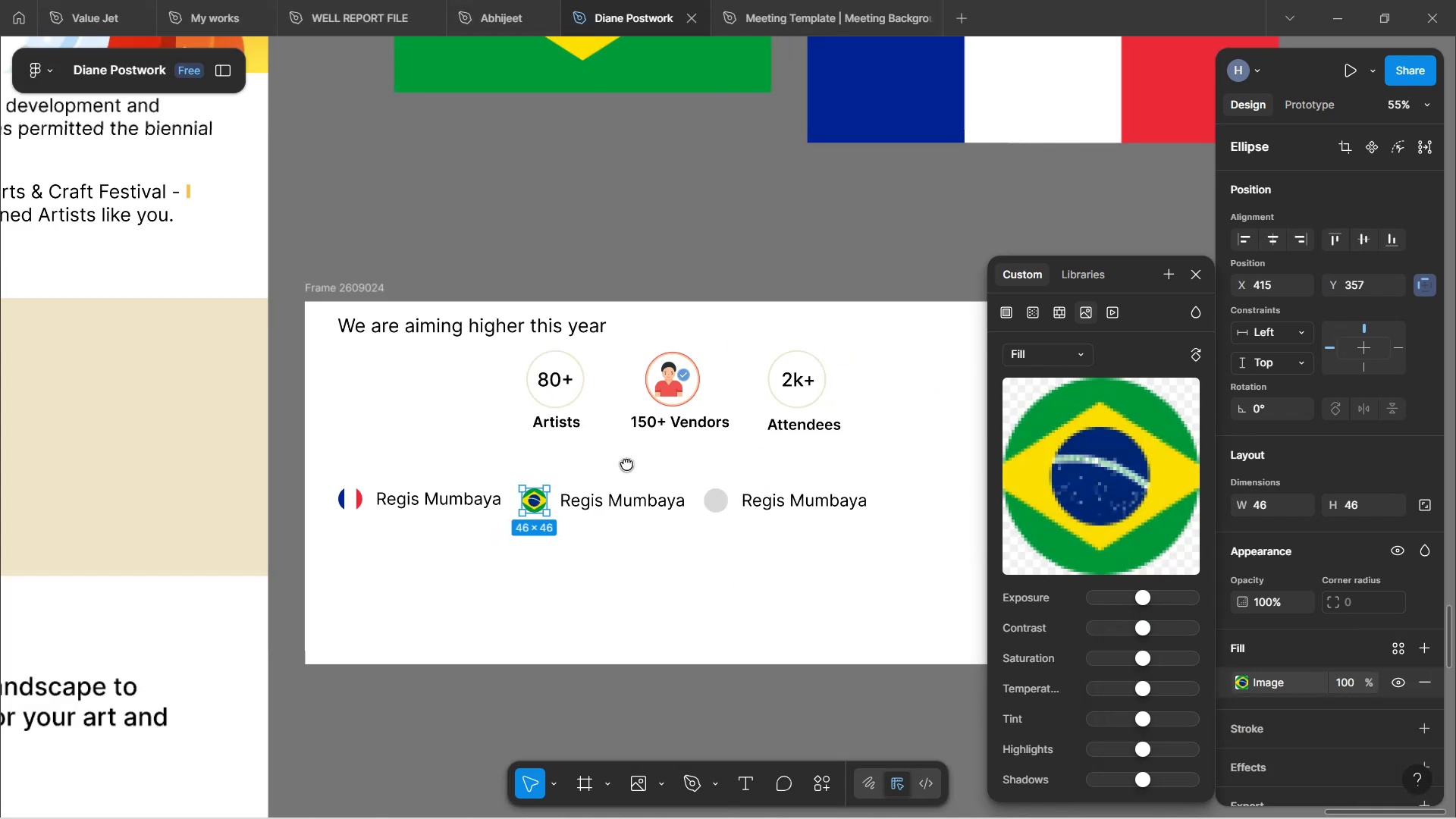 
hold_key(key=Space, duration=0.46)
 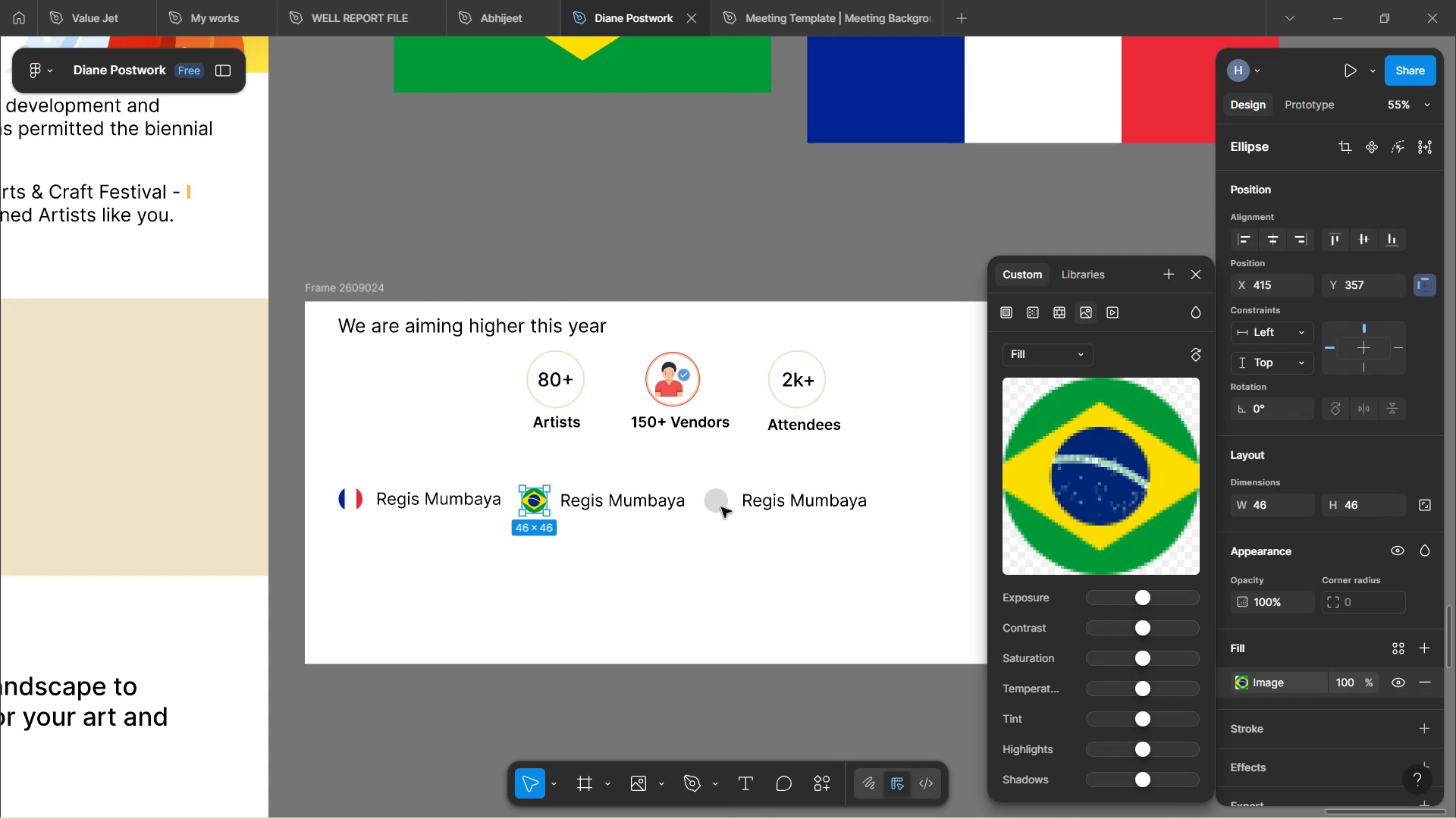 
double_click([719, 507])
 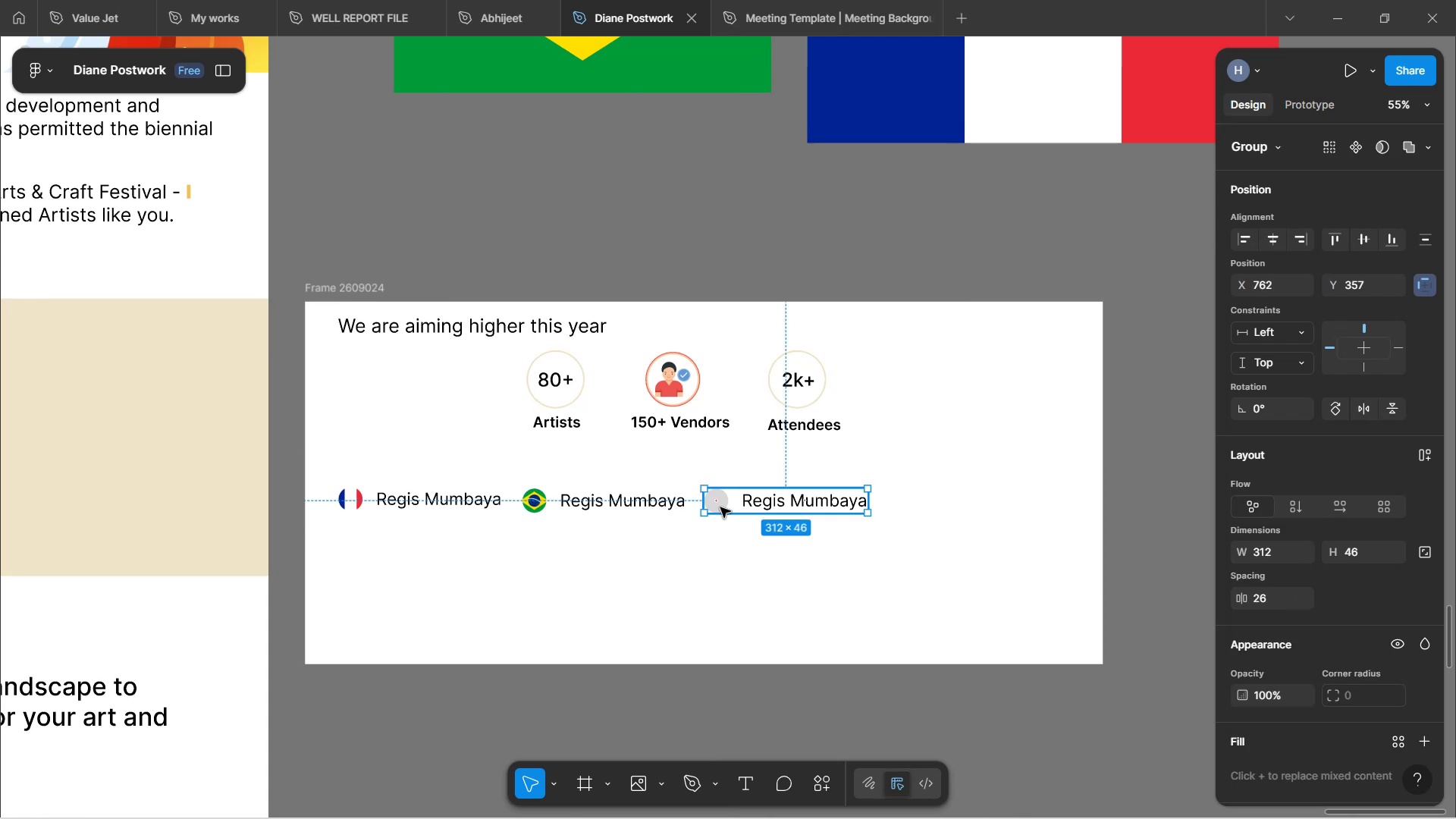 
double_click([720, 507])
 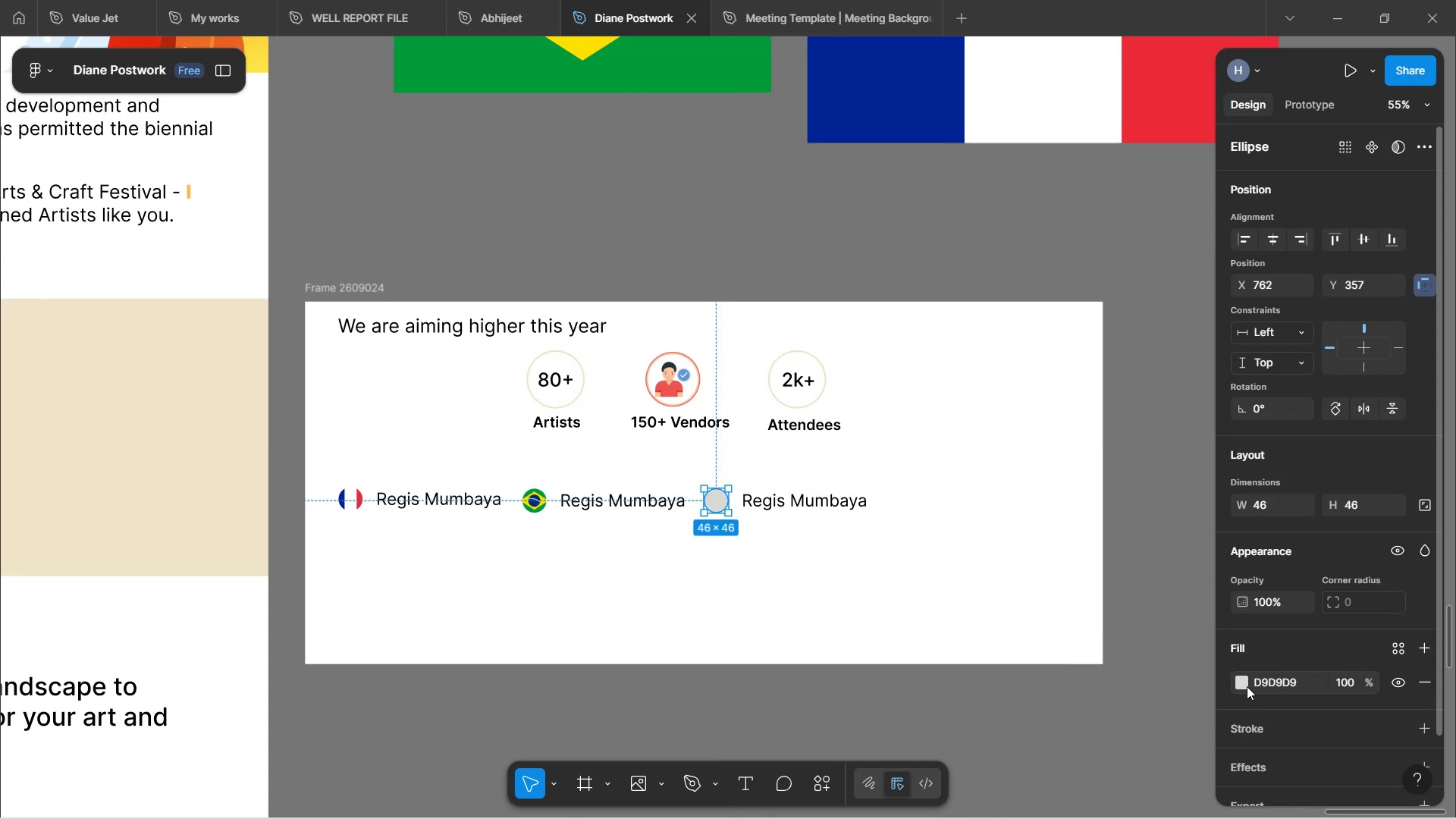 
left_click([1242, 686])
 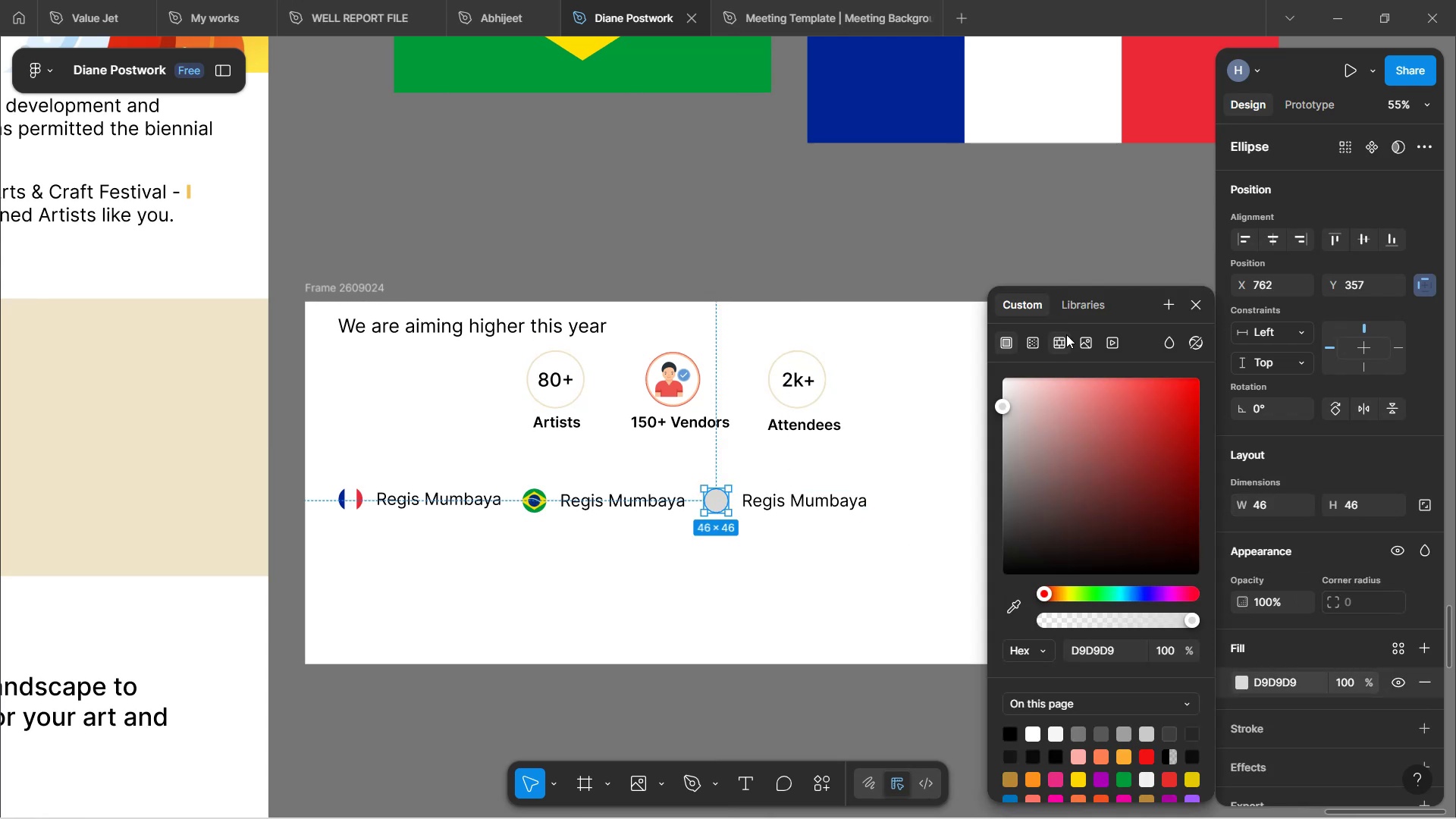 
left_click([1084, 346])
 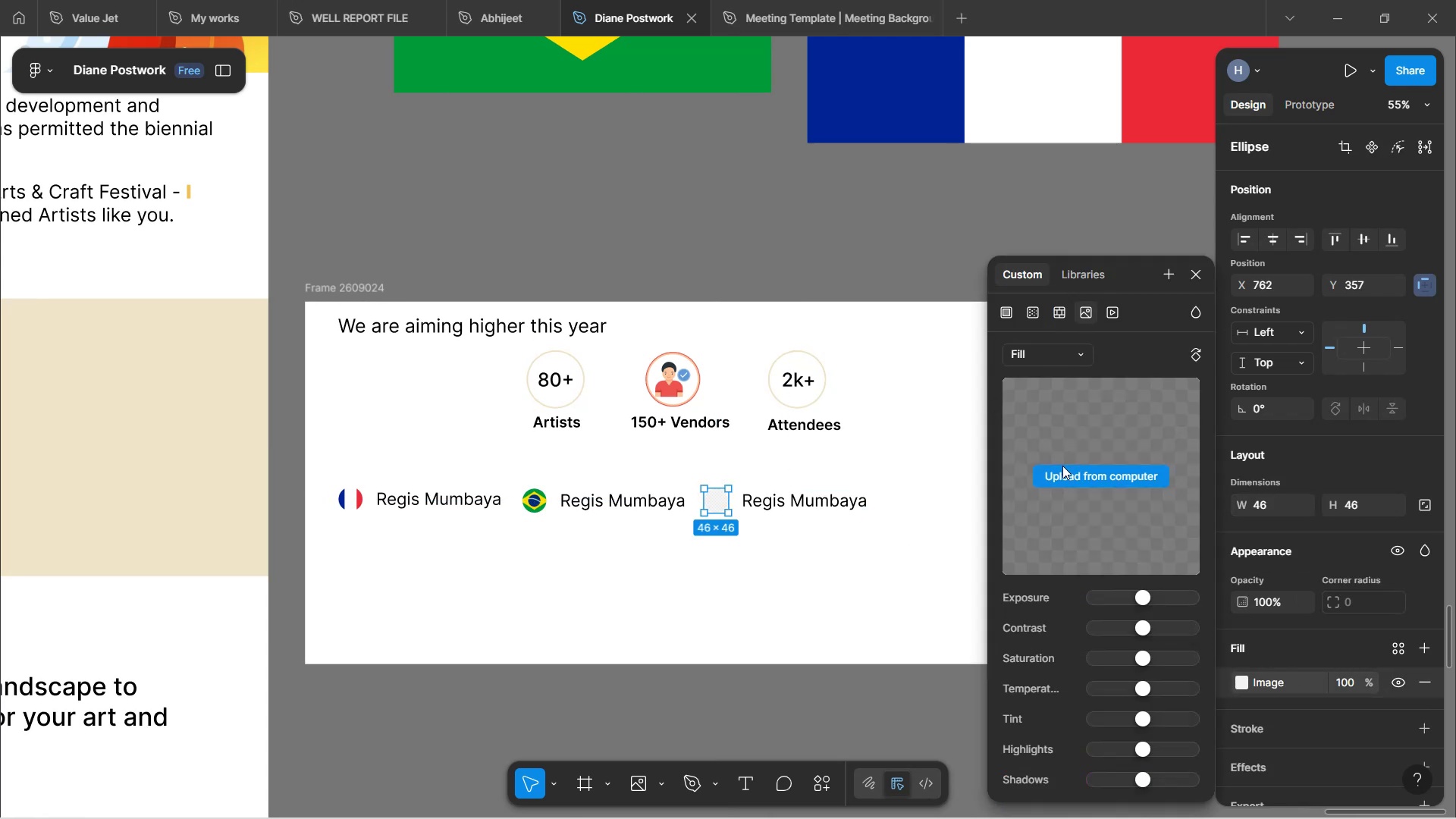 
left_click([1065, 473])
 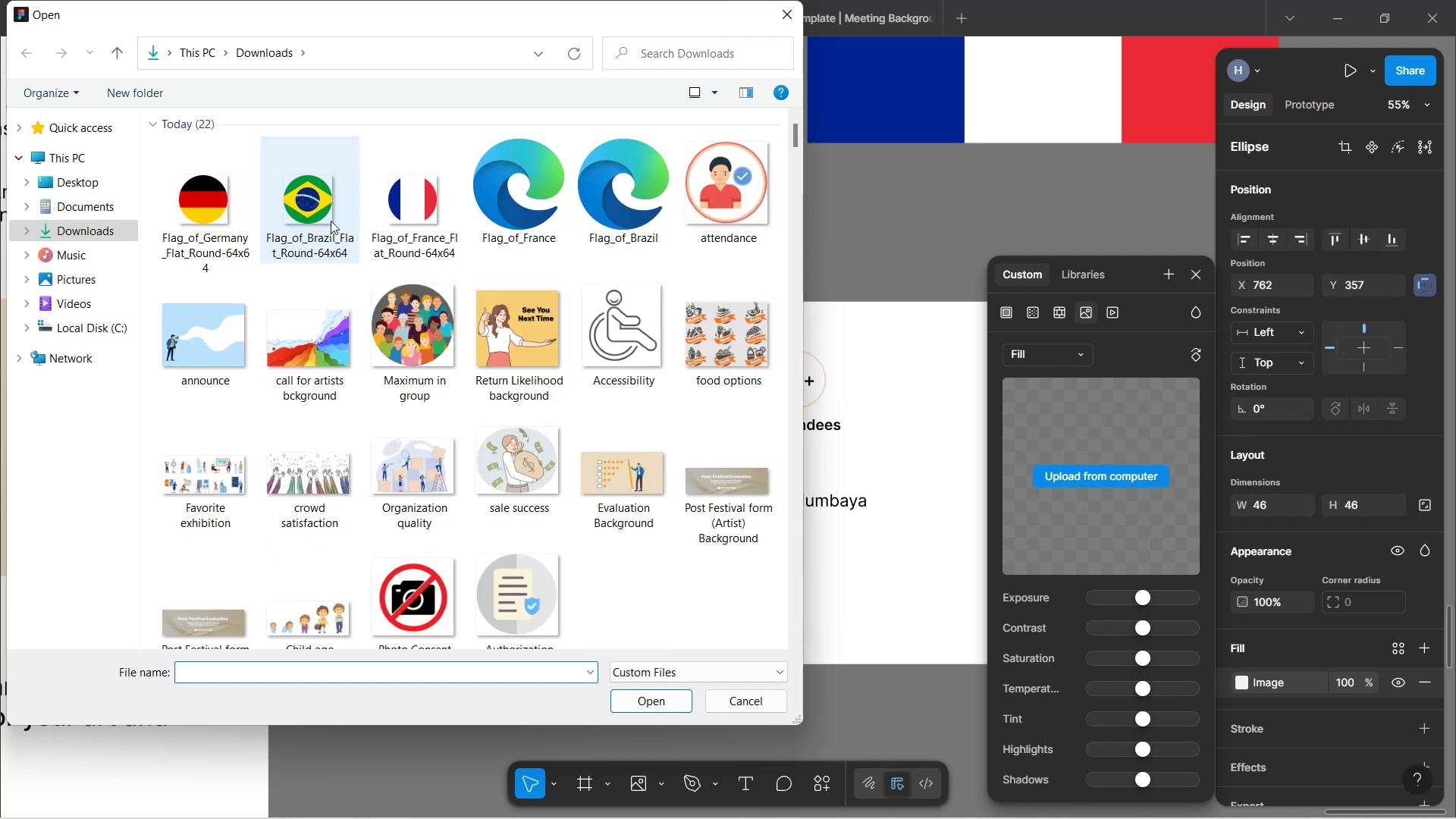 
left_click([221, 203])
 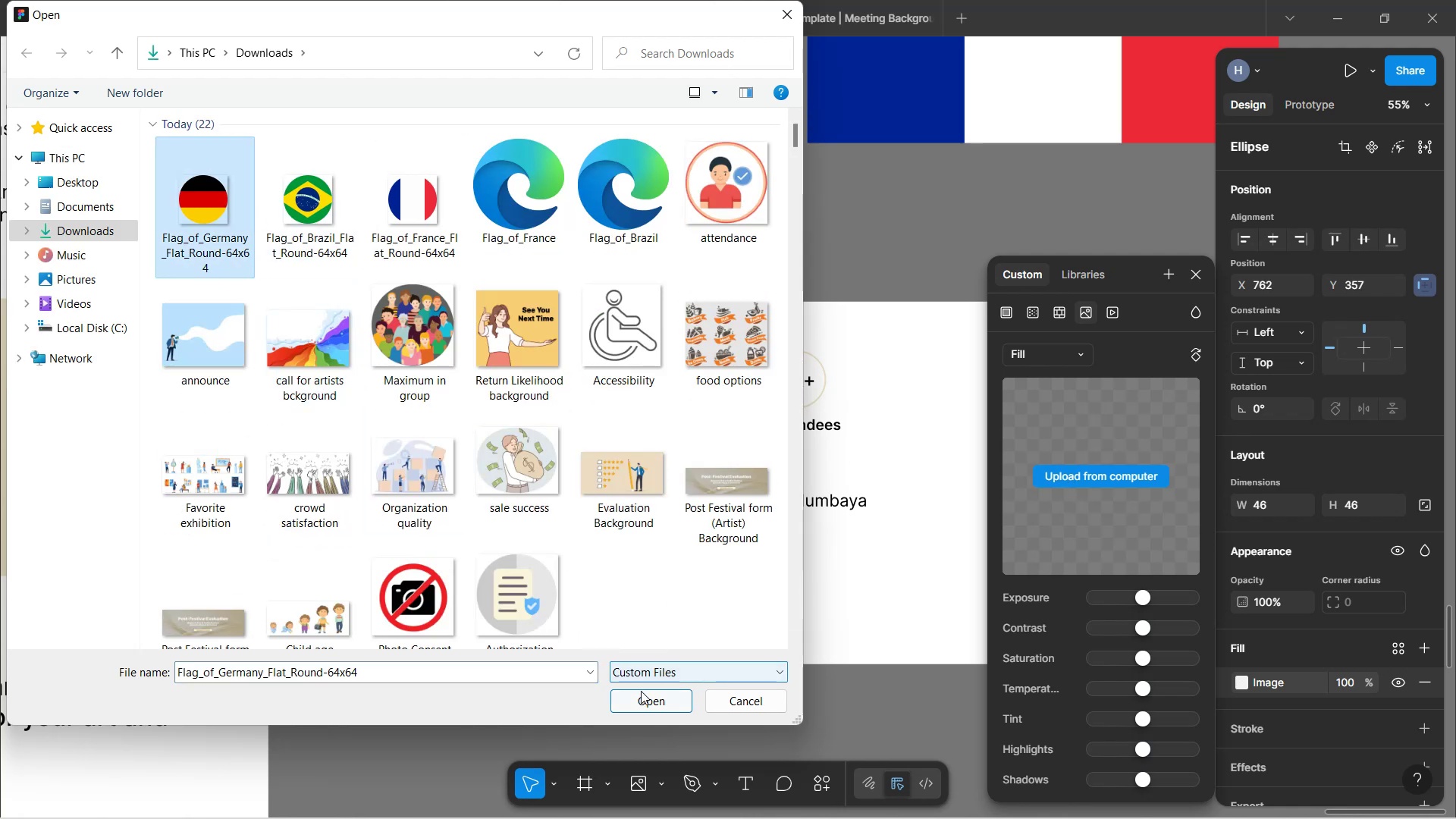 
left_click([638, 696])
 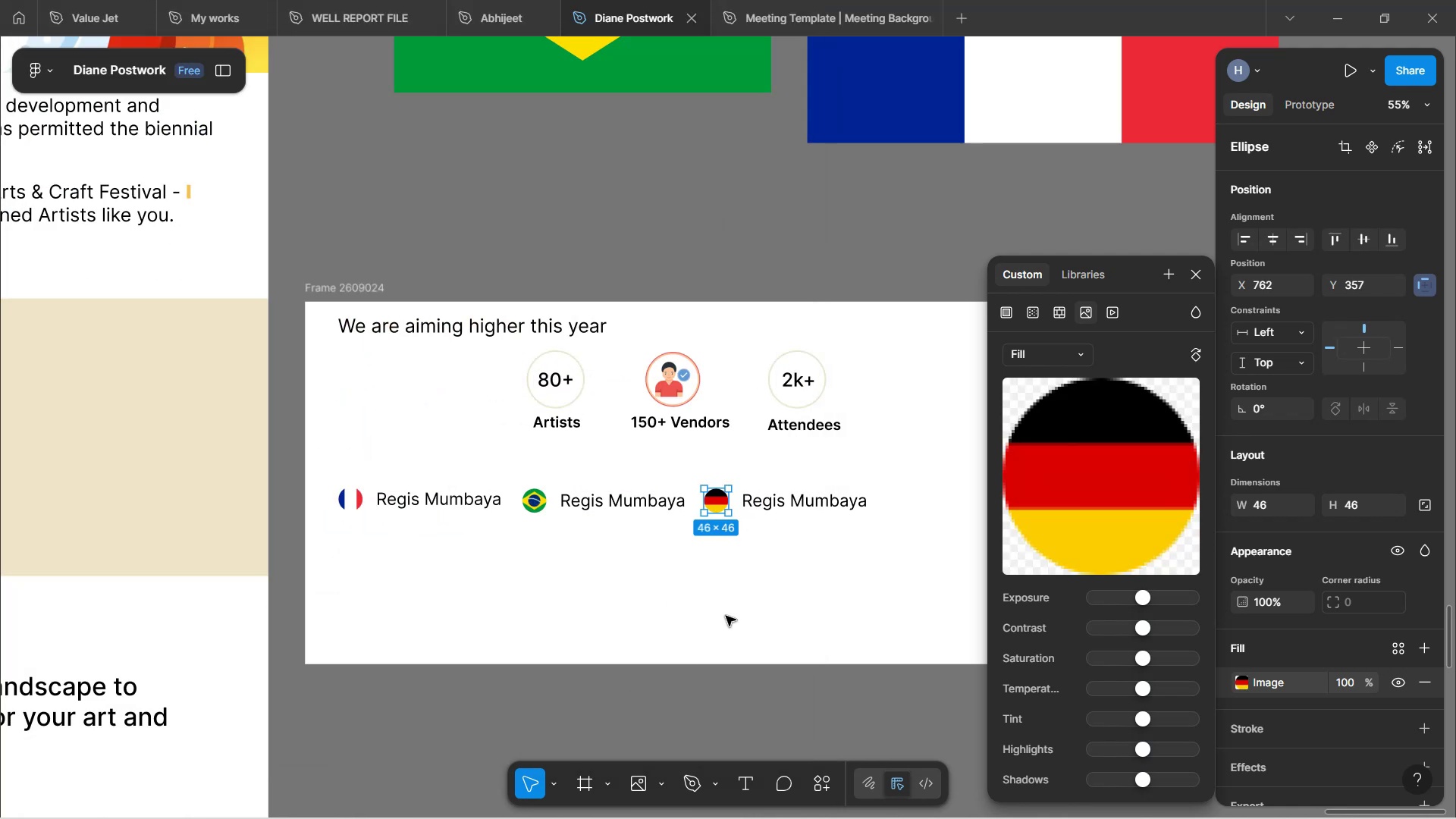 
left_click([729, 611])
 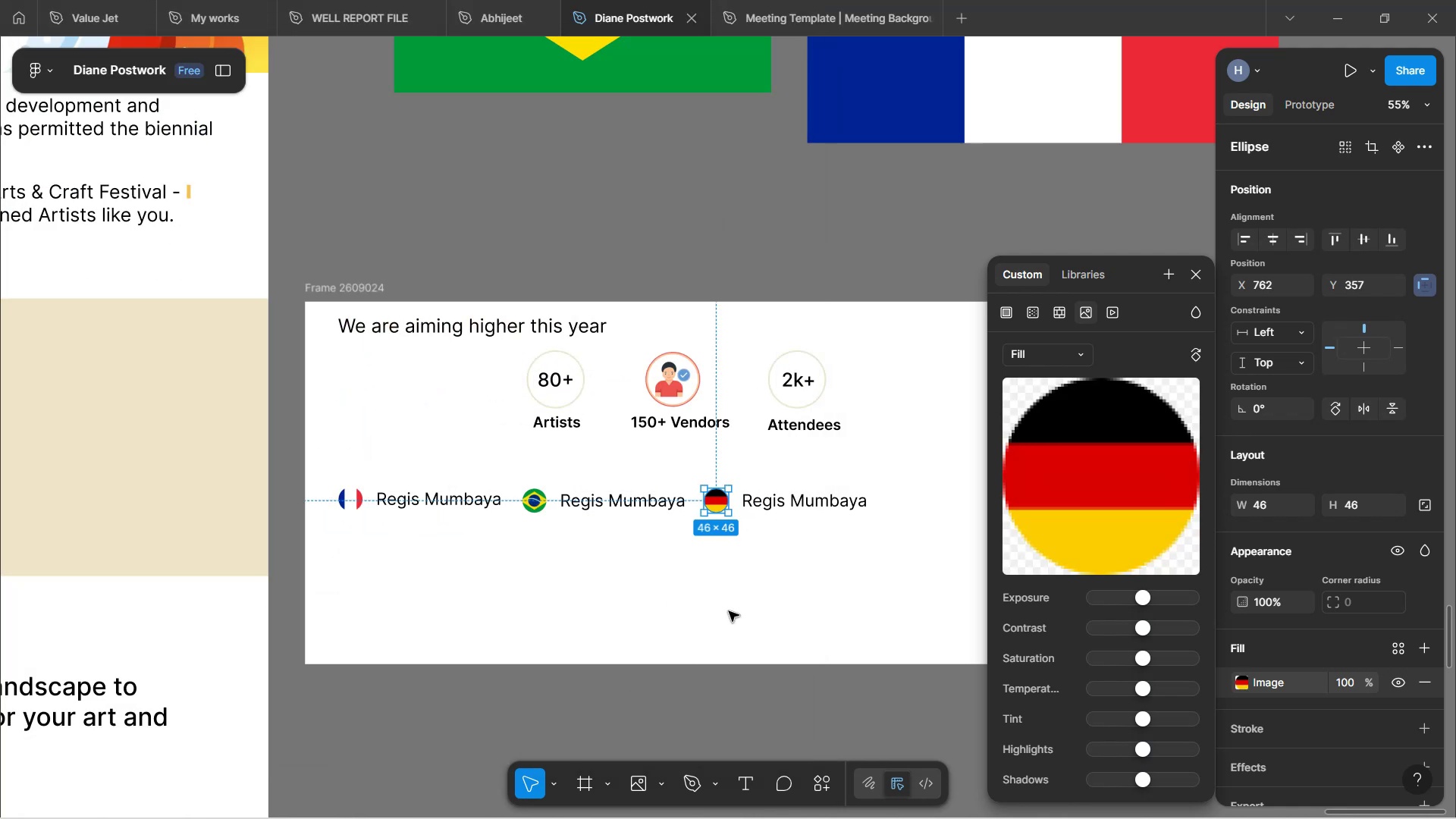 
left_click([729, 611])
 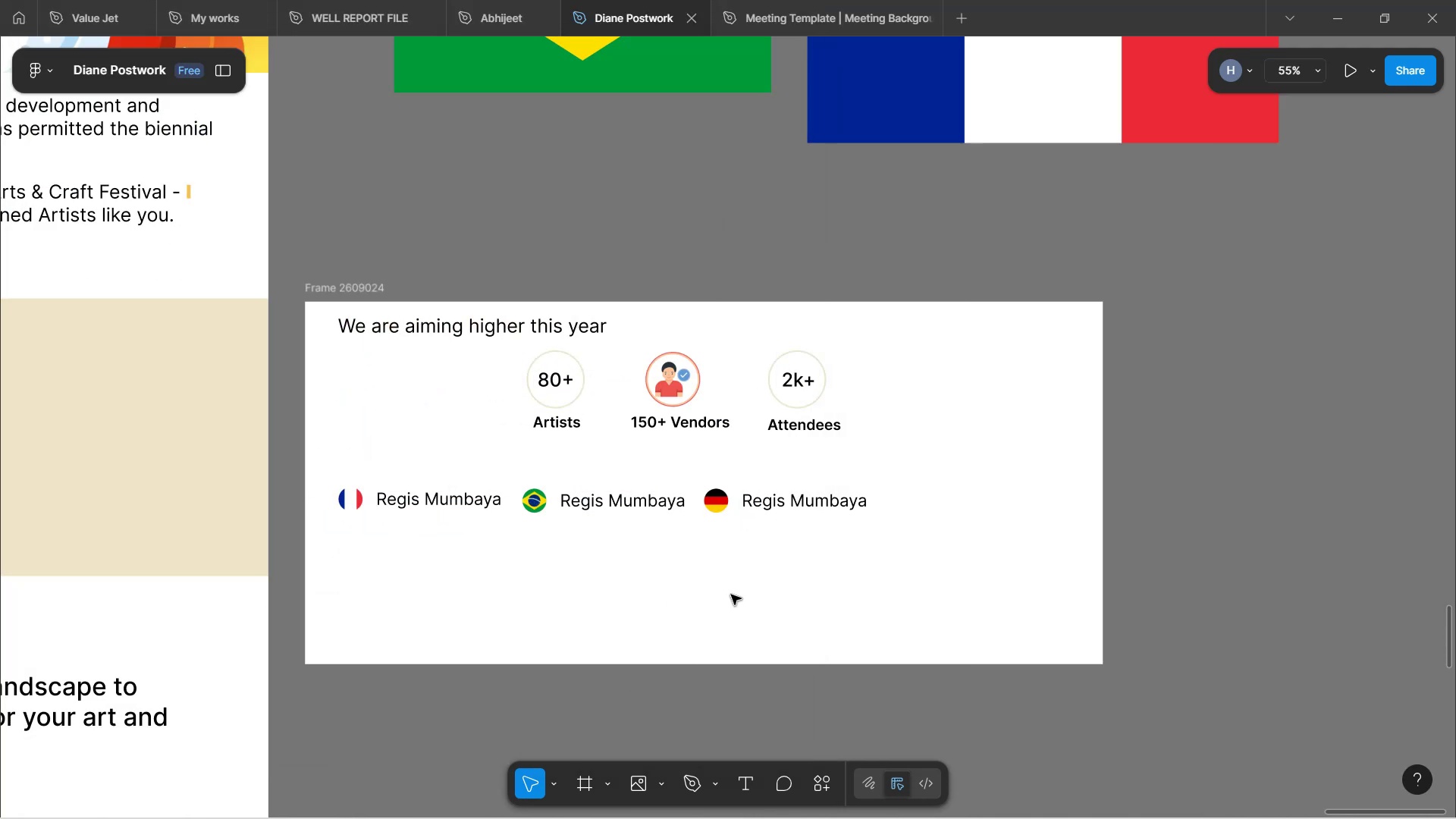 
hold_key(key=ControlLeft, duration=0.7)
scroll: coordinate [728, 582], scroll_direction: up, amount: 2.0
 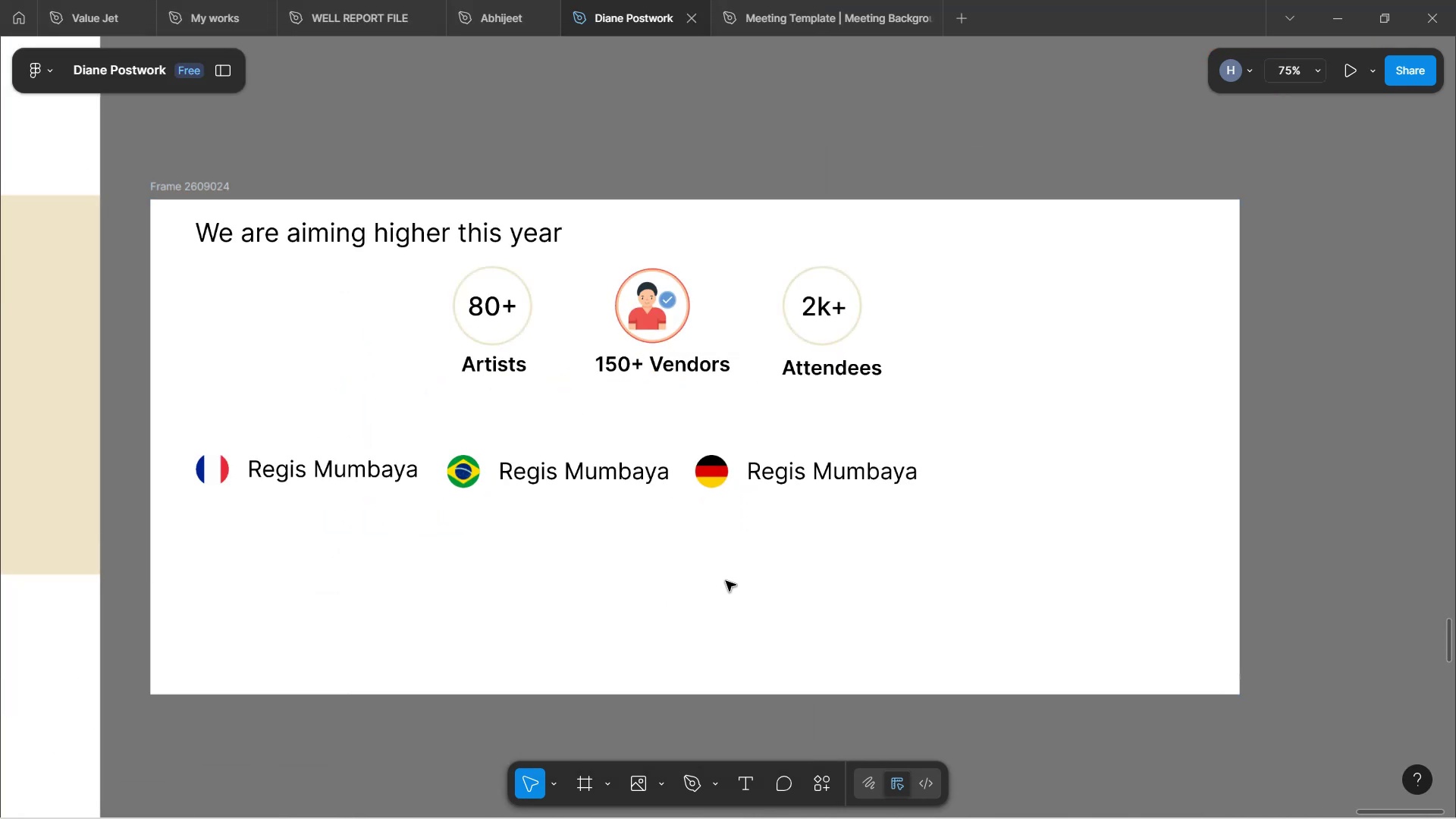 
hold_key(key=Space, duration=1.05)
 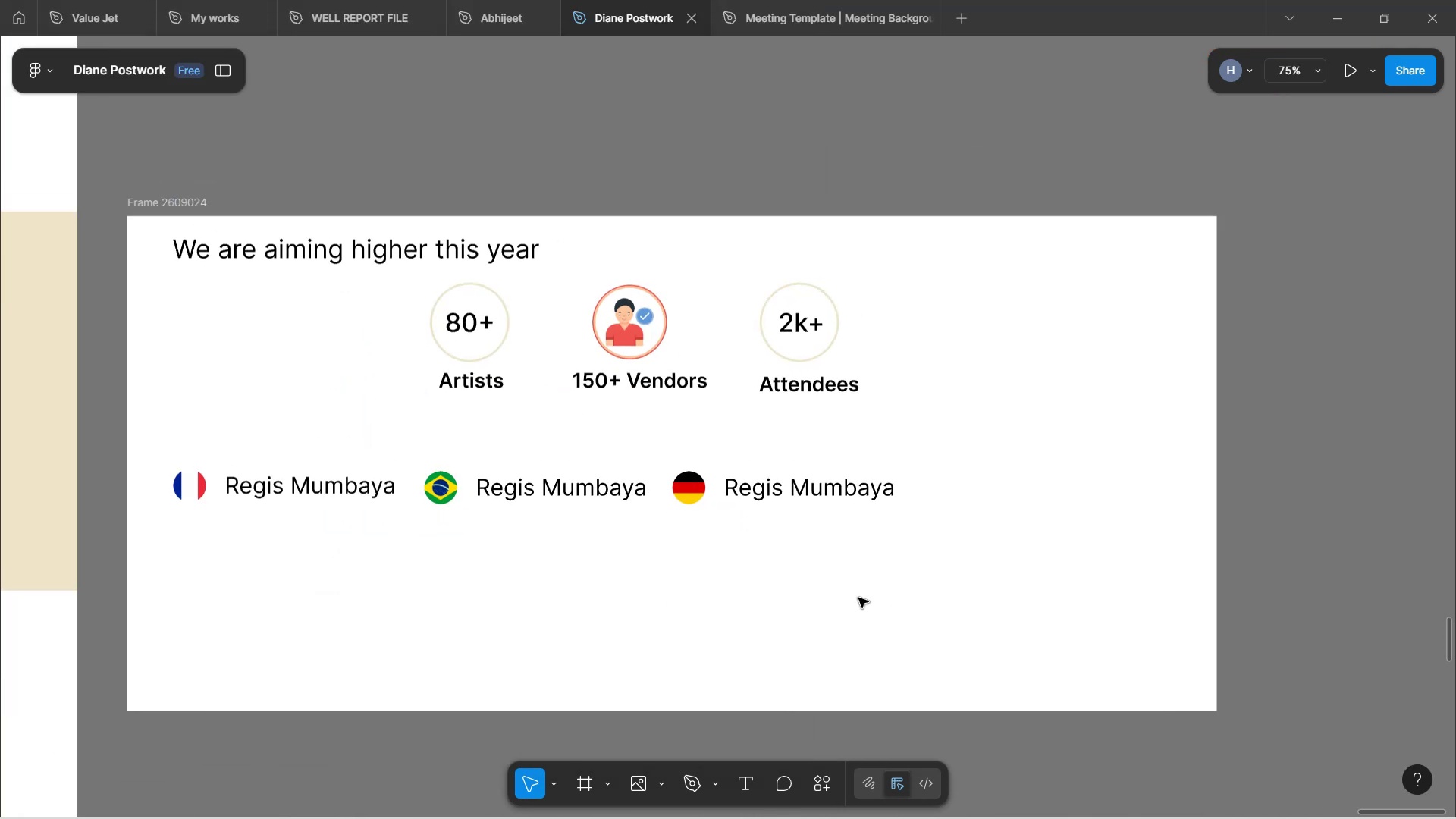 
left_click_drag(start_coordinate=[910, 599], to_coordinate=[887, 616])
 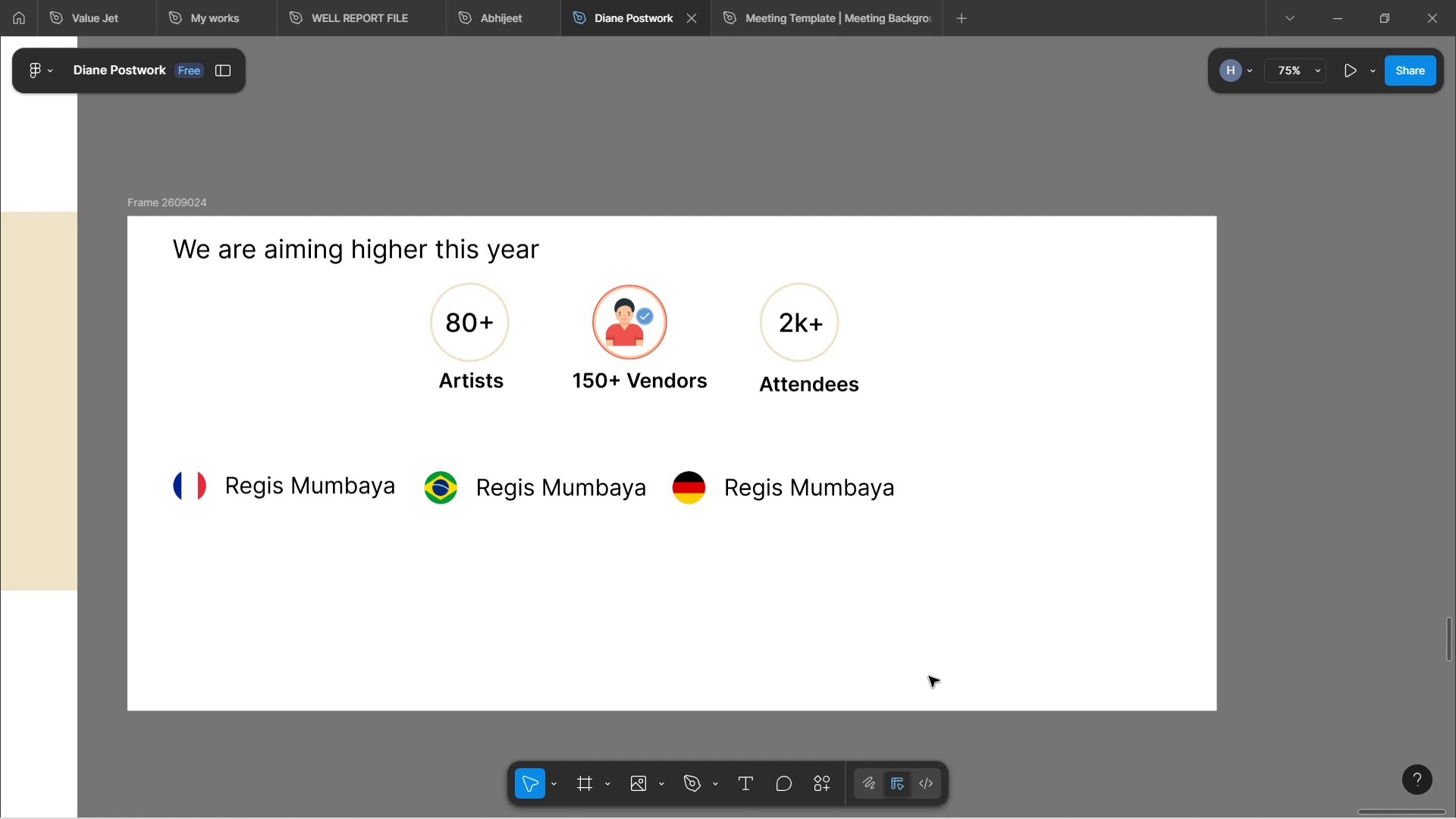 
wait(16.3)
 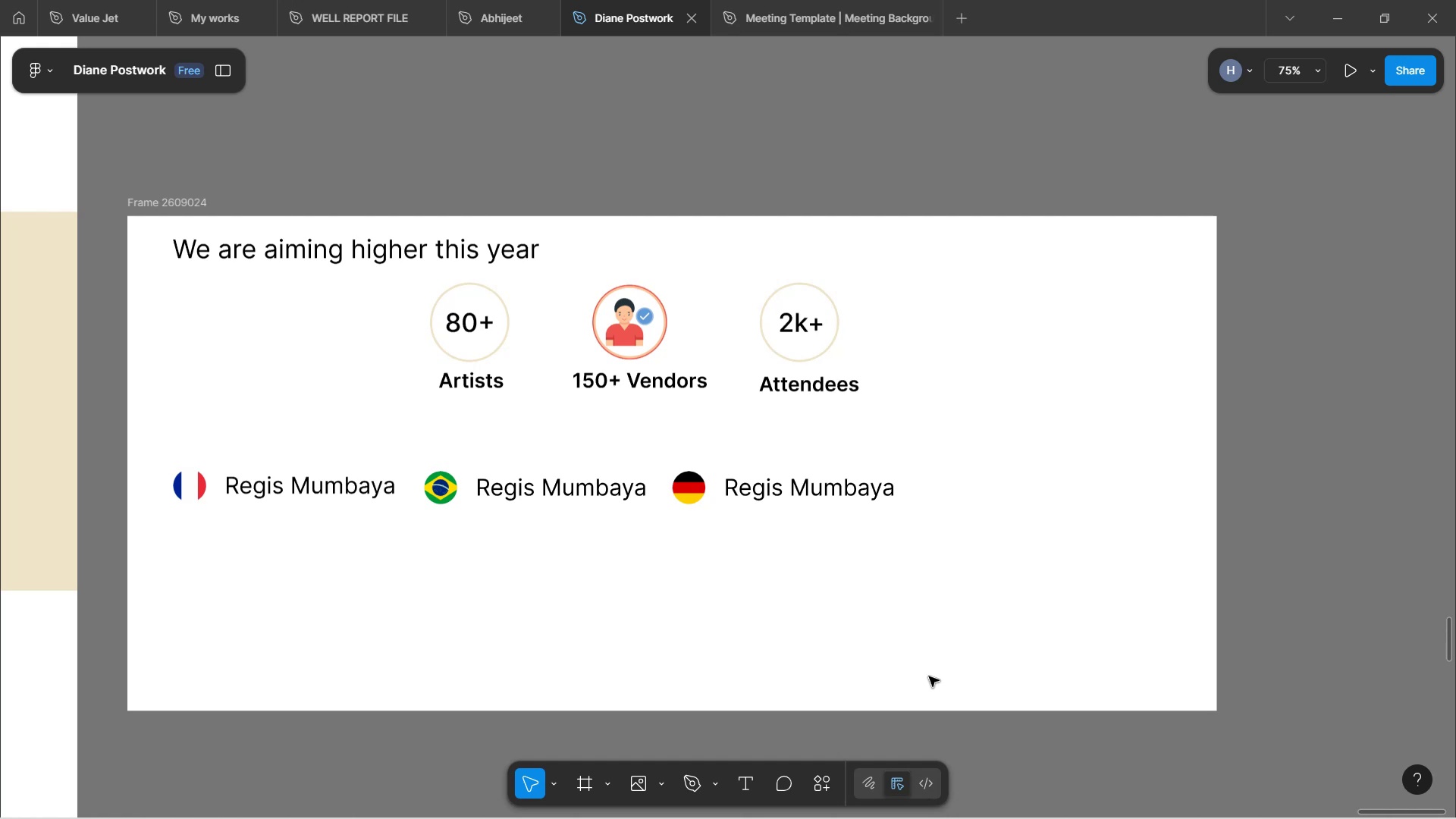 
left_click_drag(start_coordinate=[1016, 563], to_coordinate=[174, 415])
 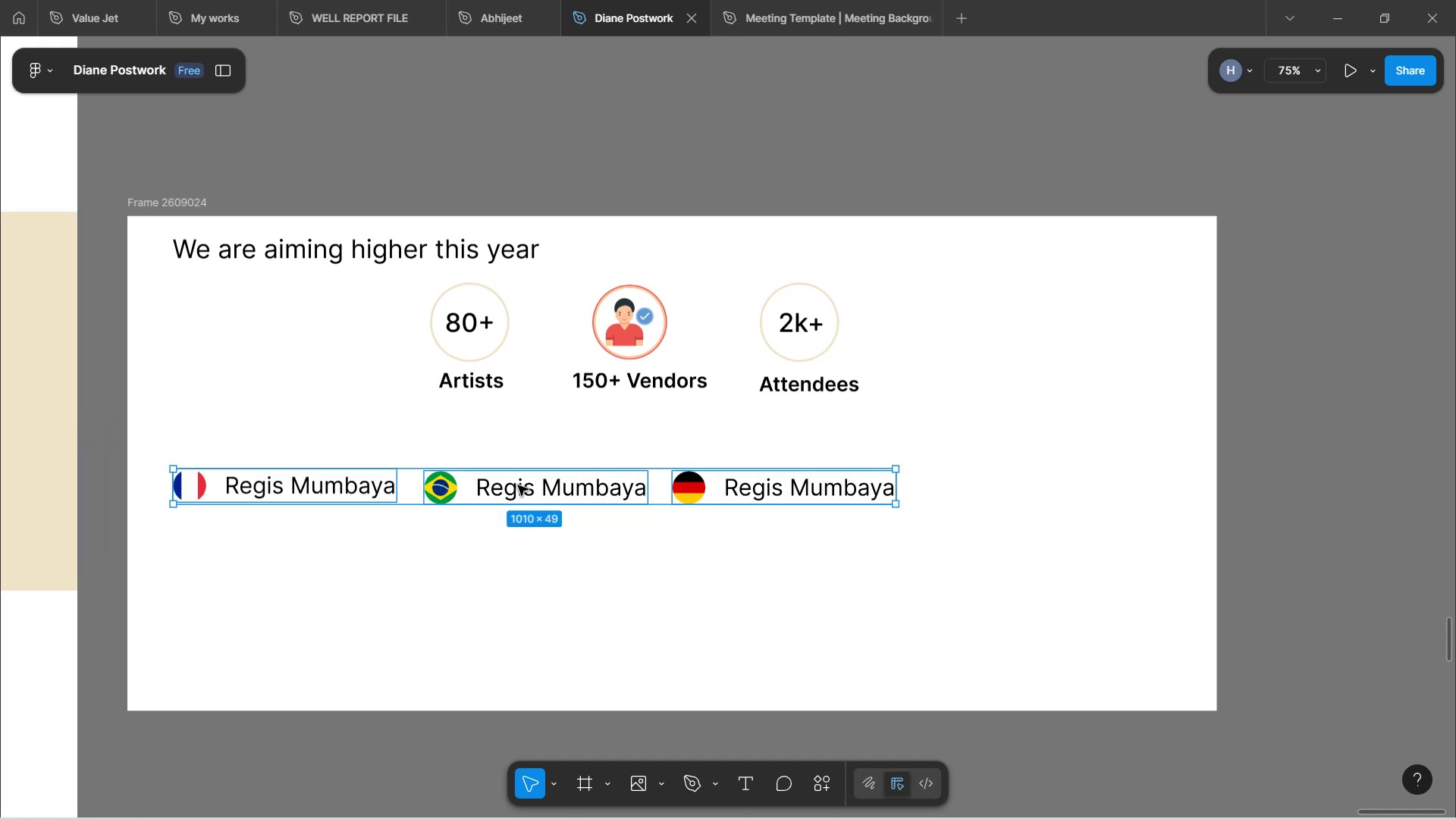 
left_click_drag(start_coordinate=[554, 491], to_coordinate=[552, 521])
 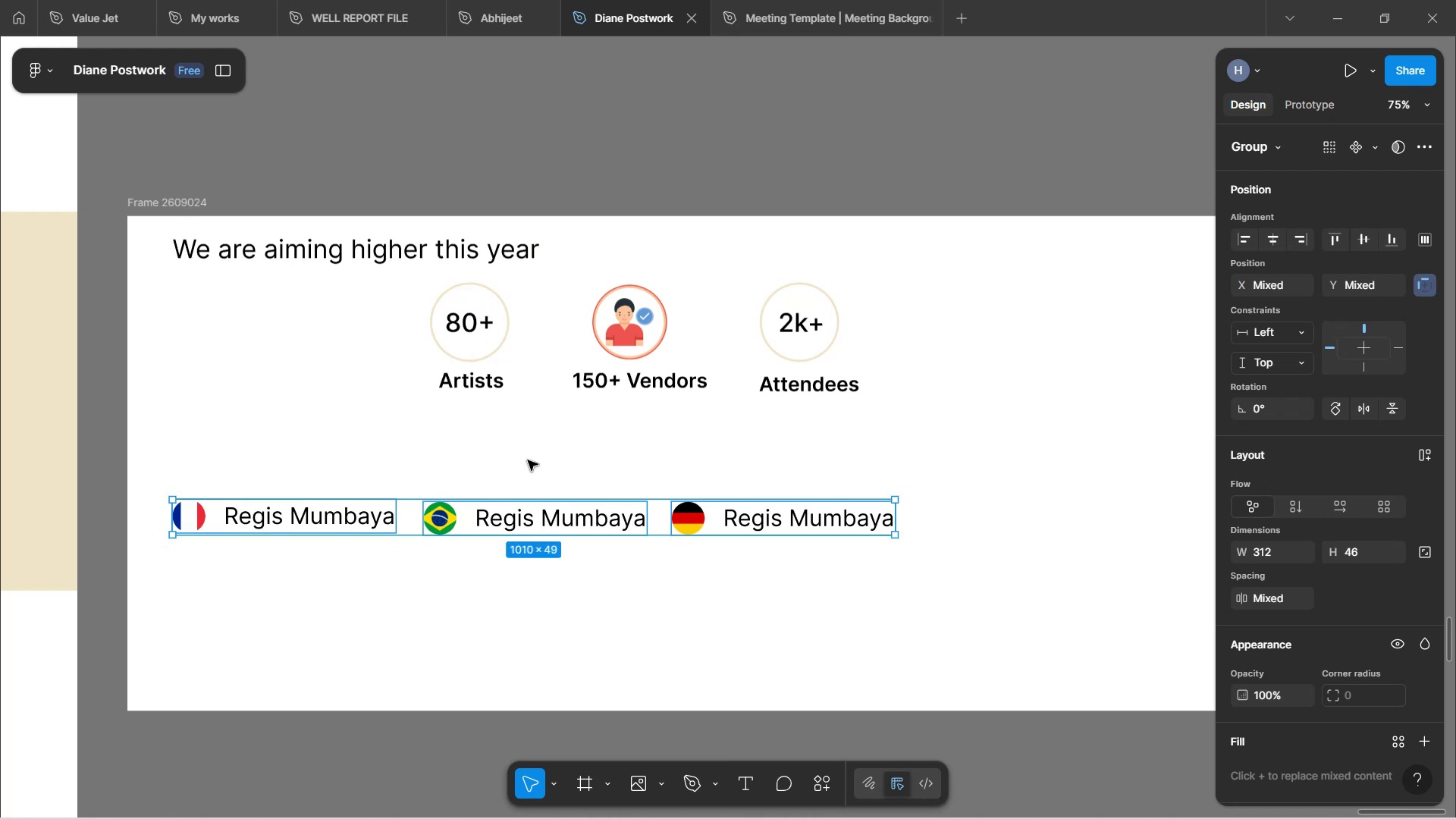 
left_click([558, 429])
 